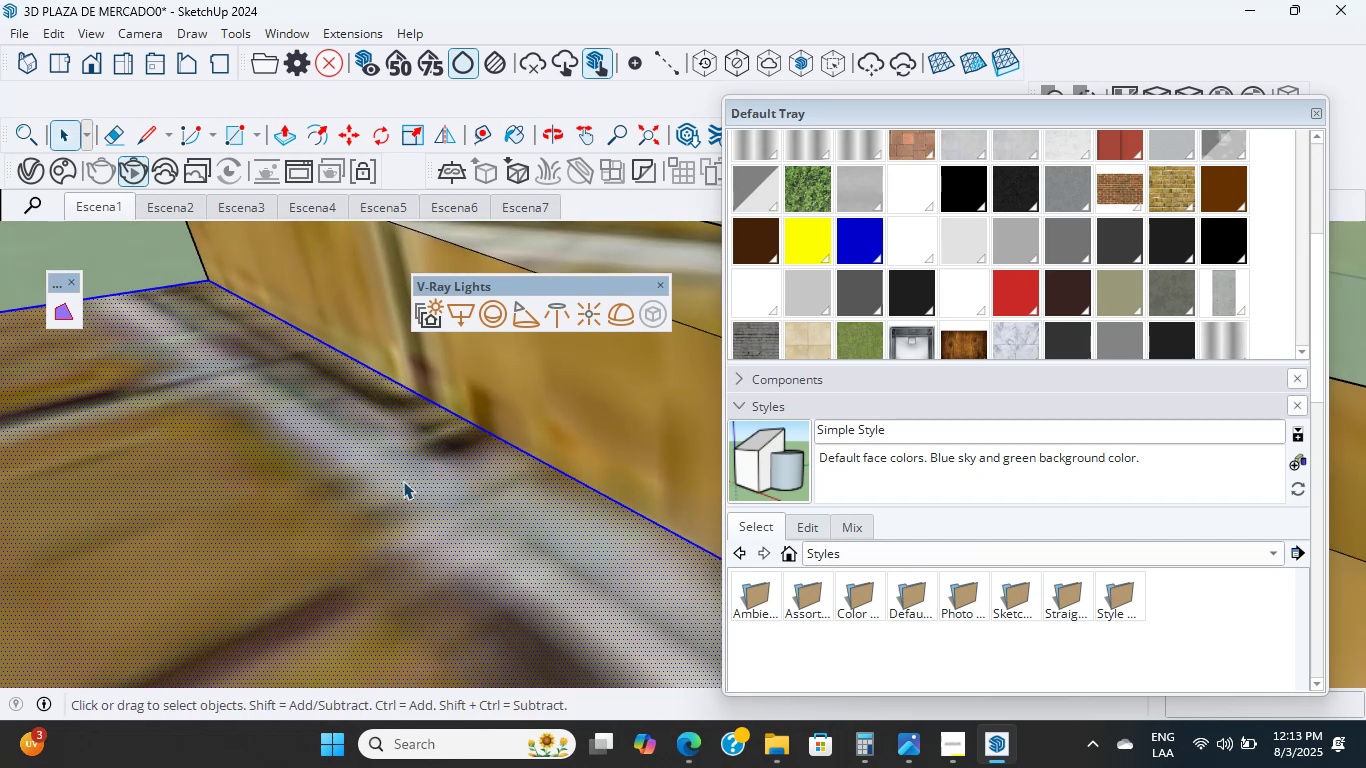 
wait(8.32)
 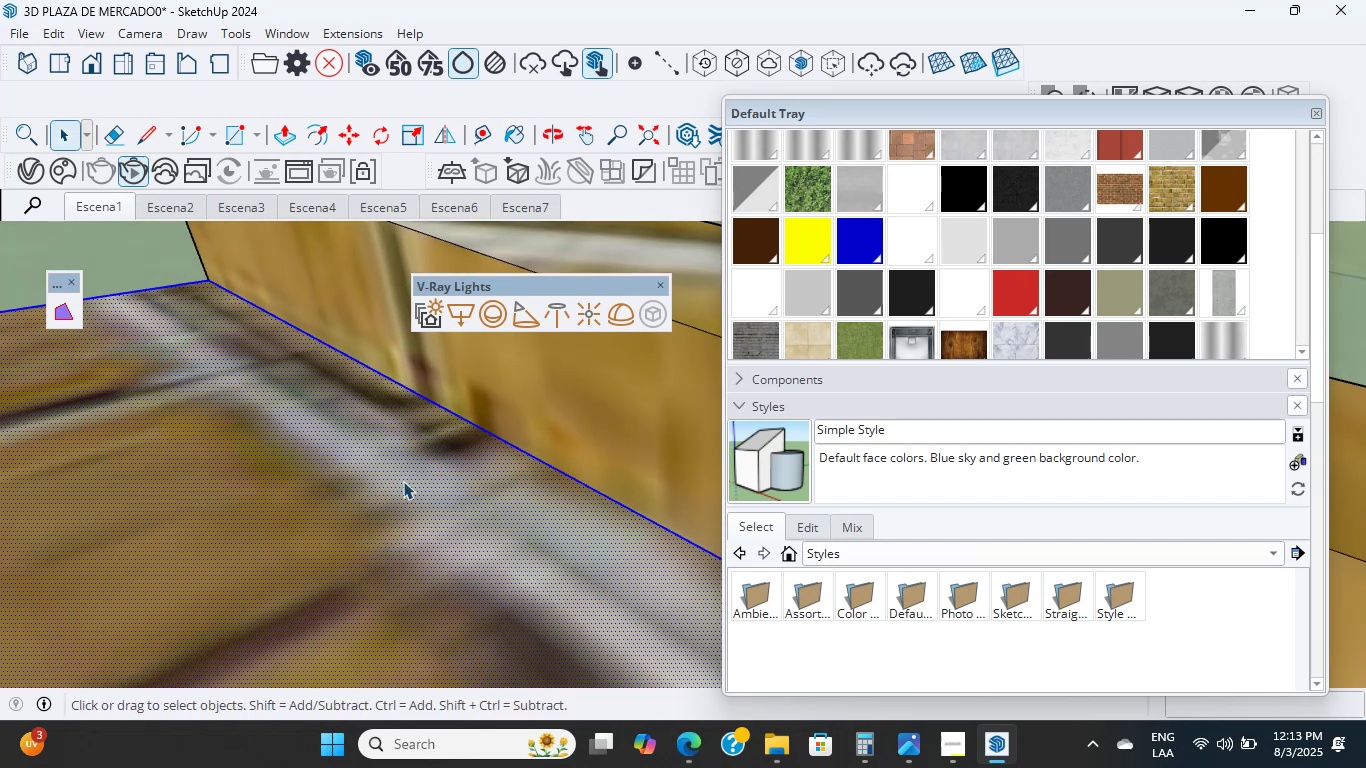 
scroll: coordinate [419, 528], scroll_direction: up, amount: 1.0
 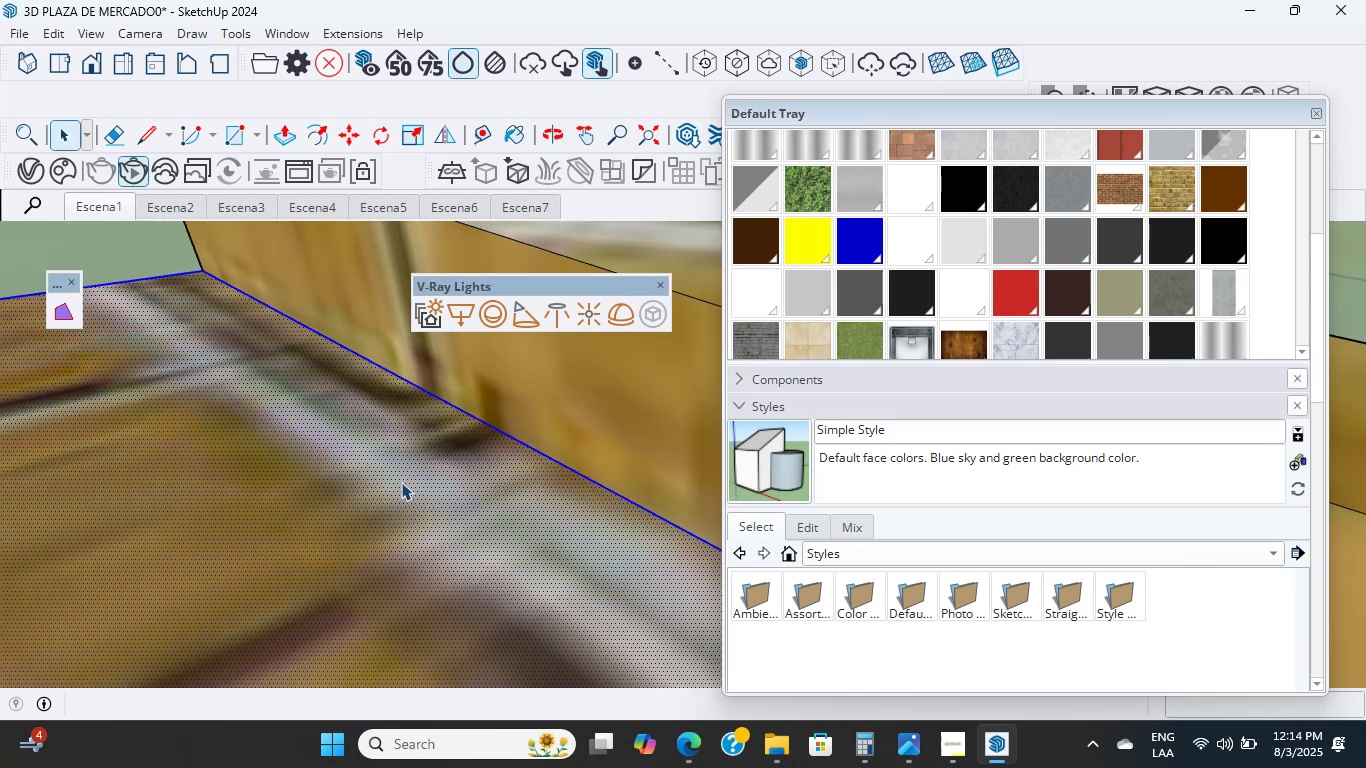 
wait(5.85)
 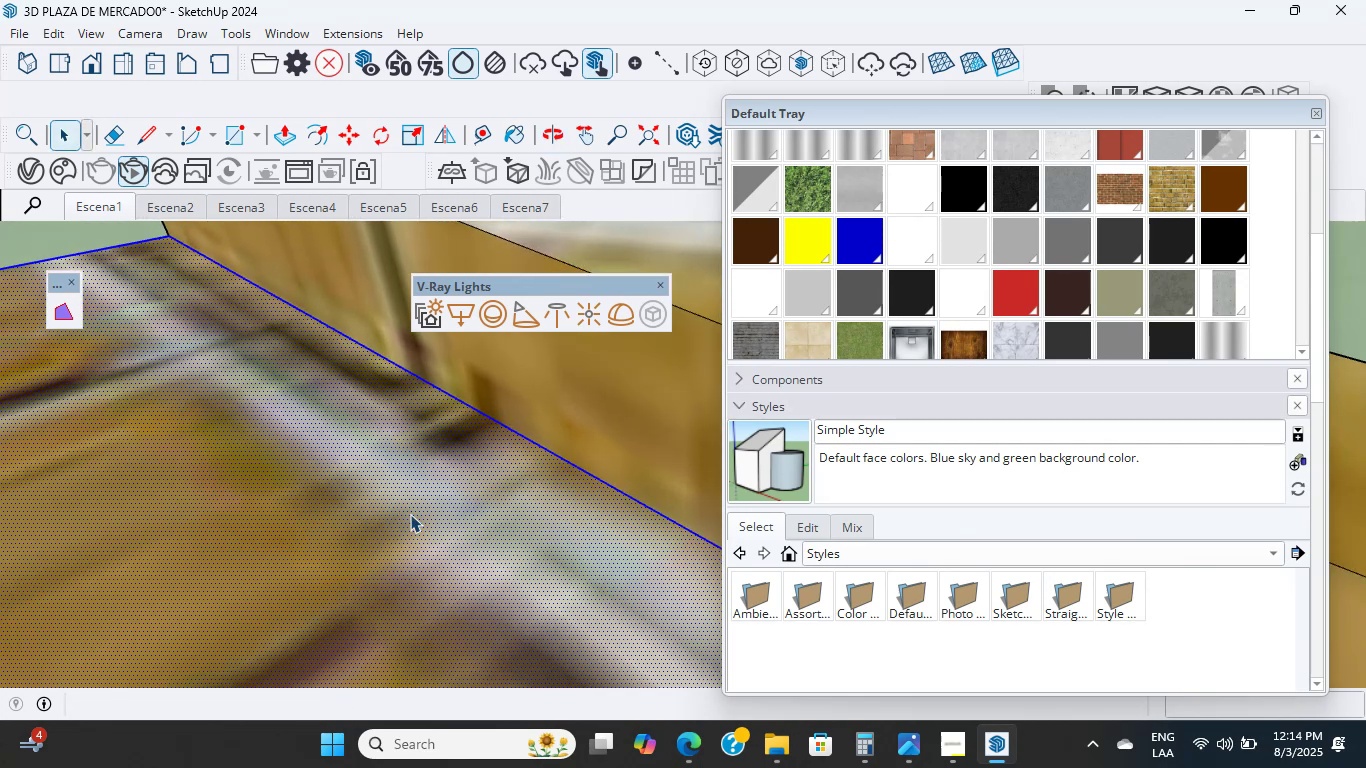 
scroll: coordinate [401, 482], scroll_direction: down, amount: 1.0
 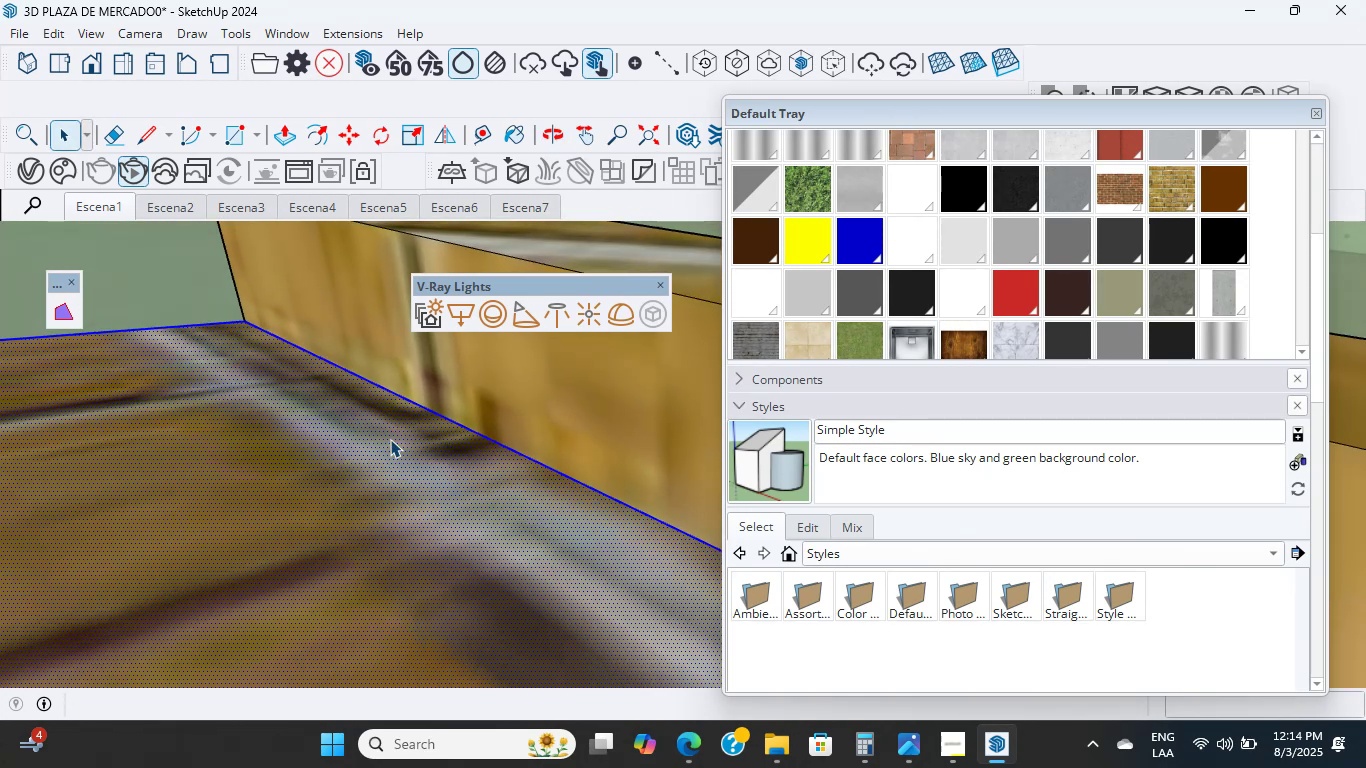 
scroll: coordinate [387, 412], scroll_direction: up, amount: 1.0
 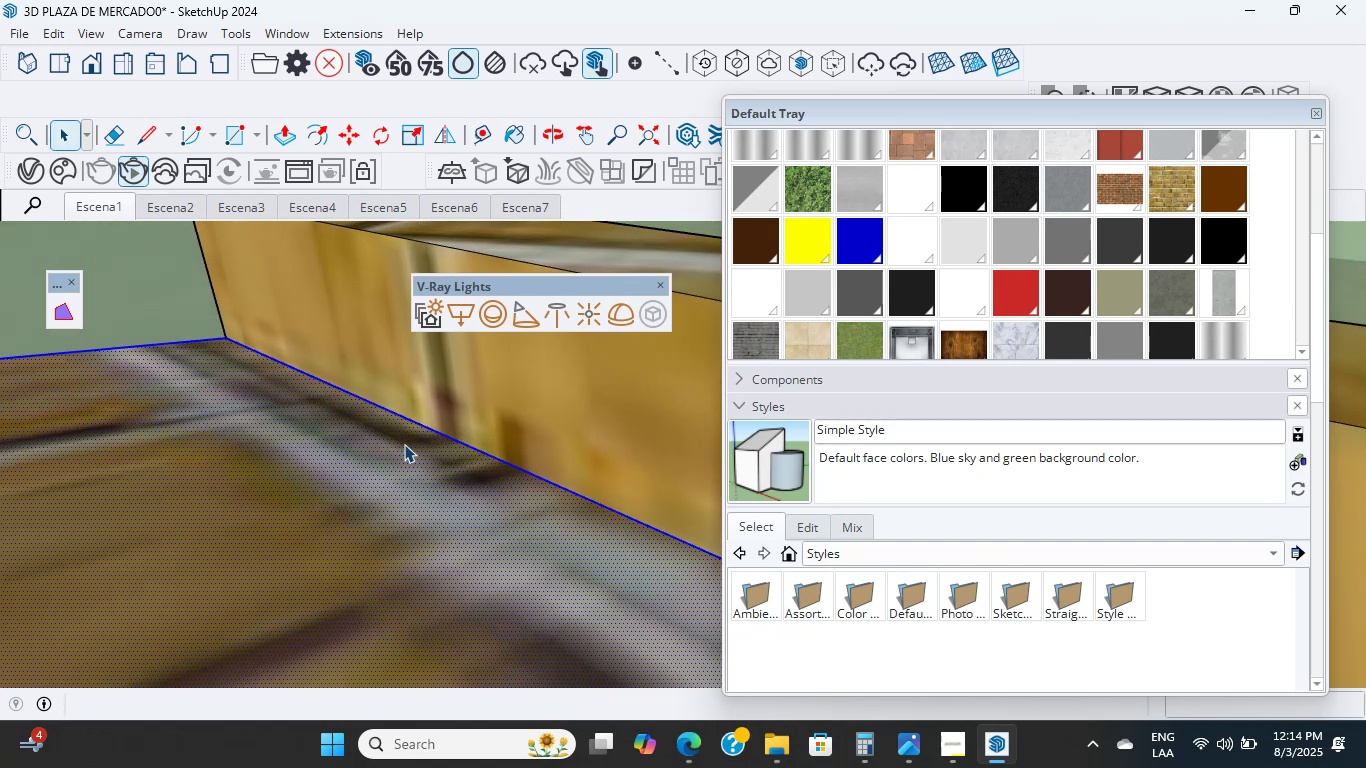 
wait(6.55)
 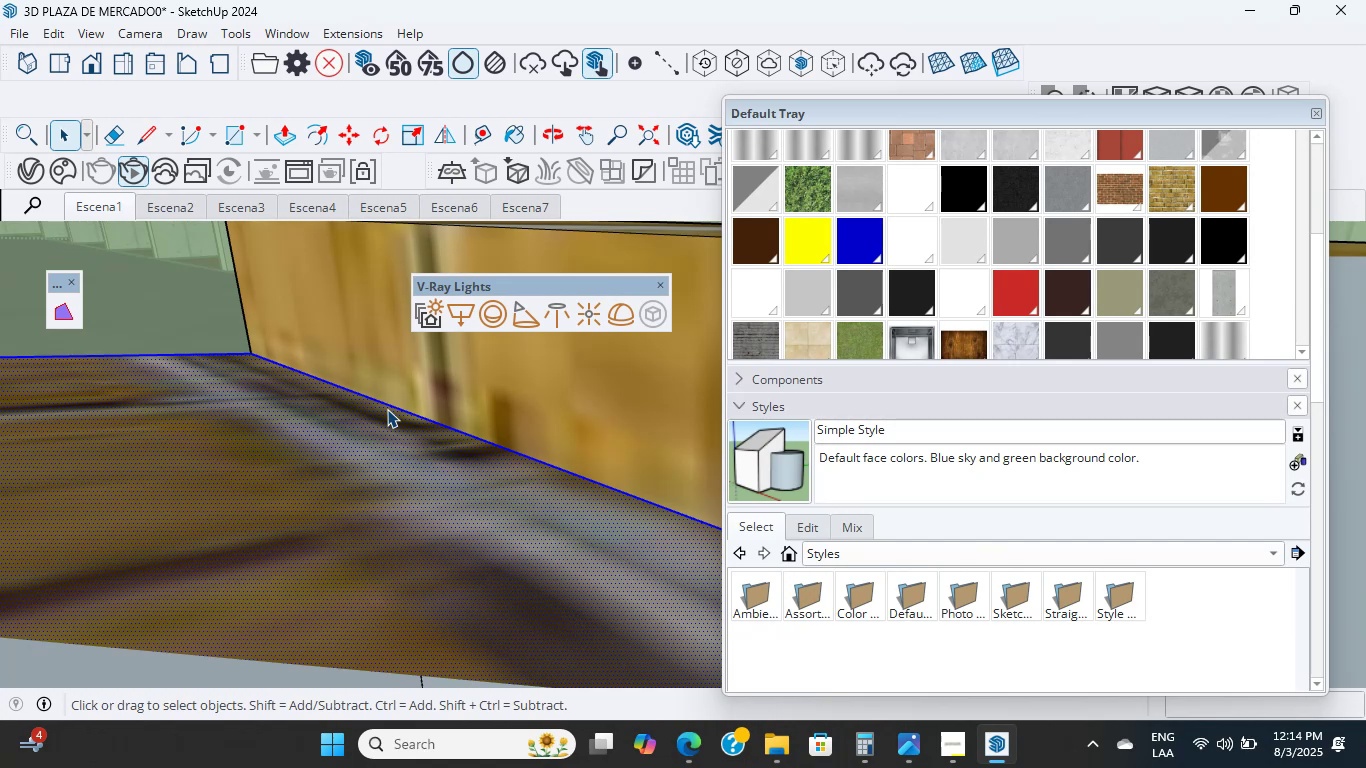 
double_click([421, 447])
 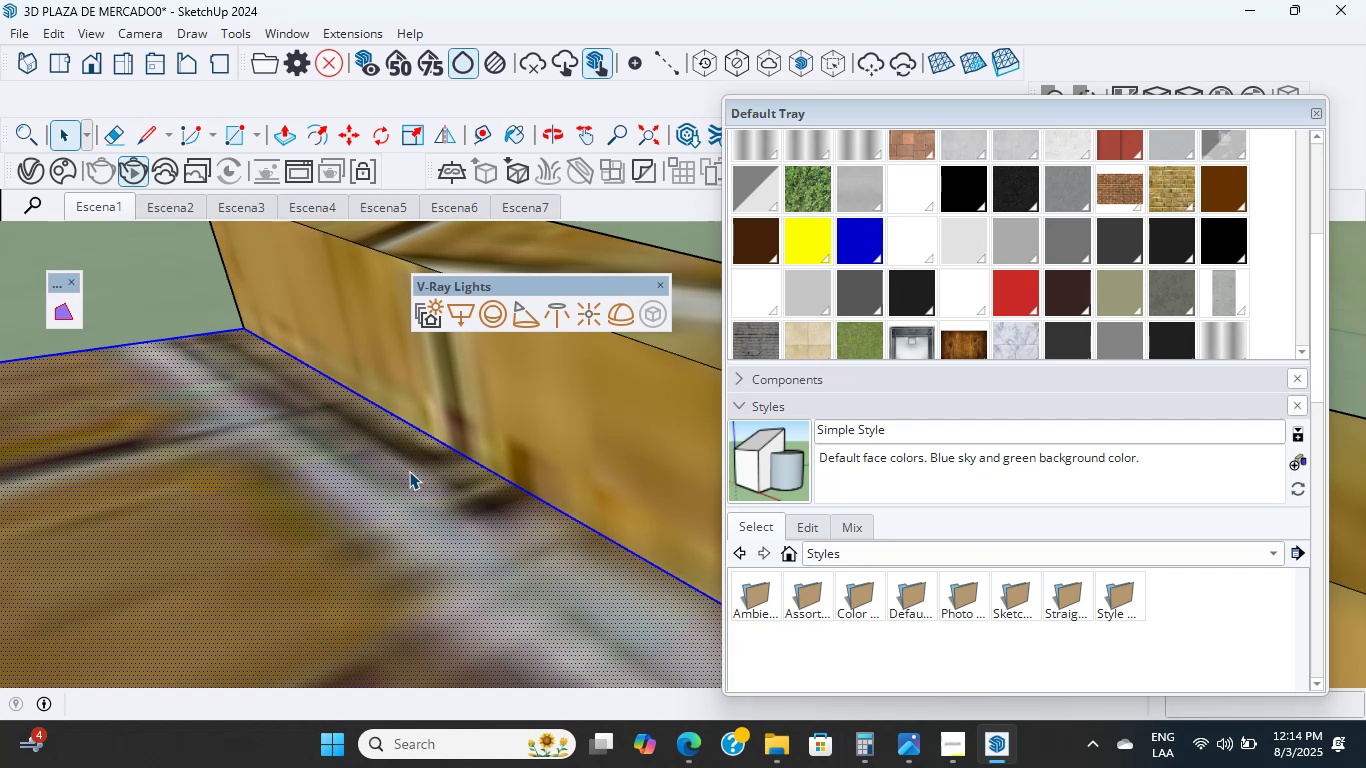 
wait(19.57)
 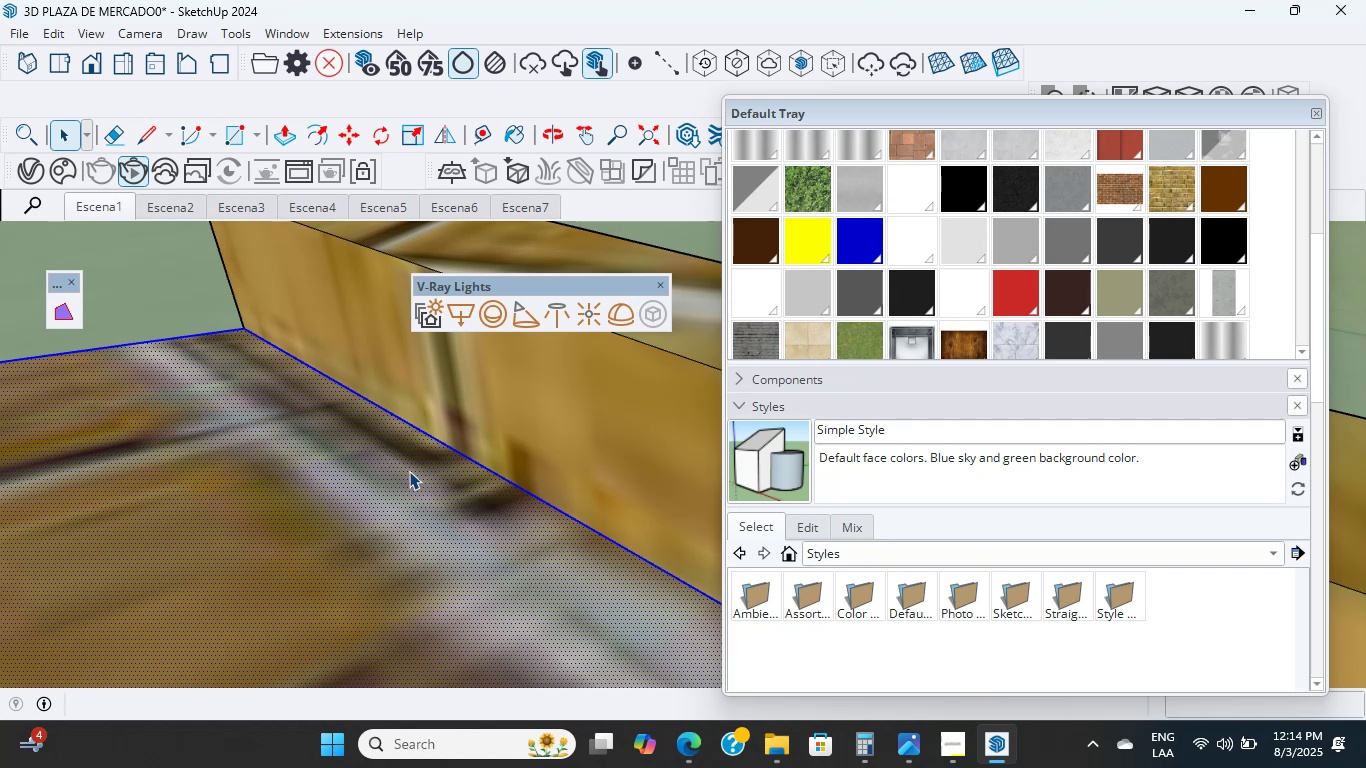 
scroll: coordinate [493, 409], scroll_direction: down, amount: 13.0
 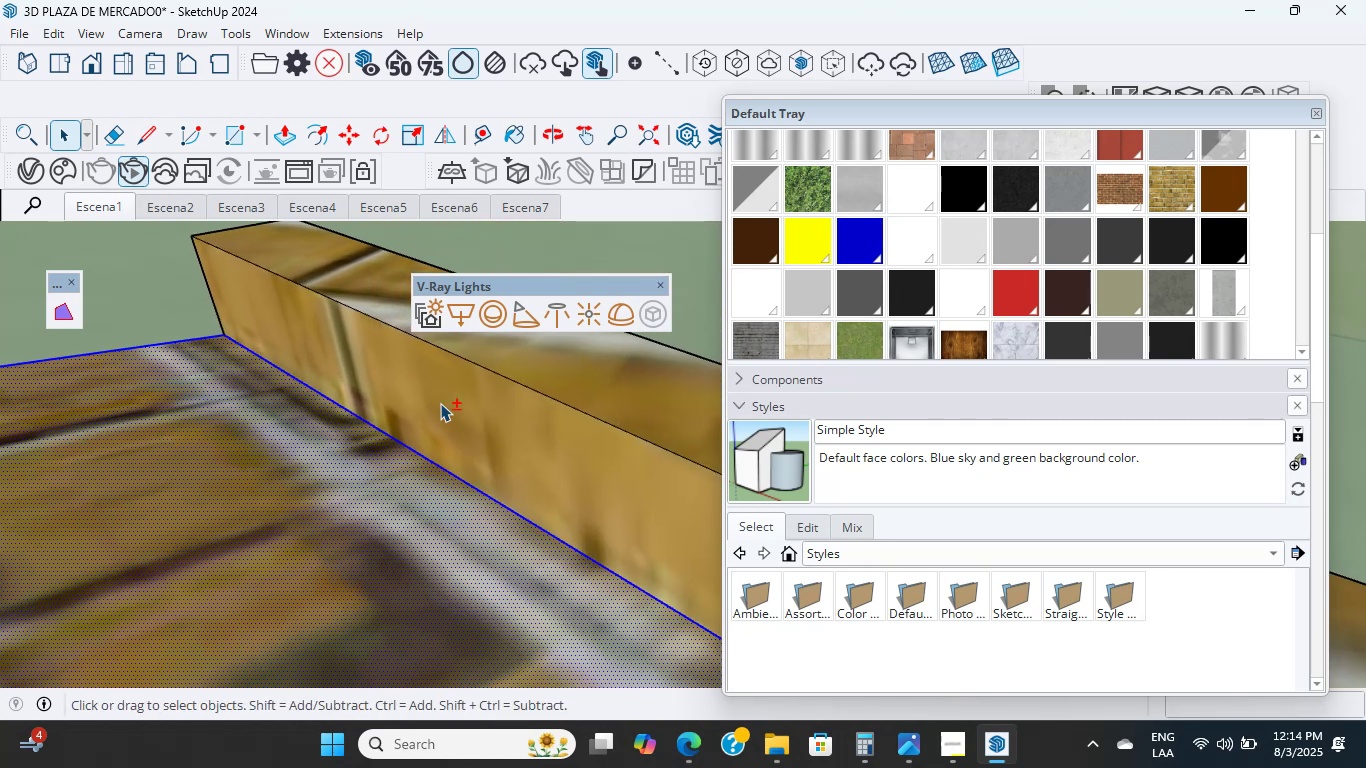 
hold_key(key=ShiftLeft, duration=7.55)
scroll: coordinate [456, 403], scroll_direction: down, amount: 3.0
 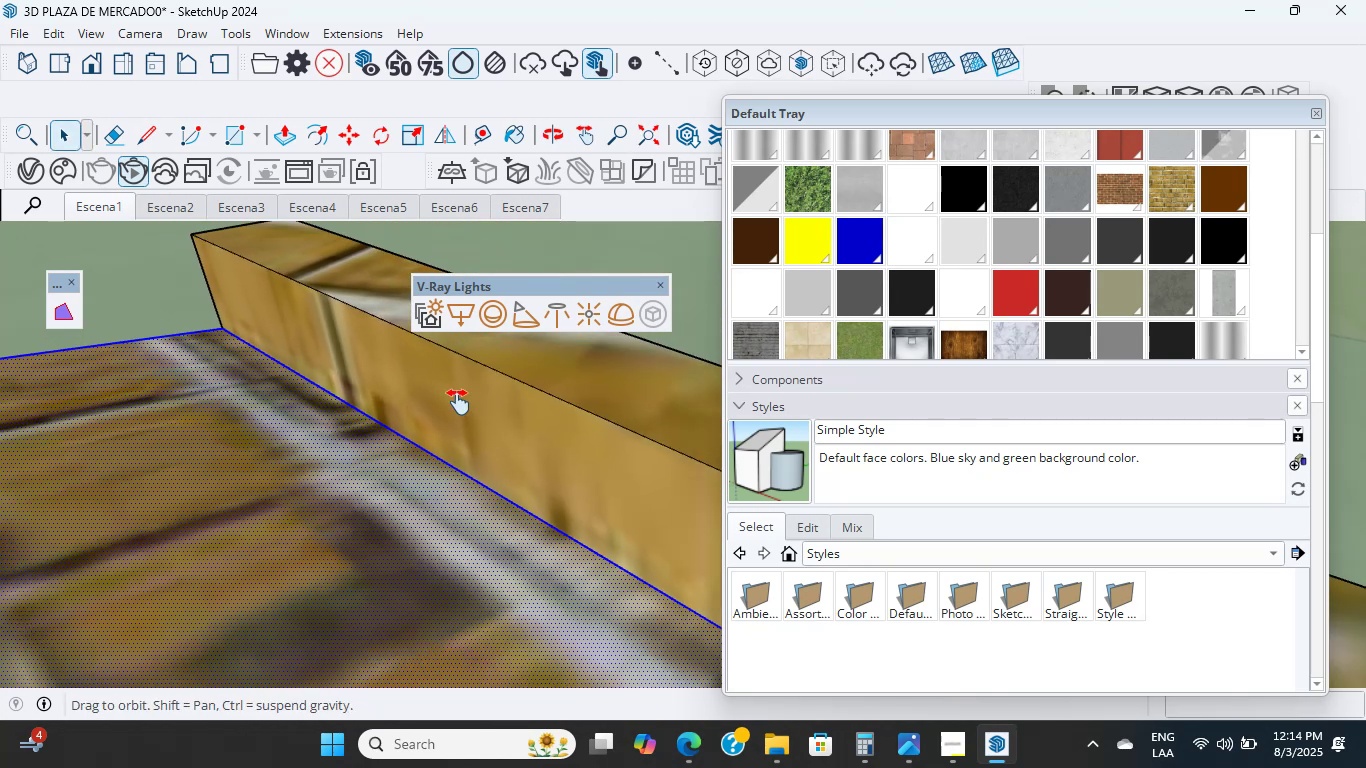 
scroll: coordinate [479, 435], scroll_direction: up, amount: 8.0
 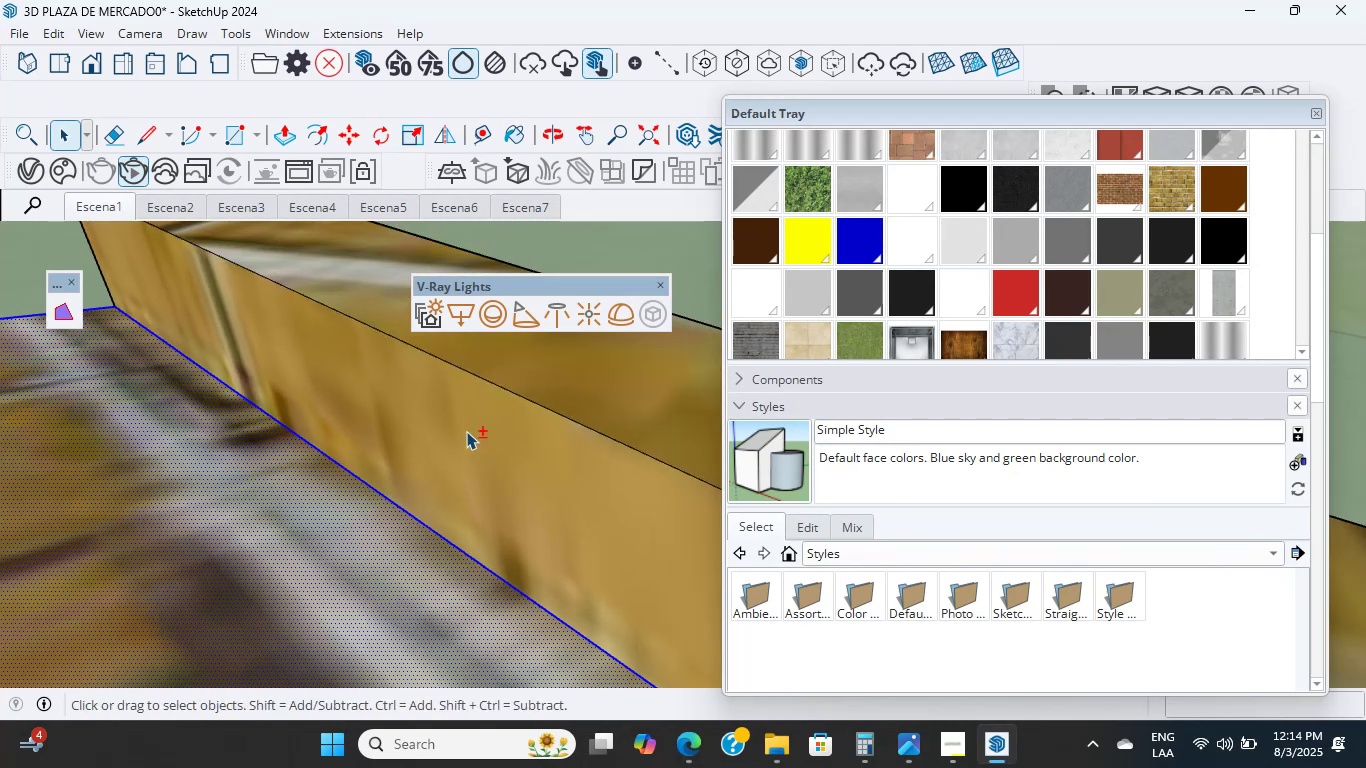 
scroll: coordinate [470, 437], scroll_direction: down, amount: 7.0
 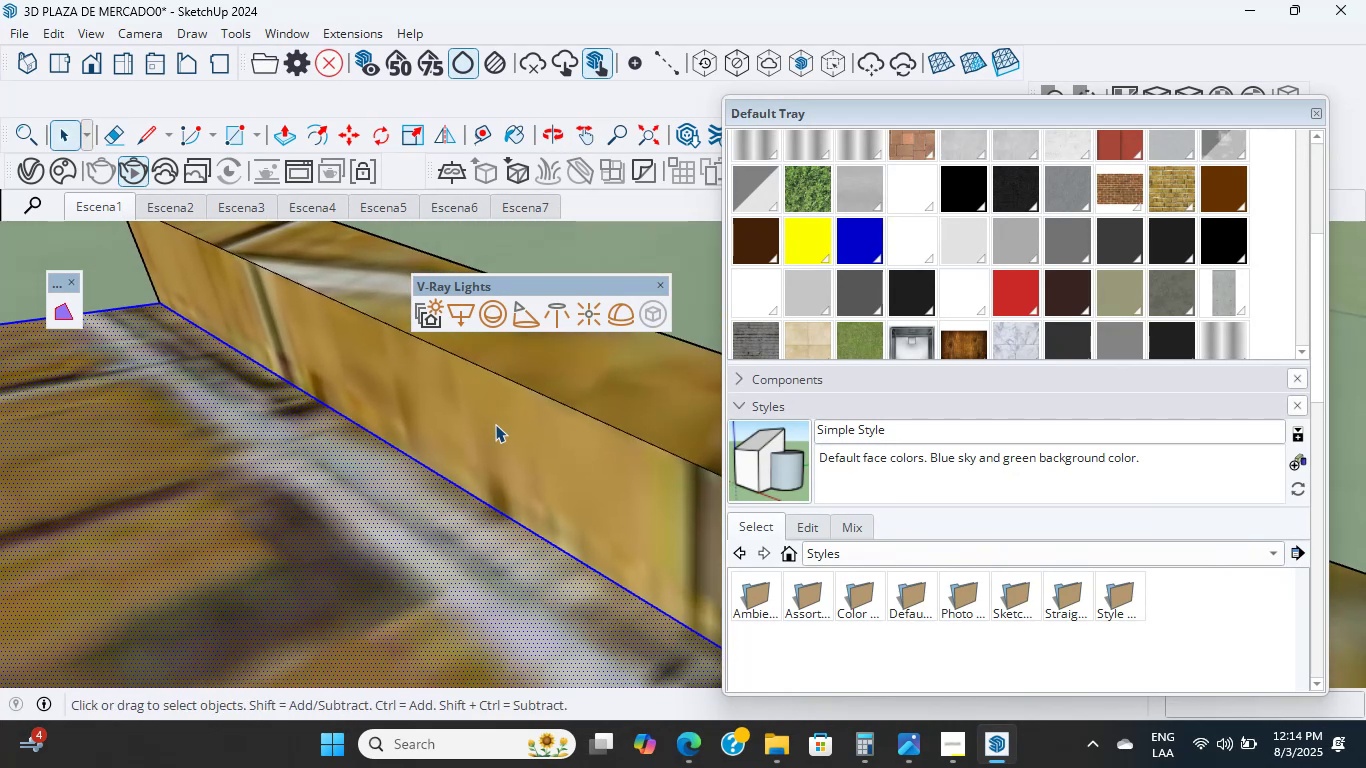 
scroll: coordinate [481, 426], scroll_direction: up, amount: 6.0
 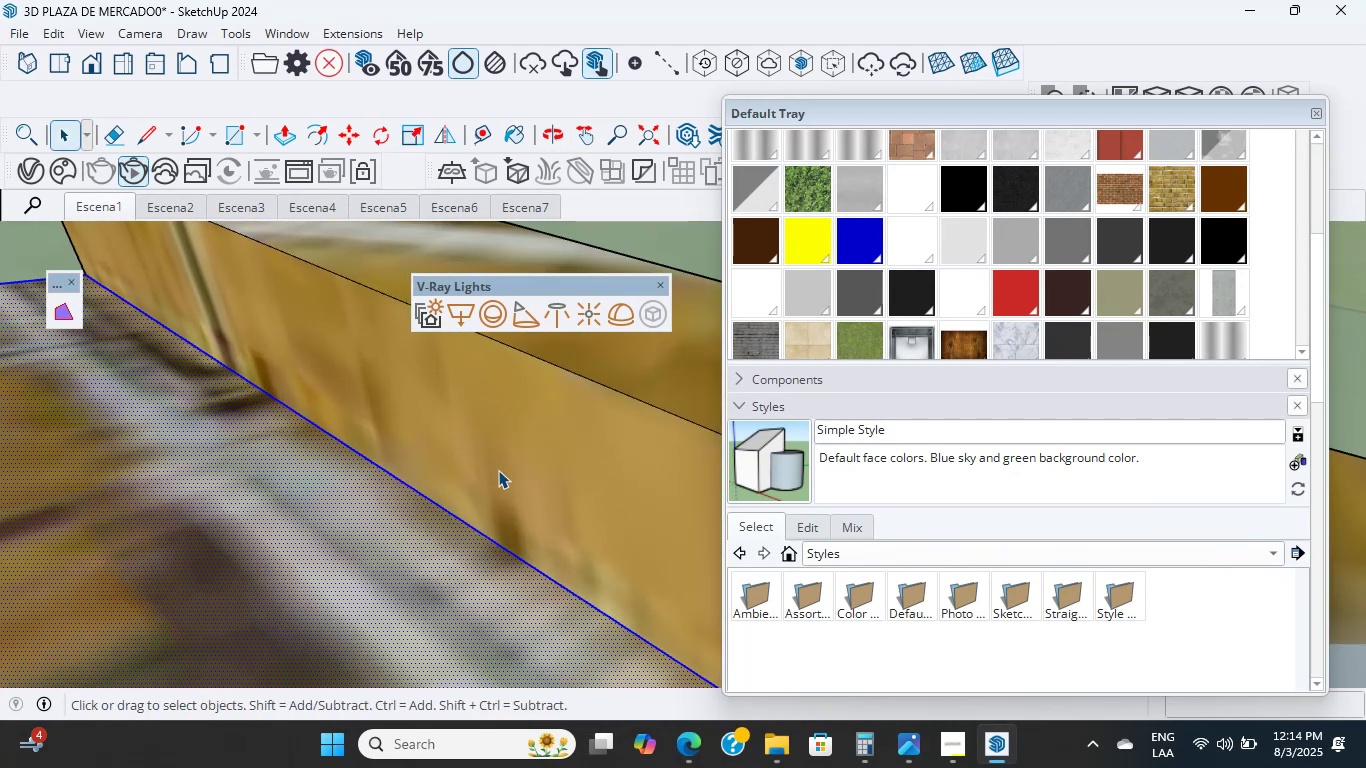 
double_click([498, 470])
 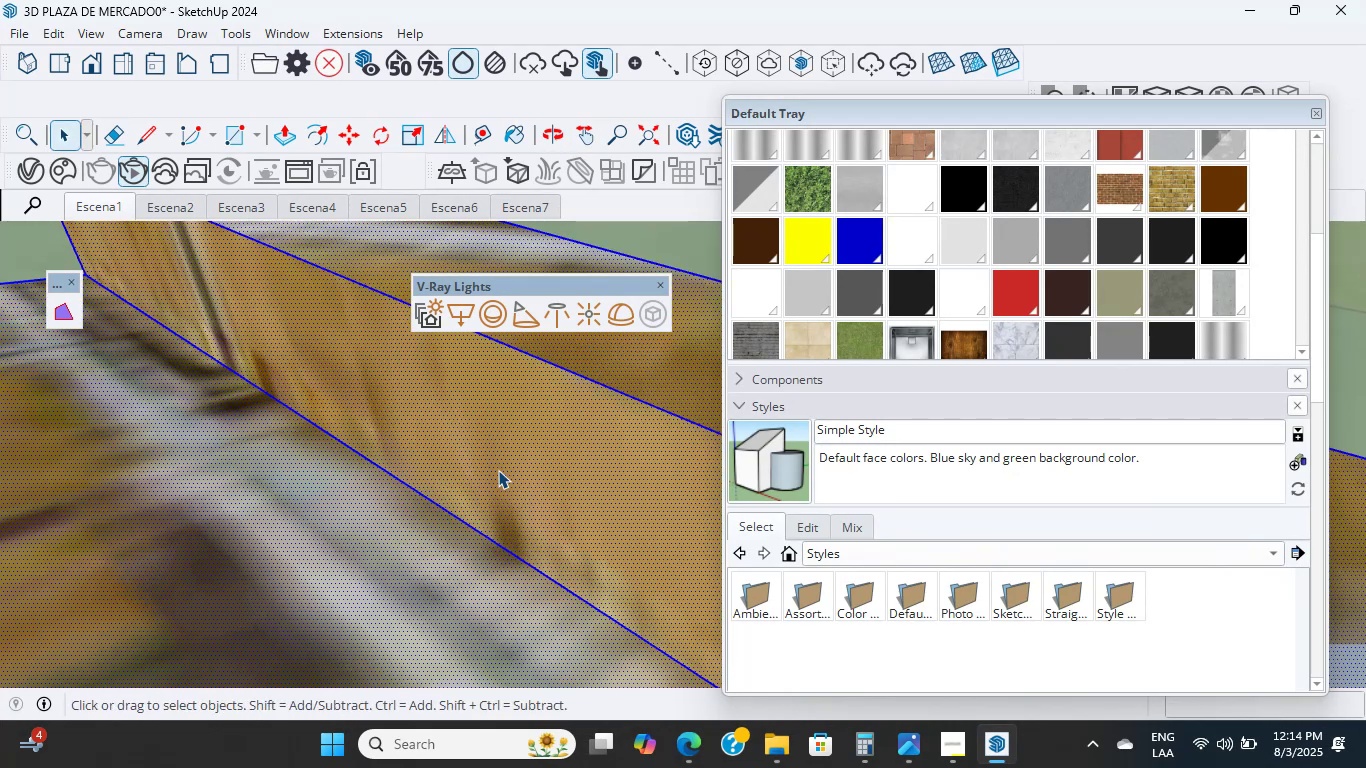 
triple_click([498, 470])
 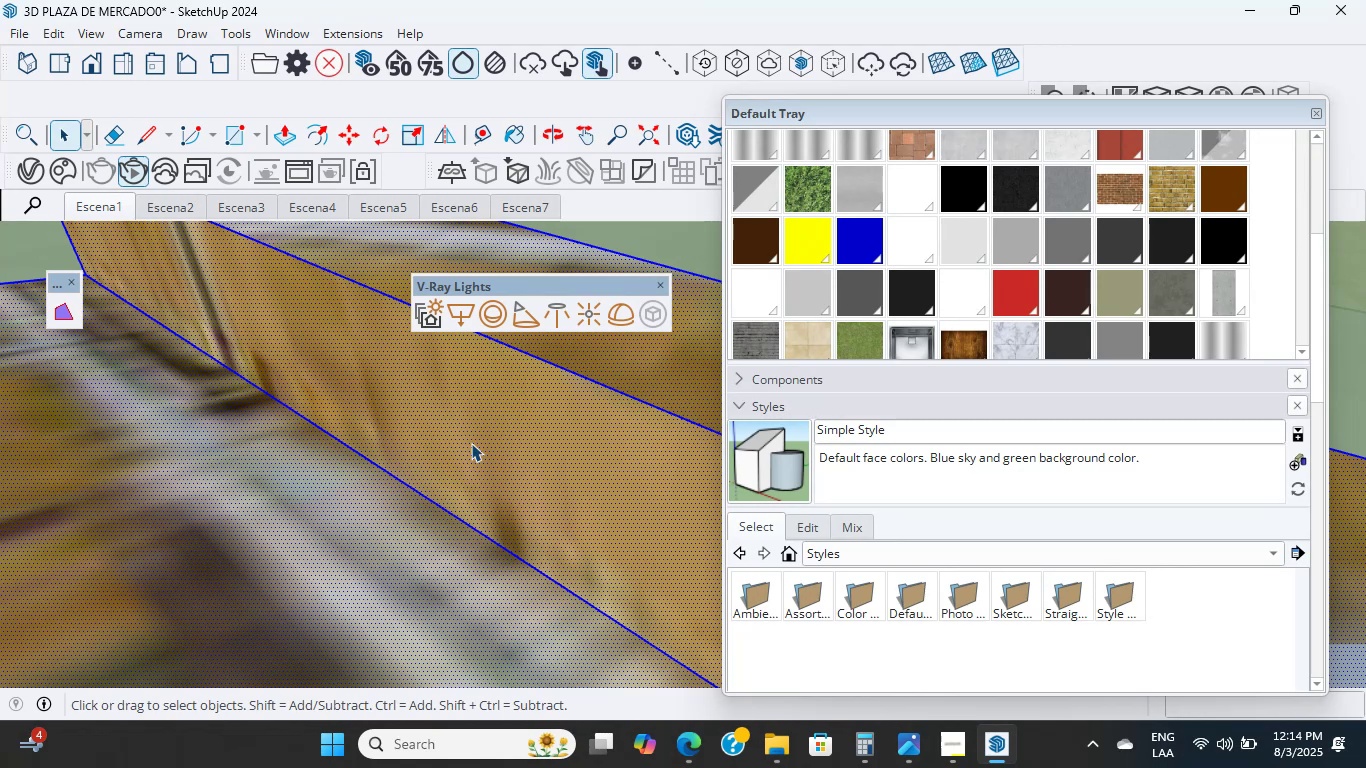 
scroll: coordinate [471, 443], scroll_direction: up, amount: 6.0
 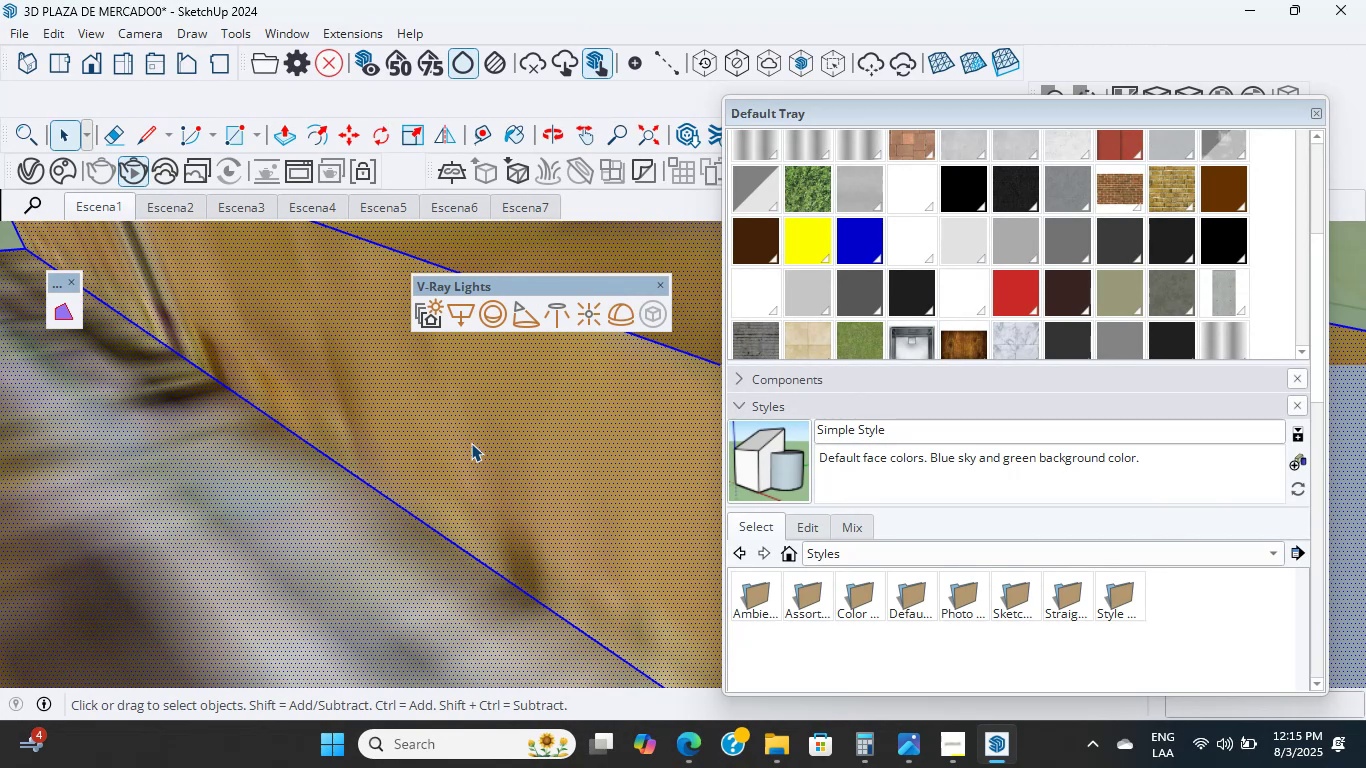 
wait(6.28)
 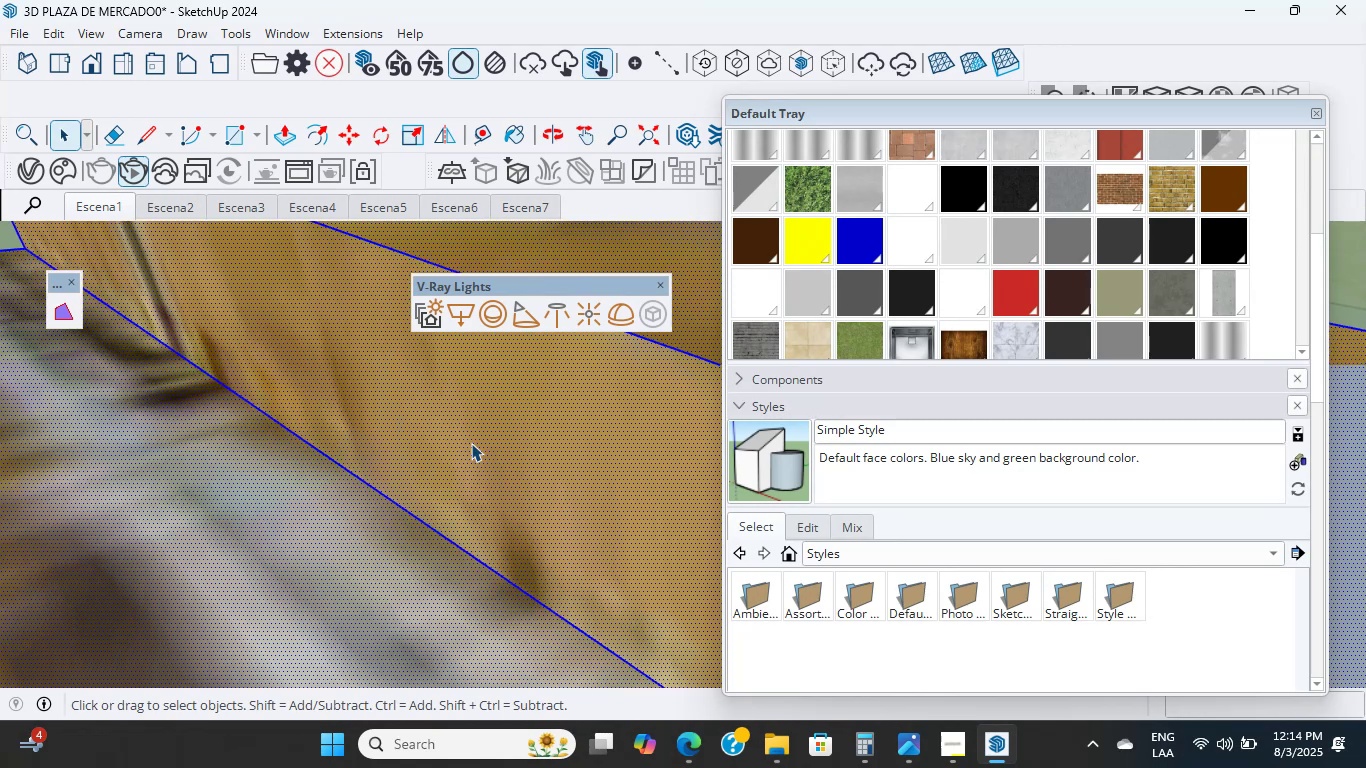 
scroll: coordinate [471, 443], scroll_direction: up, amount: 6.0
 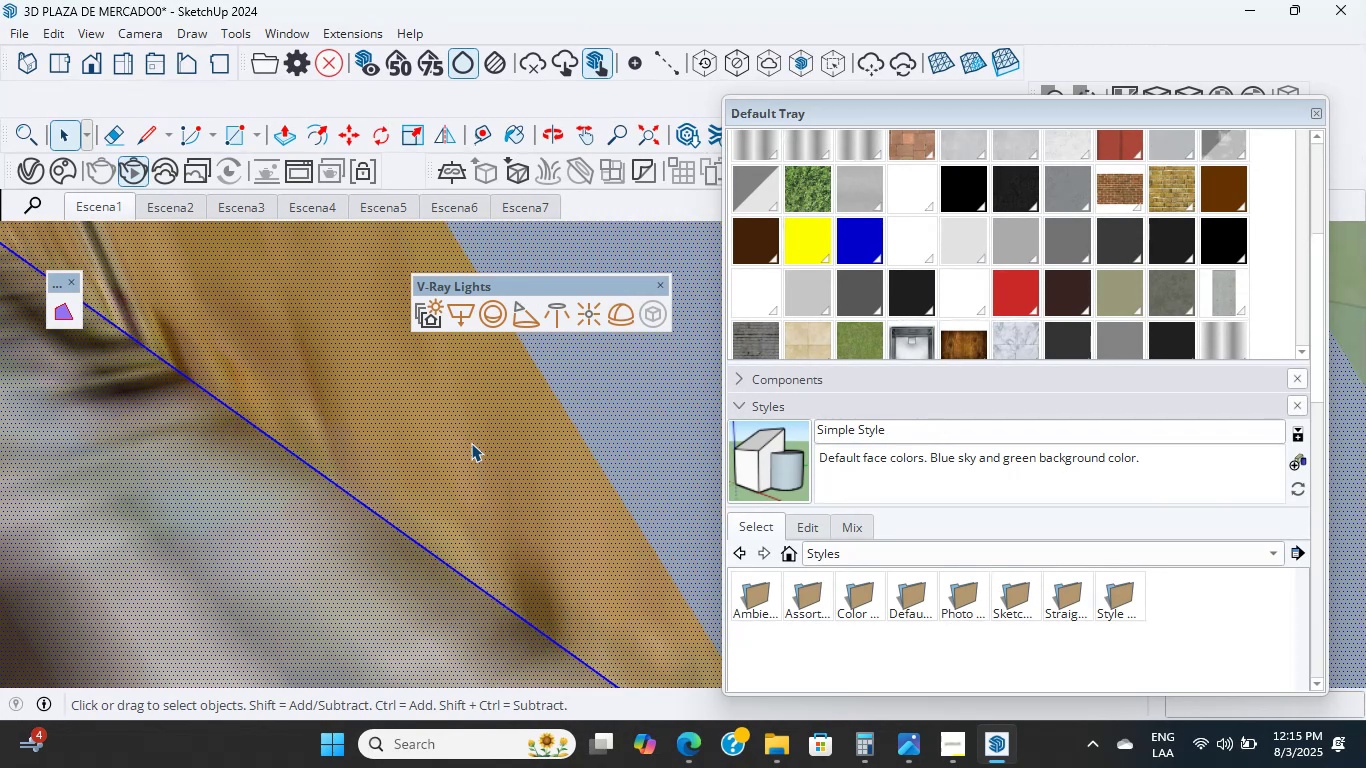 
wait(5.24)
 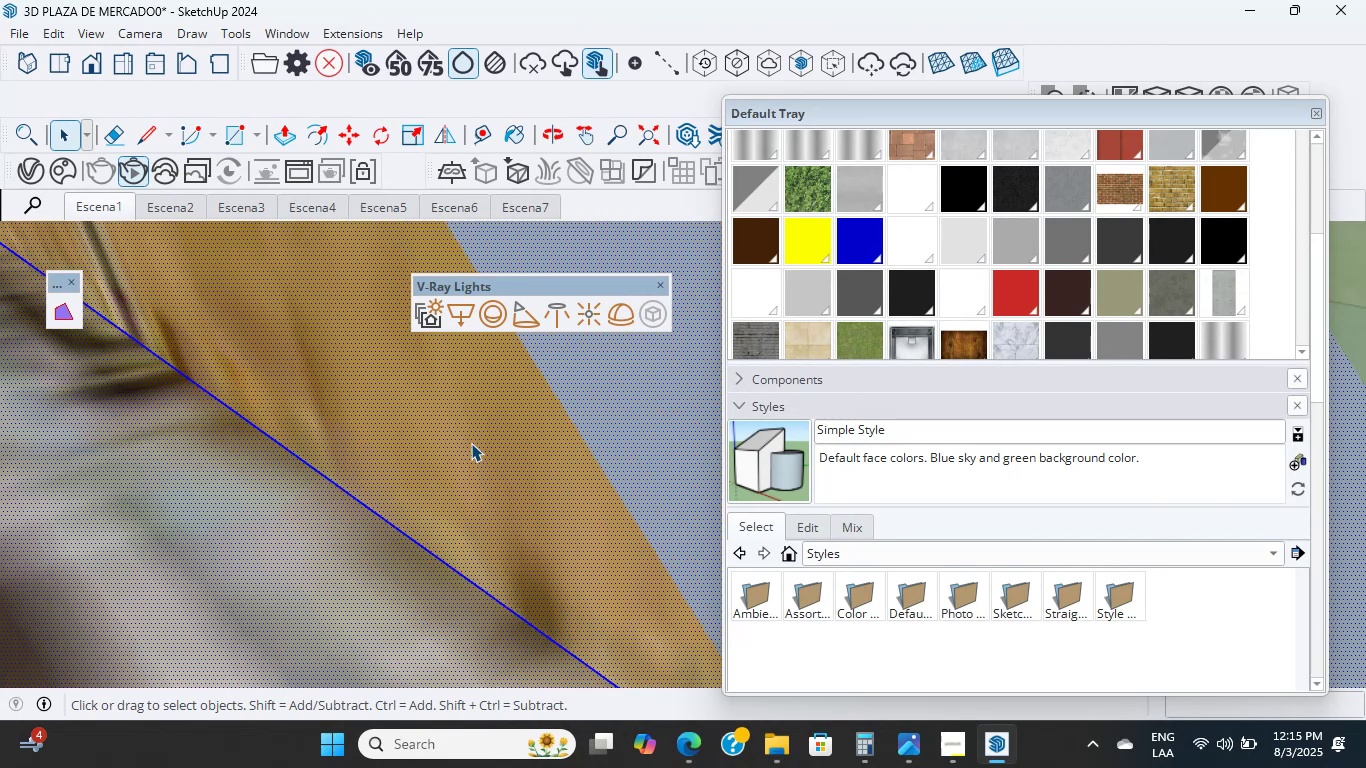 
scroll: coordinate [471, 443], scroll_direction: down, amount: 21.0
 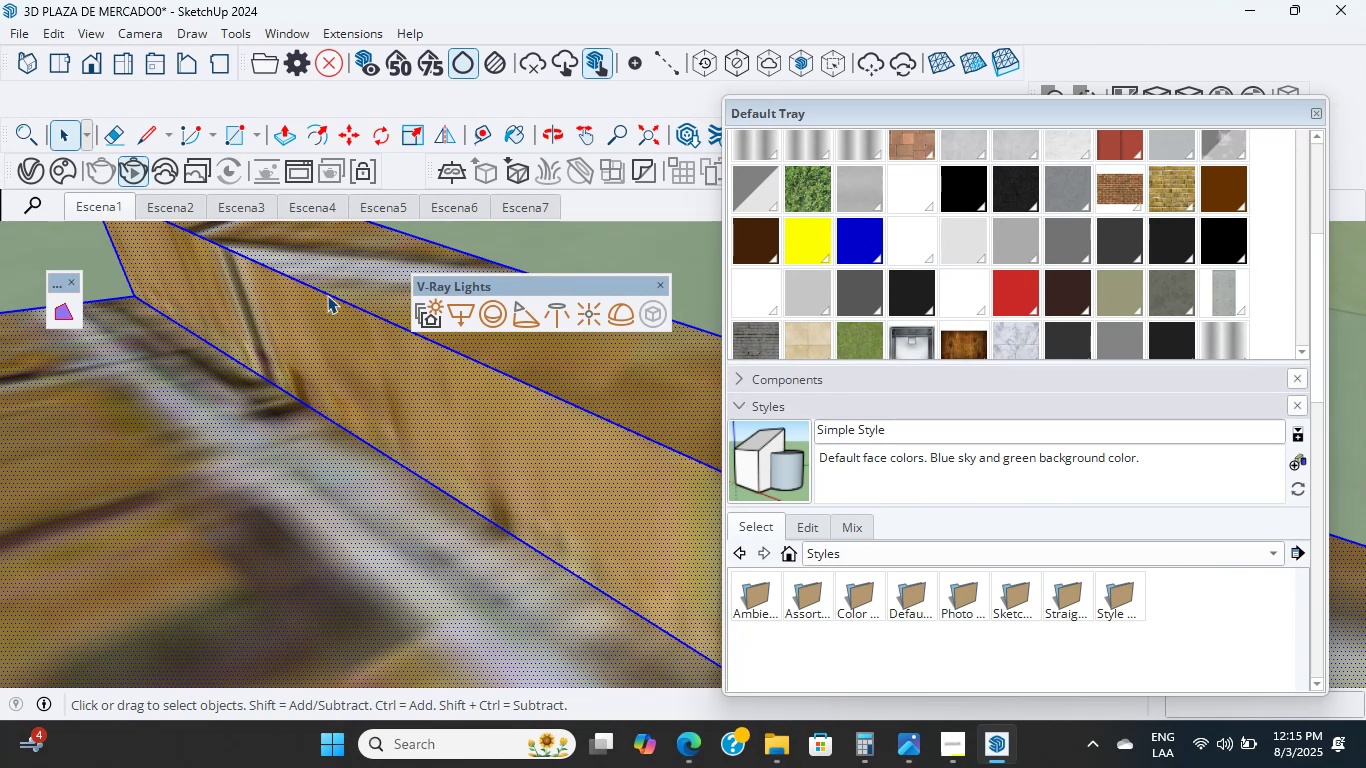 
wait(16.08)
 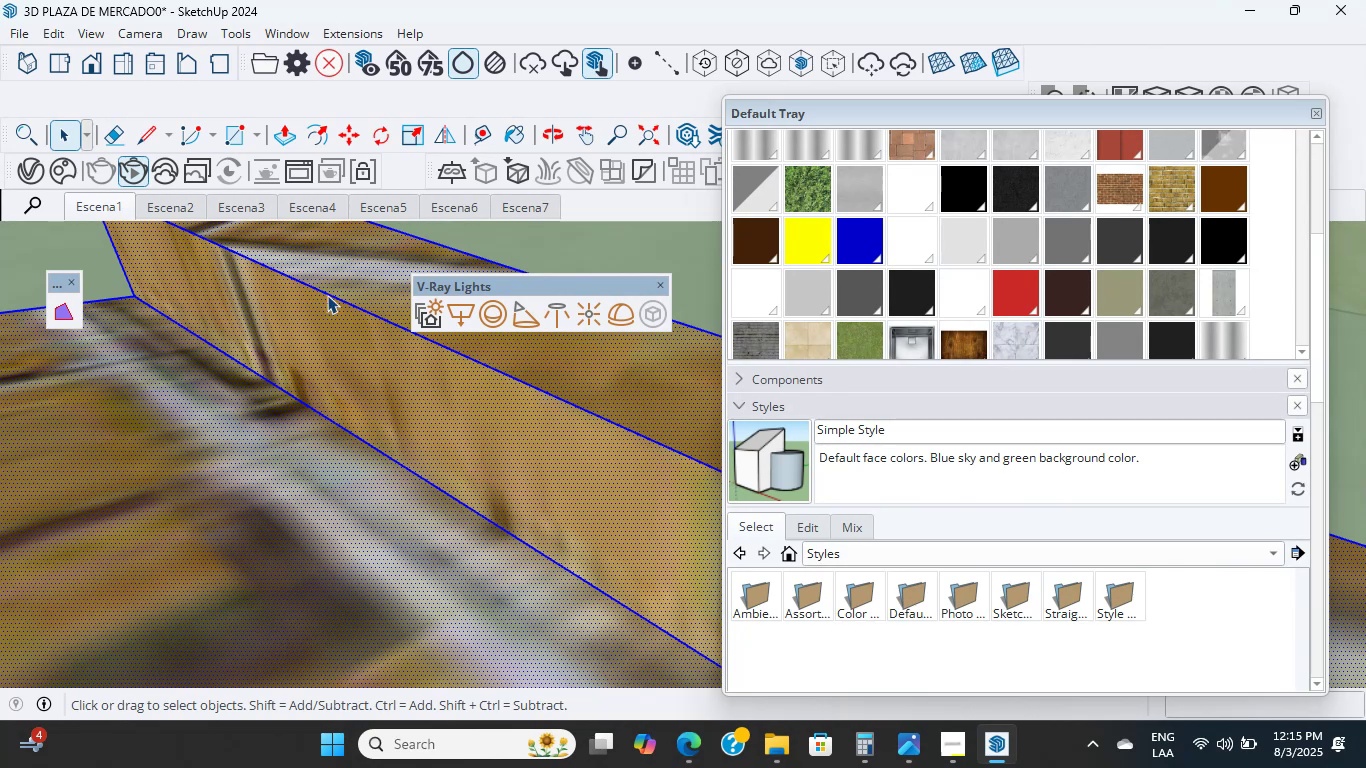 
scroll: coordinate [804, 373], scroll_direction: down, amount: 17.0
 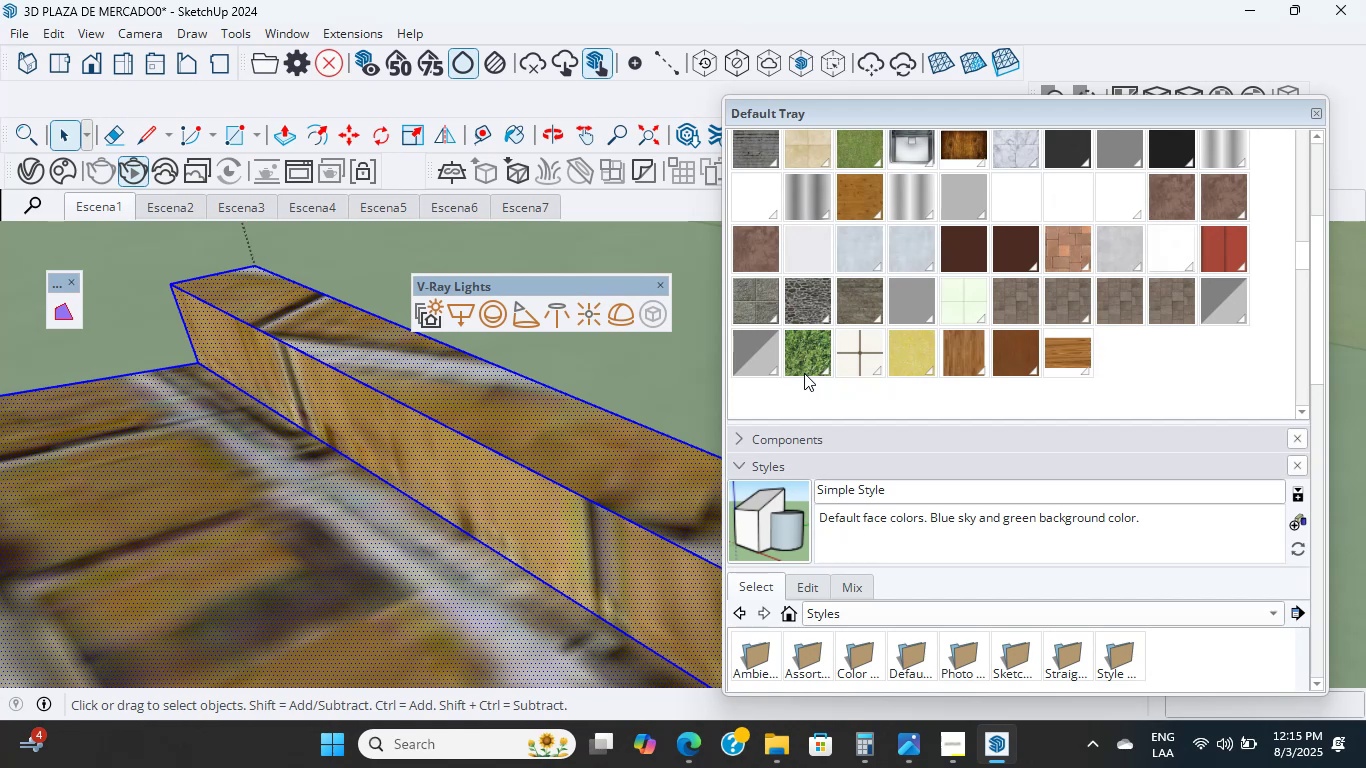 
left_click([790, 308])
 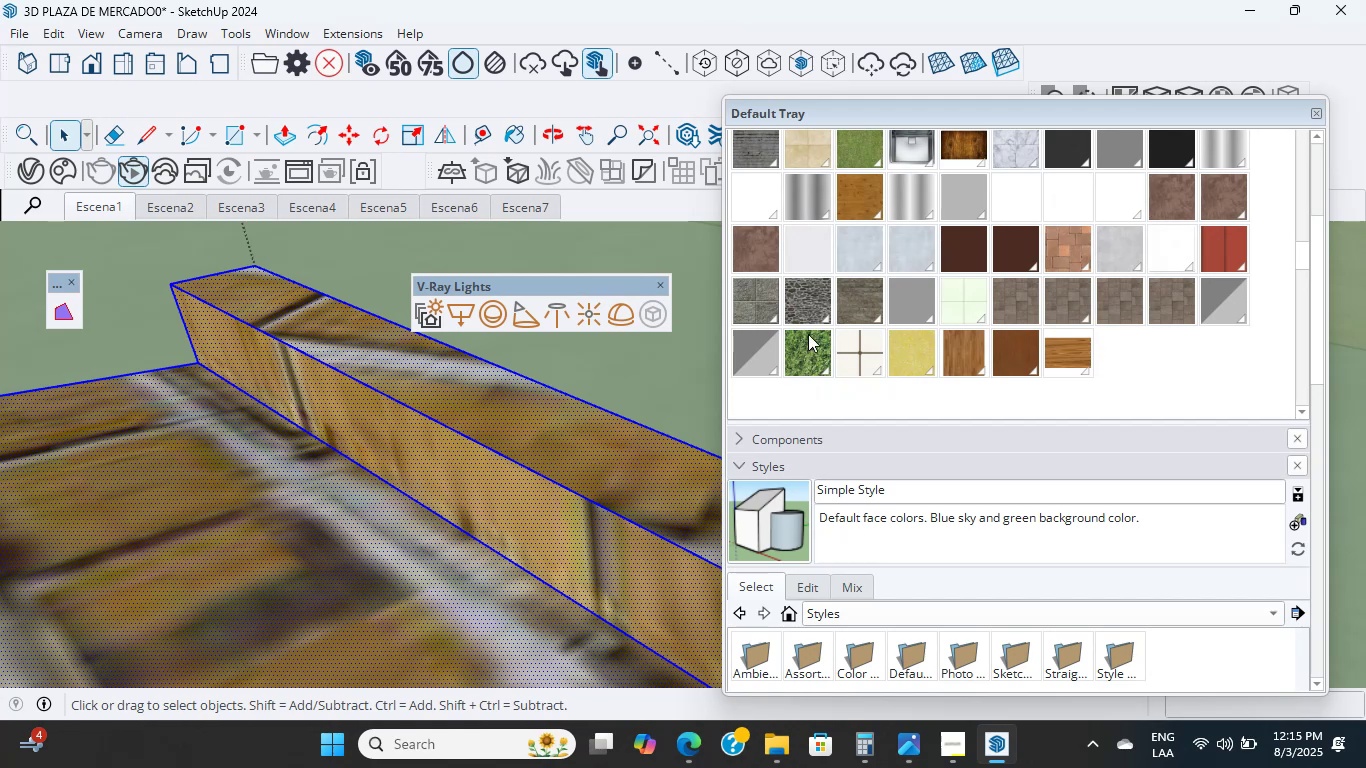 
scroll: coordinate [512, 521], scroll_direction: up, amount: 3.0
 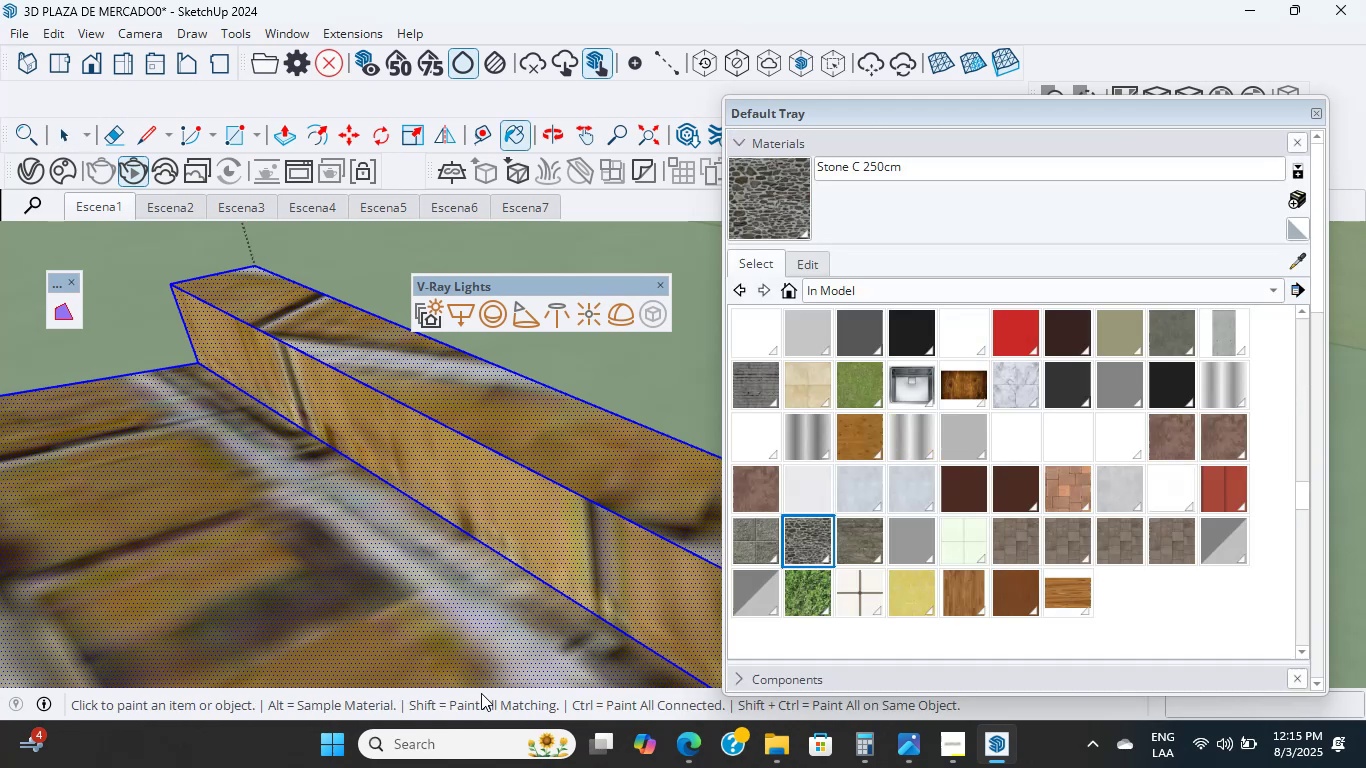 
left_click([517, 515])
 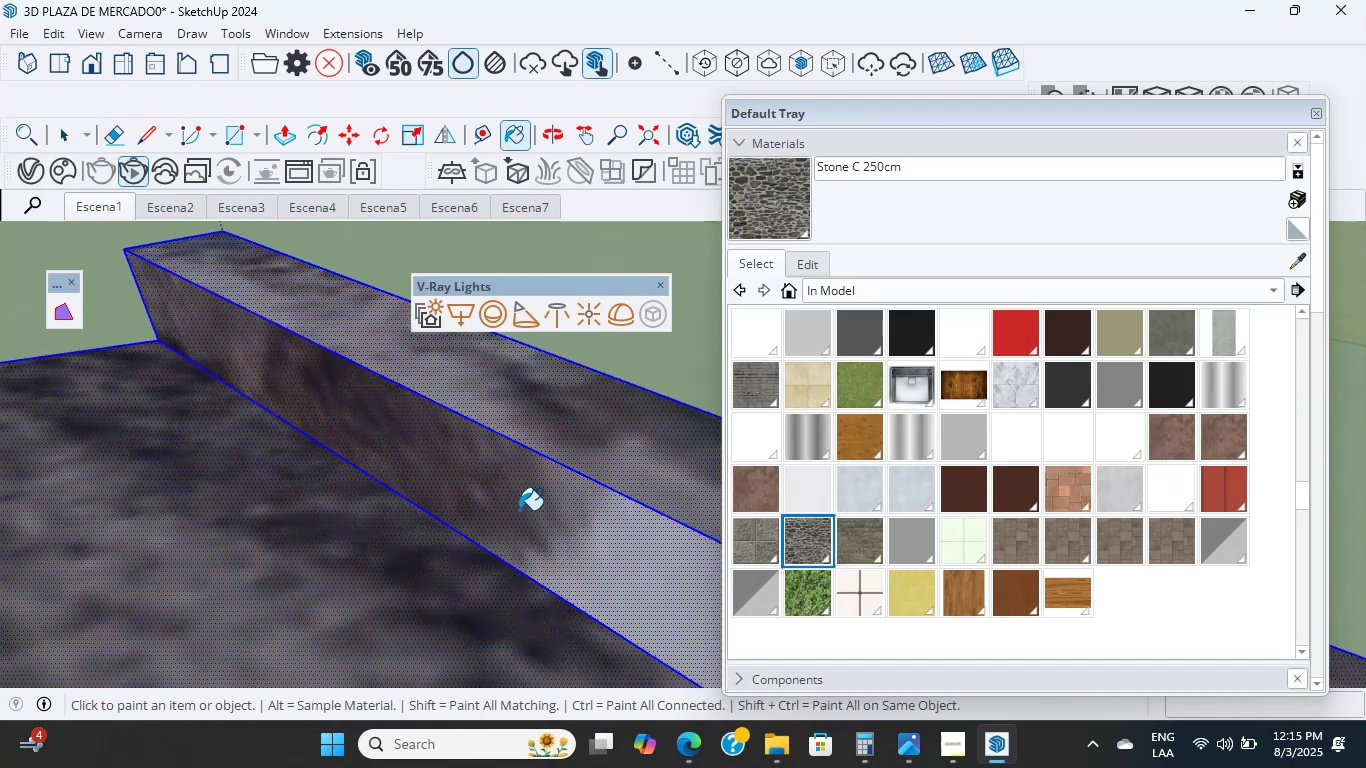 
scroll: coordinate [519, 510], scroll_direction: down, amount: 10.0
 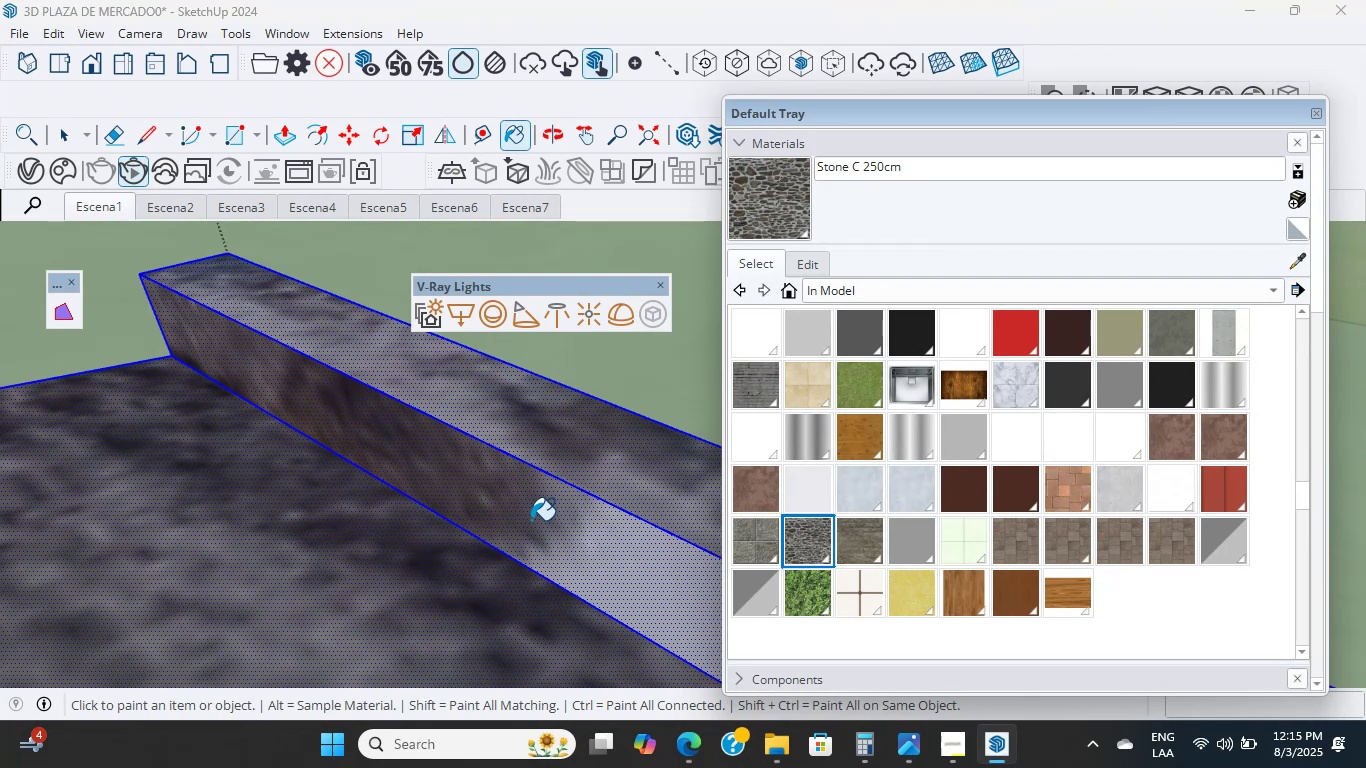 
wait(20.6)
 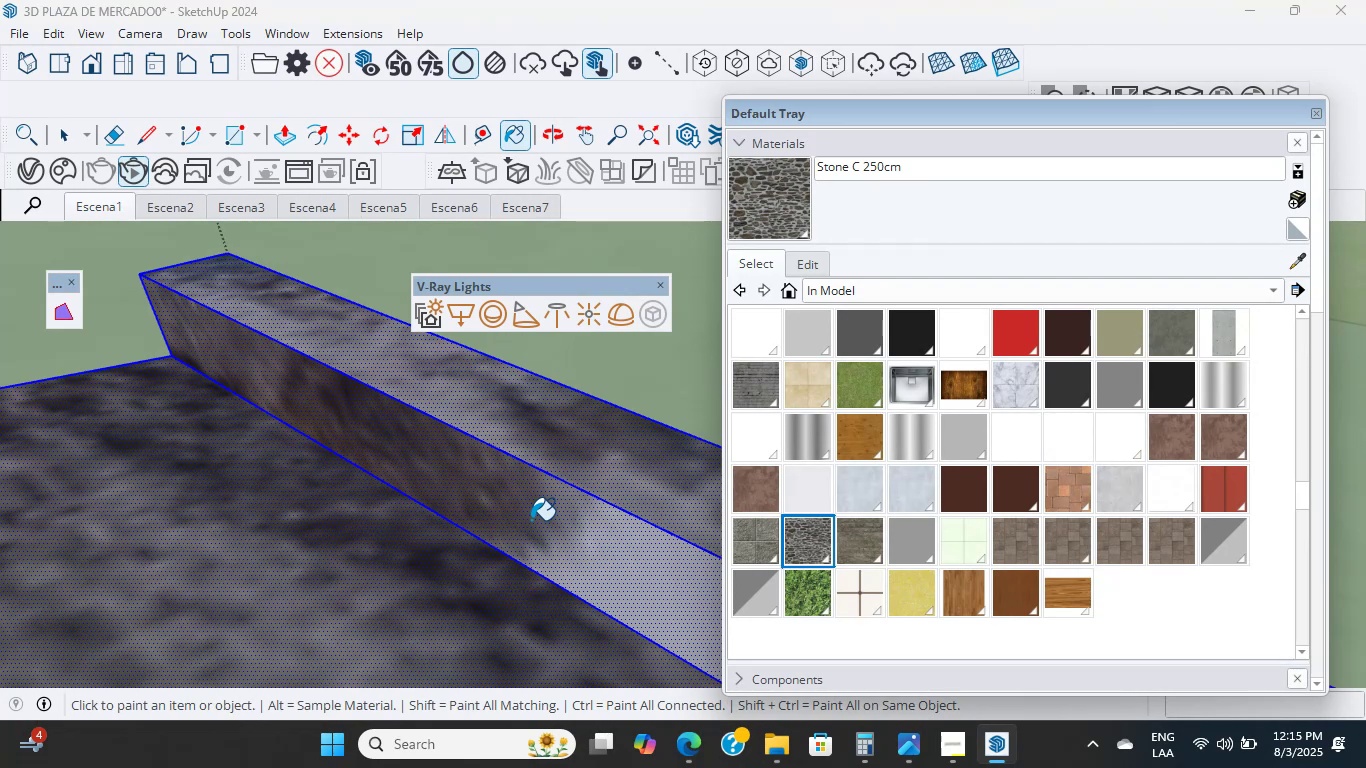 
scroll: coordinate [423, 461], scroll_direction: down, amount: 171.0
 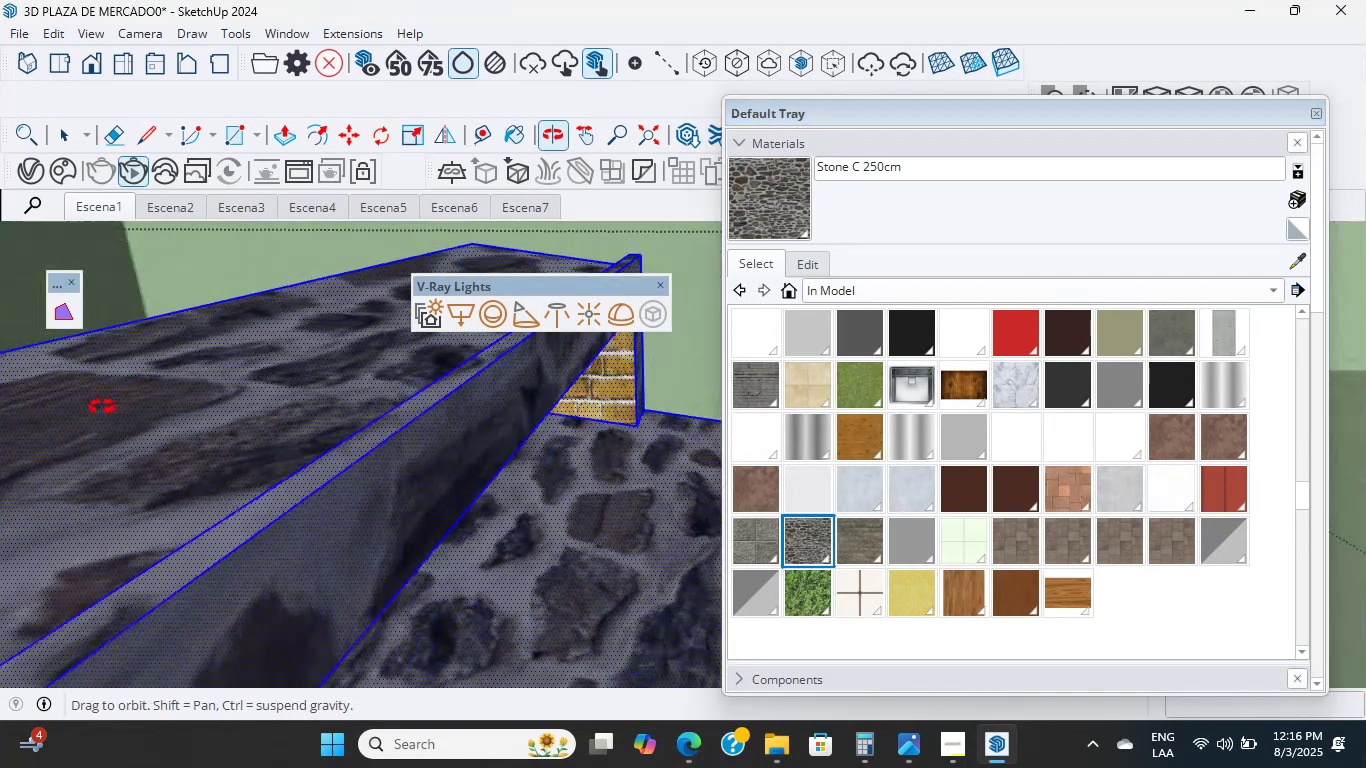 
hold_key(key=ShiftLeft, duration=6.55)
 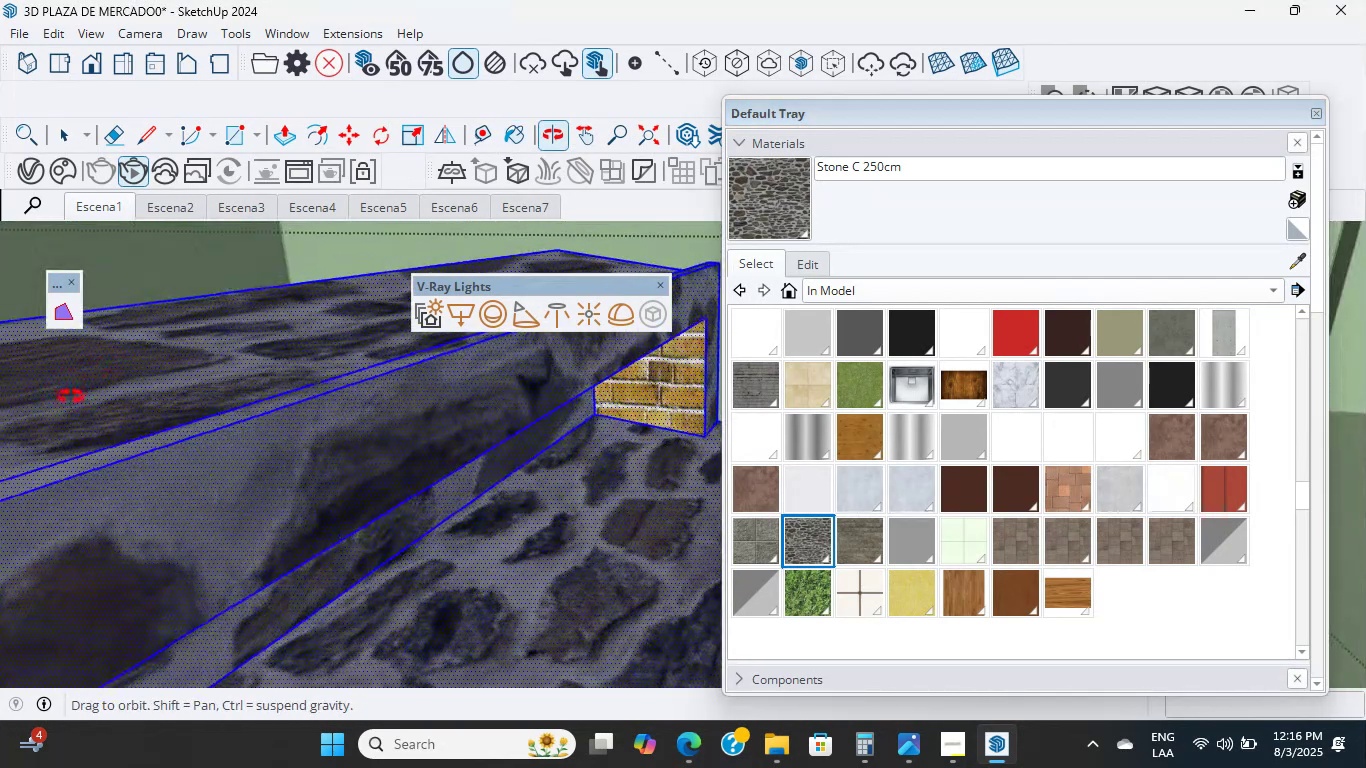 
hold_key(key=ShiftLeft, duration=0.65)
scroll: coordinate [418, 447], scroll_direction: up, amount: 17.0
 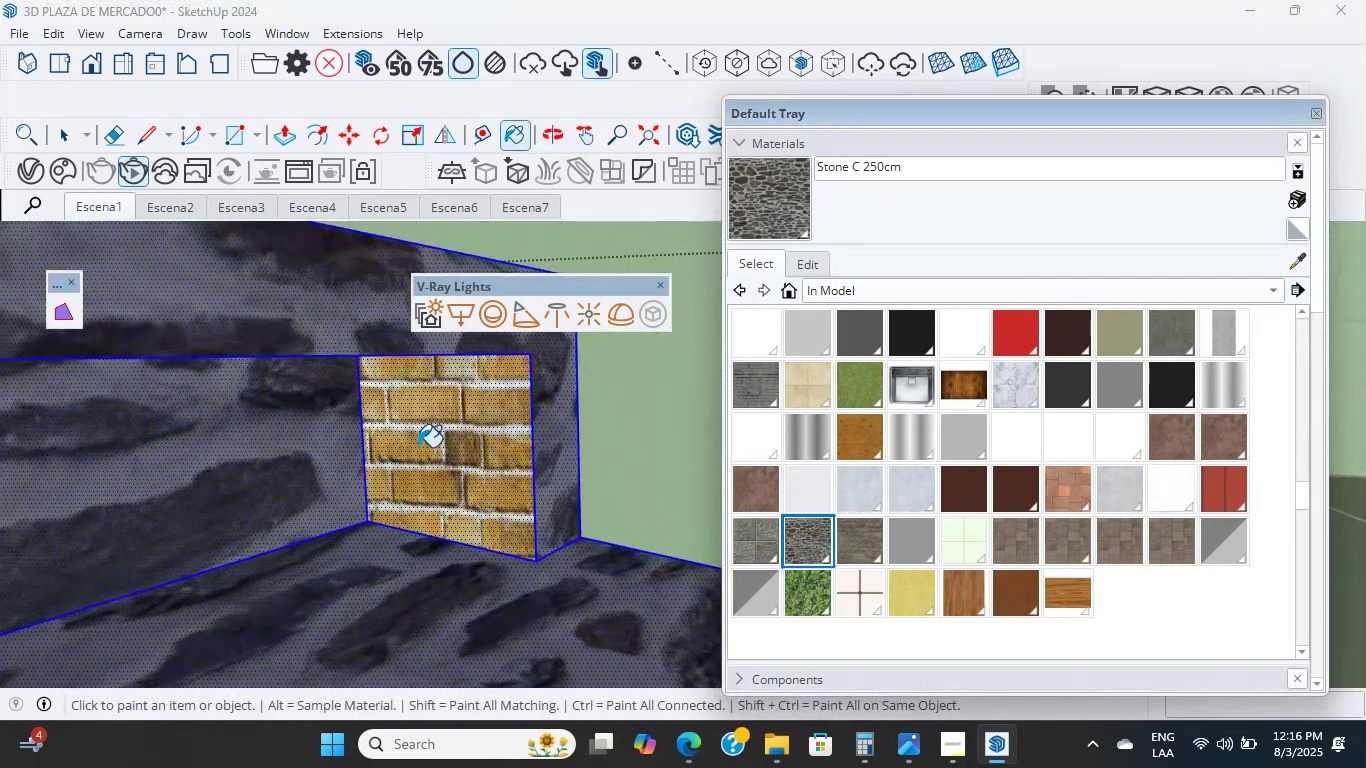 
hold_key(key=ShiftLeft, duration=0.45)
 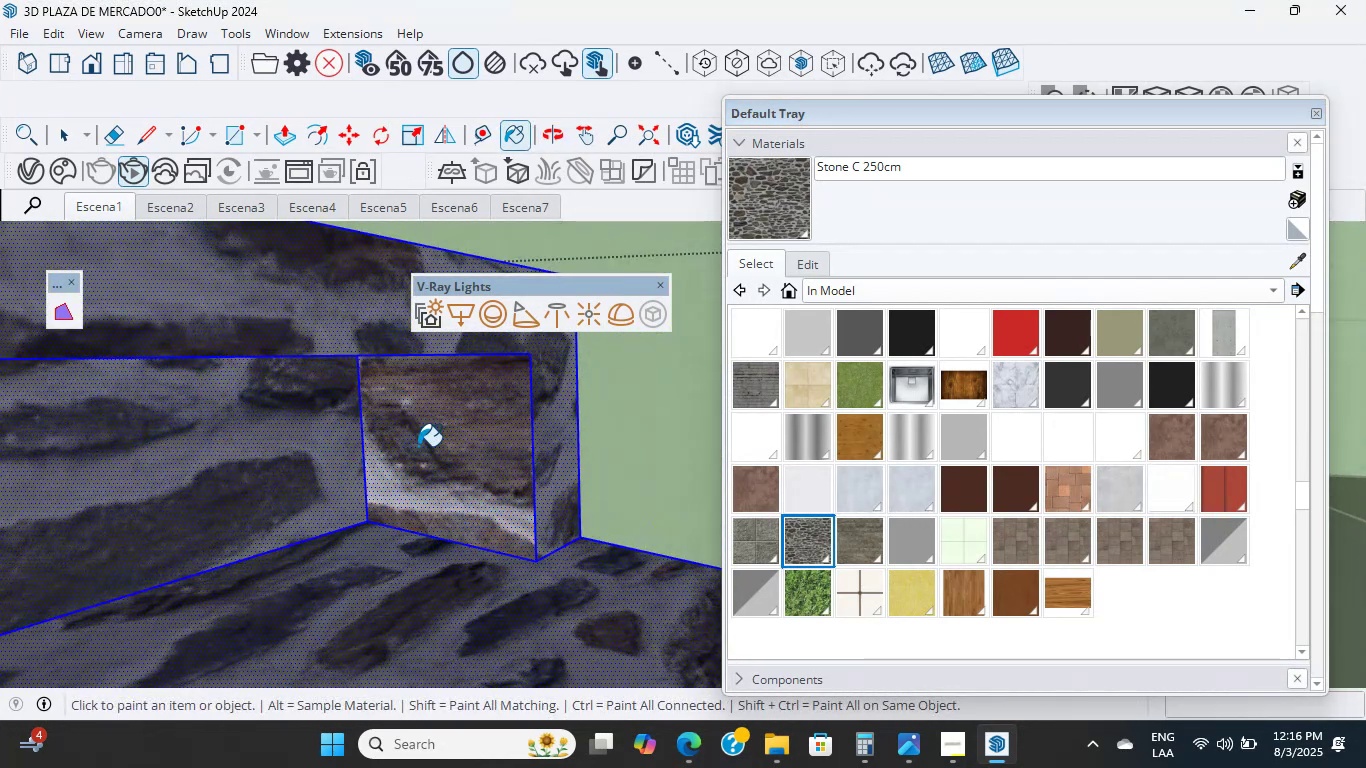 
scroll: coordinate [81, 84], scroll_direction: down, amount: 71.0
 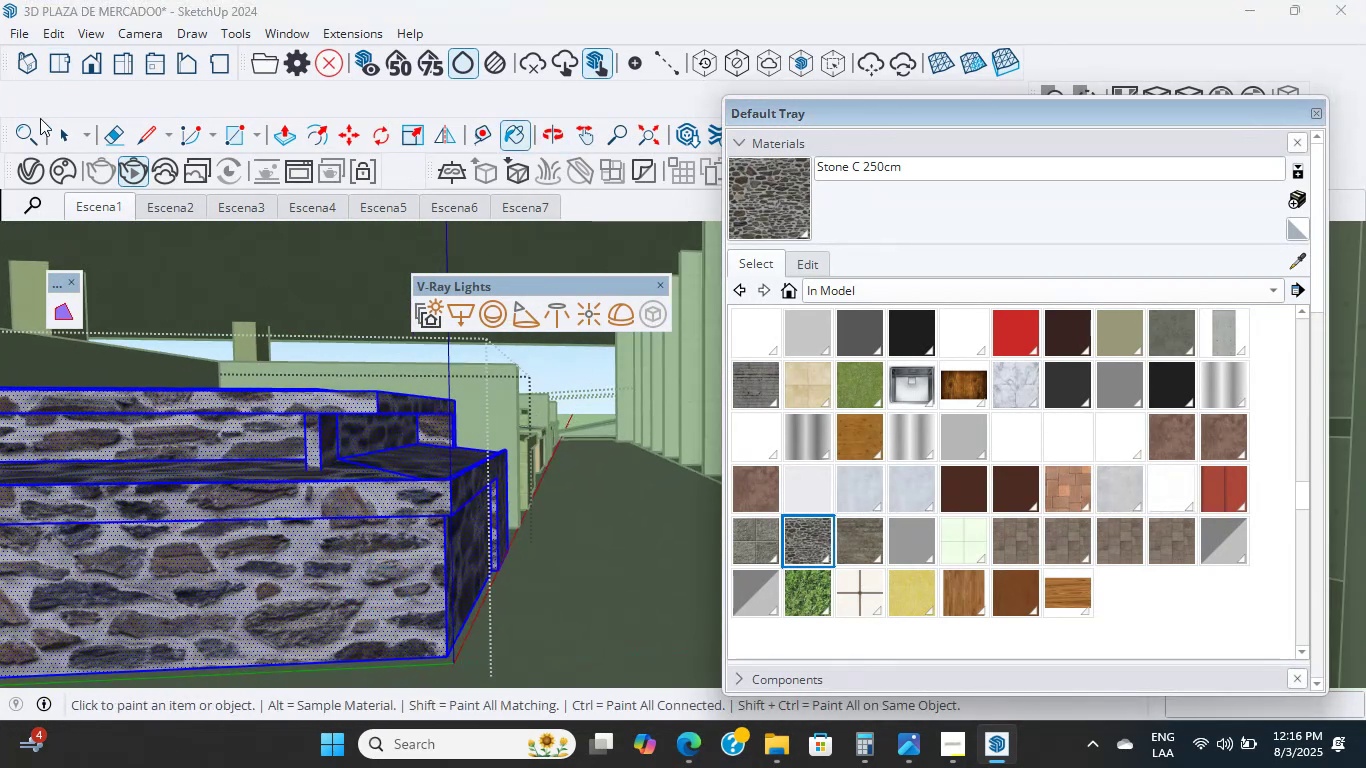 
hold_key(key=ShiftLeft, duration=1.17)
 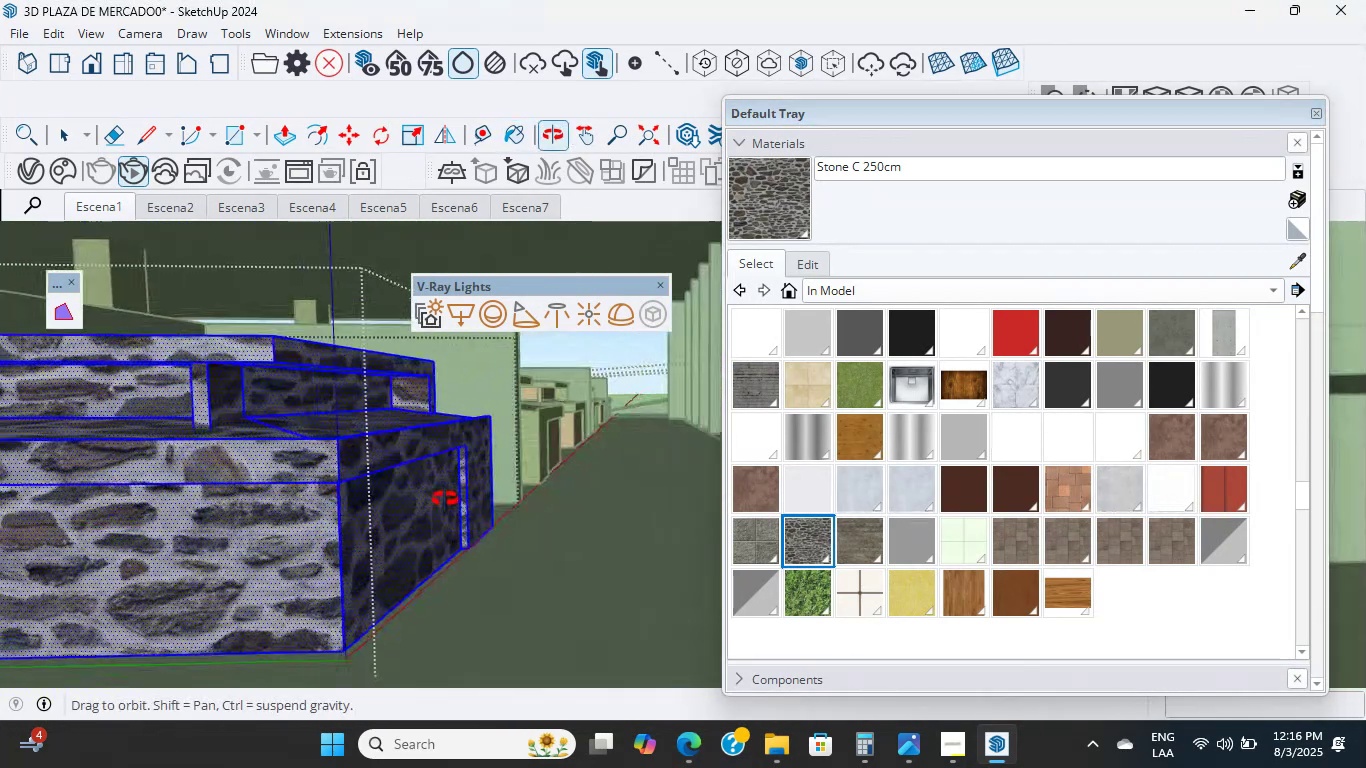 
hold_key(key=ShiftLeft, duration=3.79)
left_click([71, 141])
 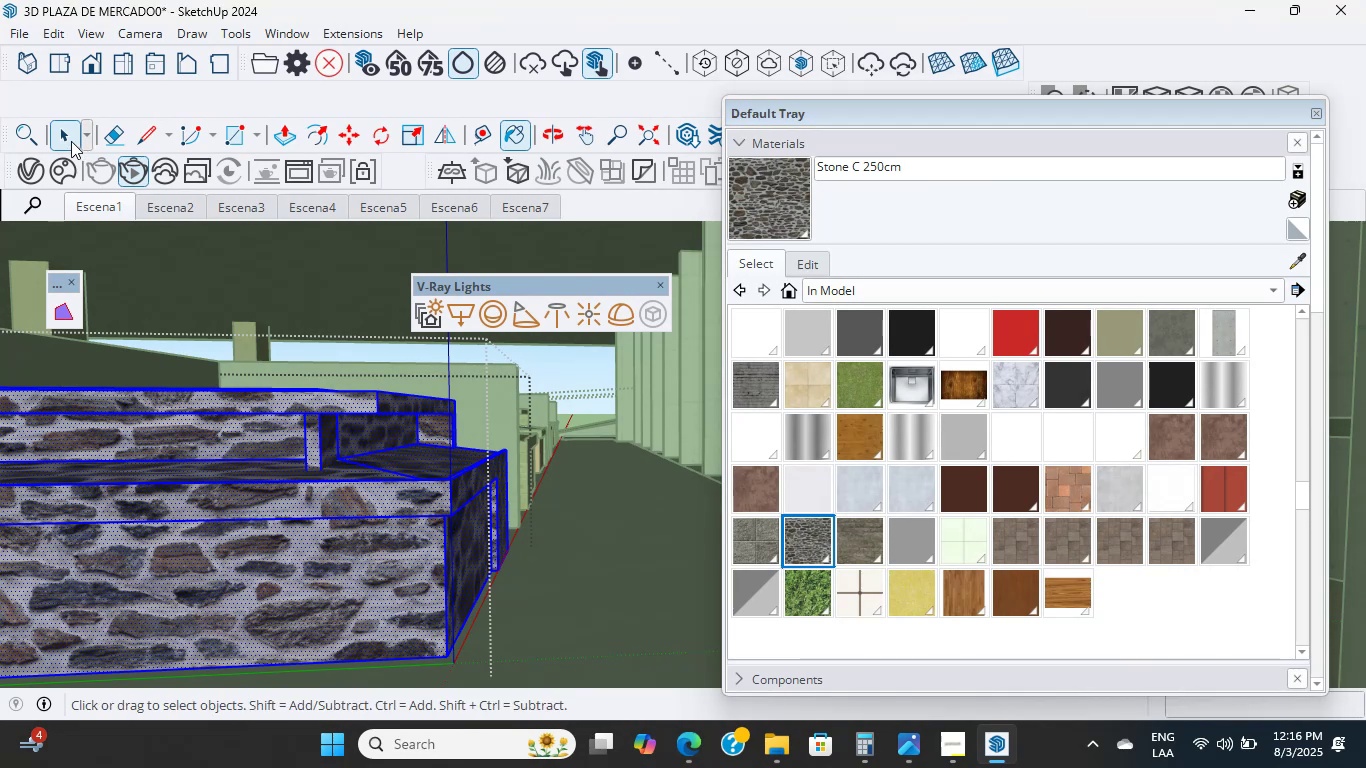 
scroll: coordinate [279, 565], scroll_direction: up, amount: 6.0
 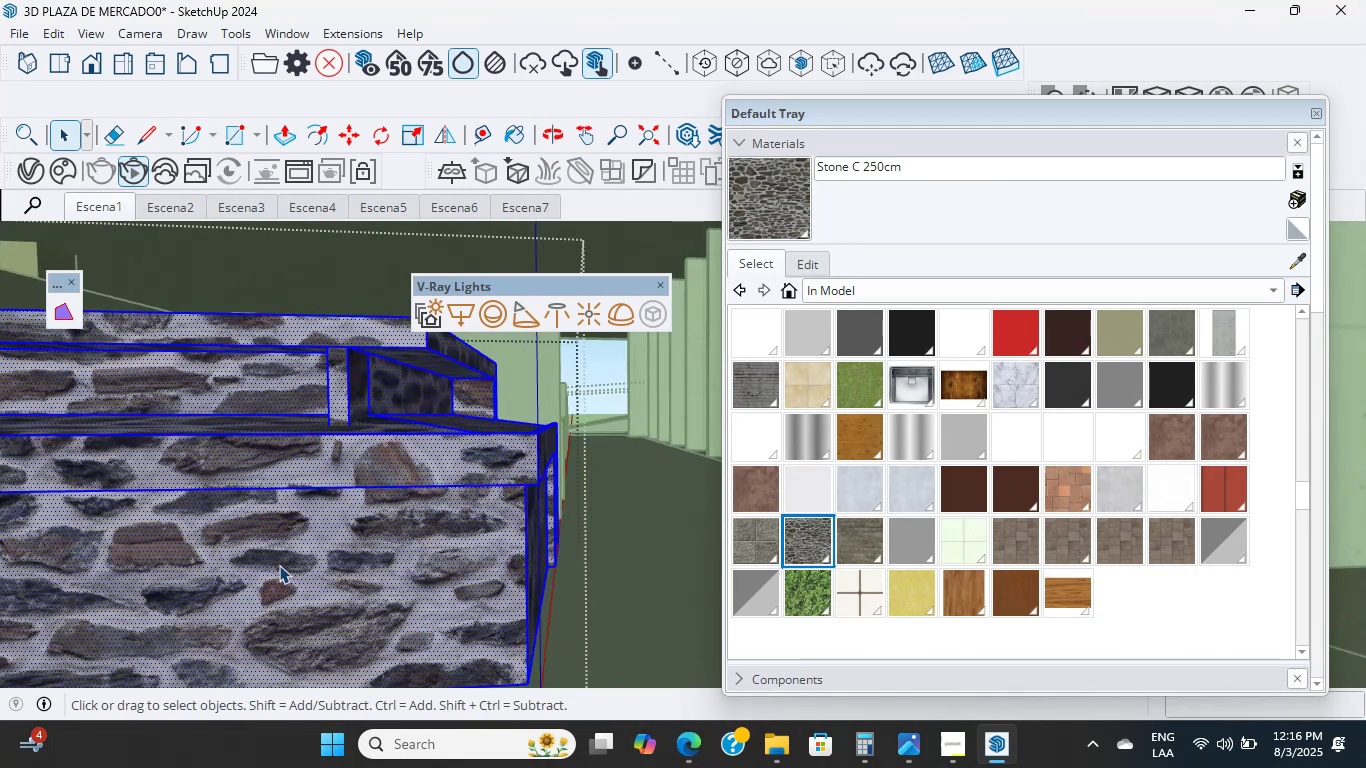 
left_click([279, 565])
 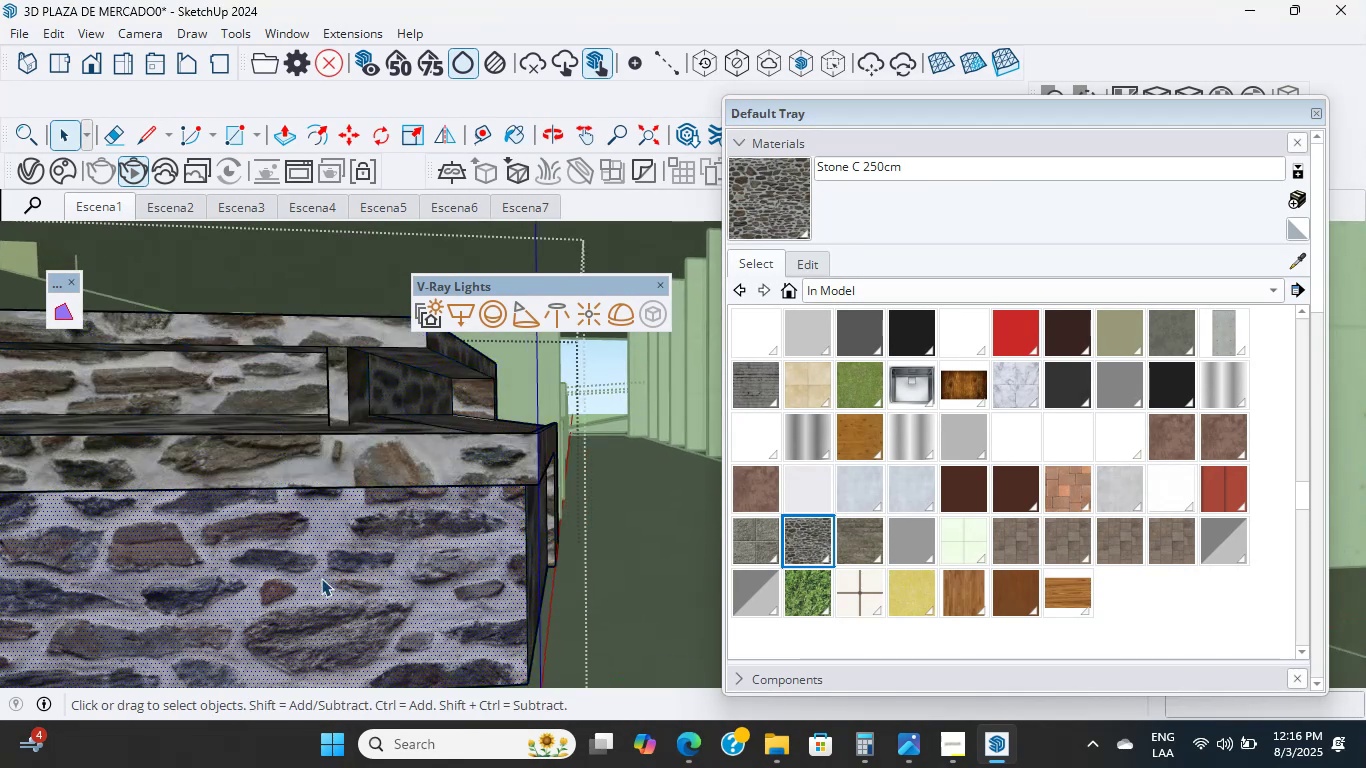 
hold_key(key=ShiftLeft, duration=0.54)
scroll: coordinate [380, 506], scroll_direction: up, amount: 11.0
 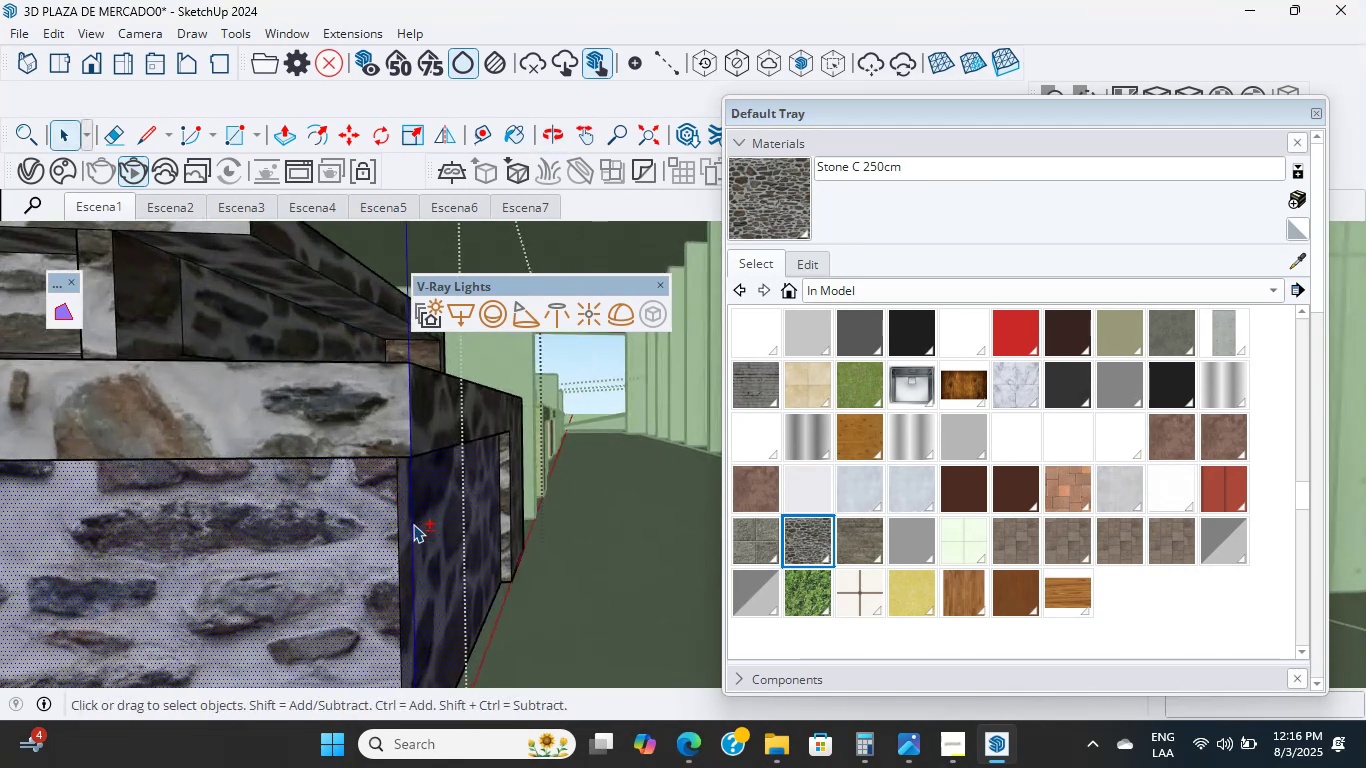 
hold_key(key=ShiftLeft, duration=3.13)
left_click([415, 524])
 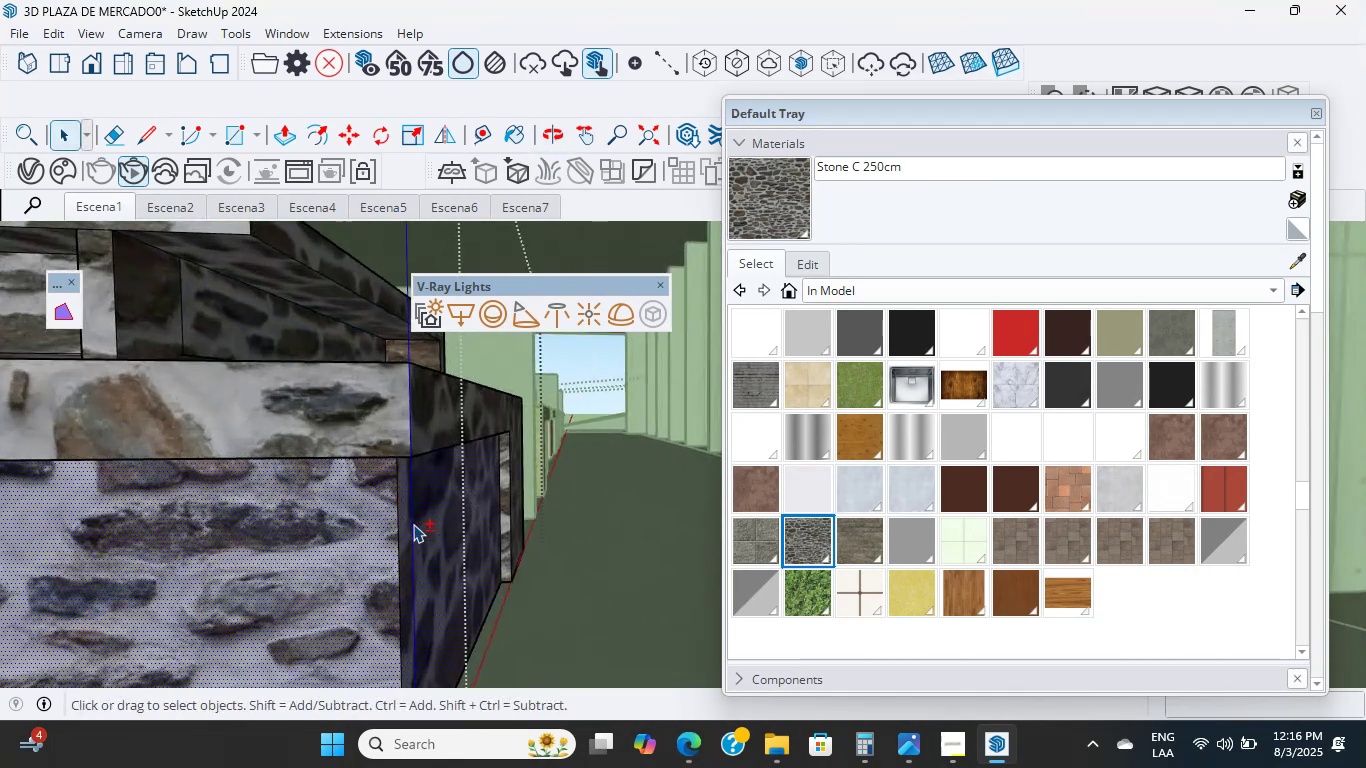 
scroll: coordinate [140, 398], scroll_direction: up, amount: 2.0
 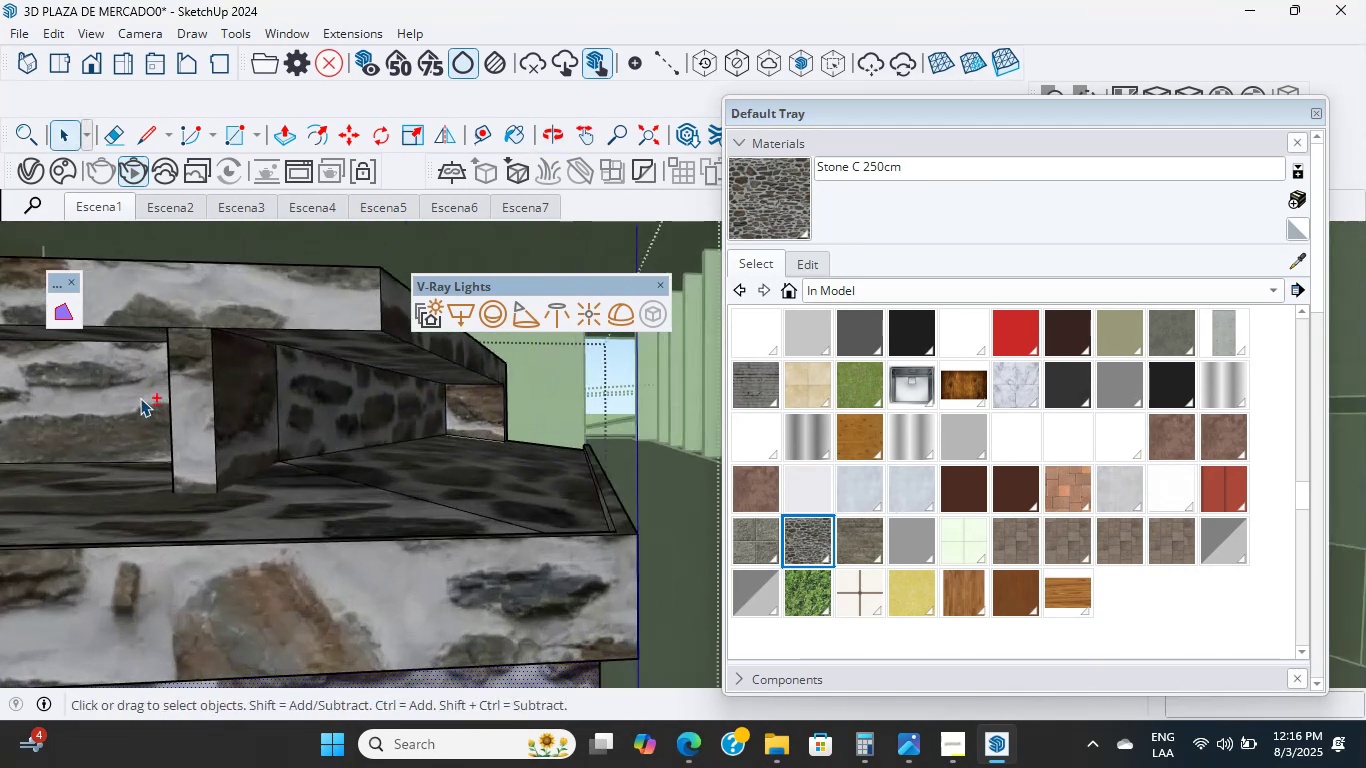 
double_click([140, 398])
 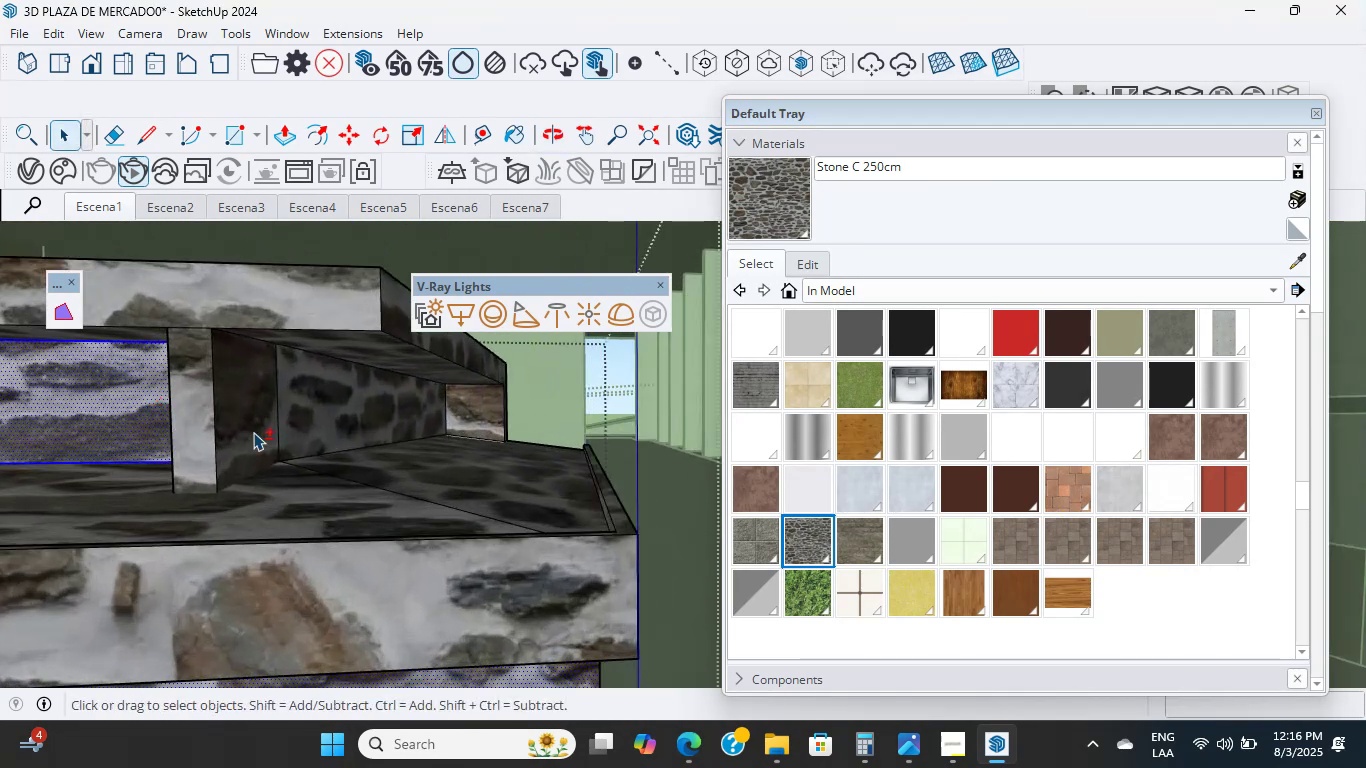 
scroll: coordinate [280, 433], scroll_direction: up, amount: 1.0
 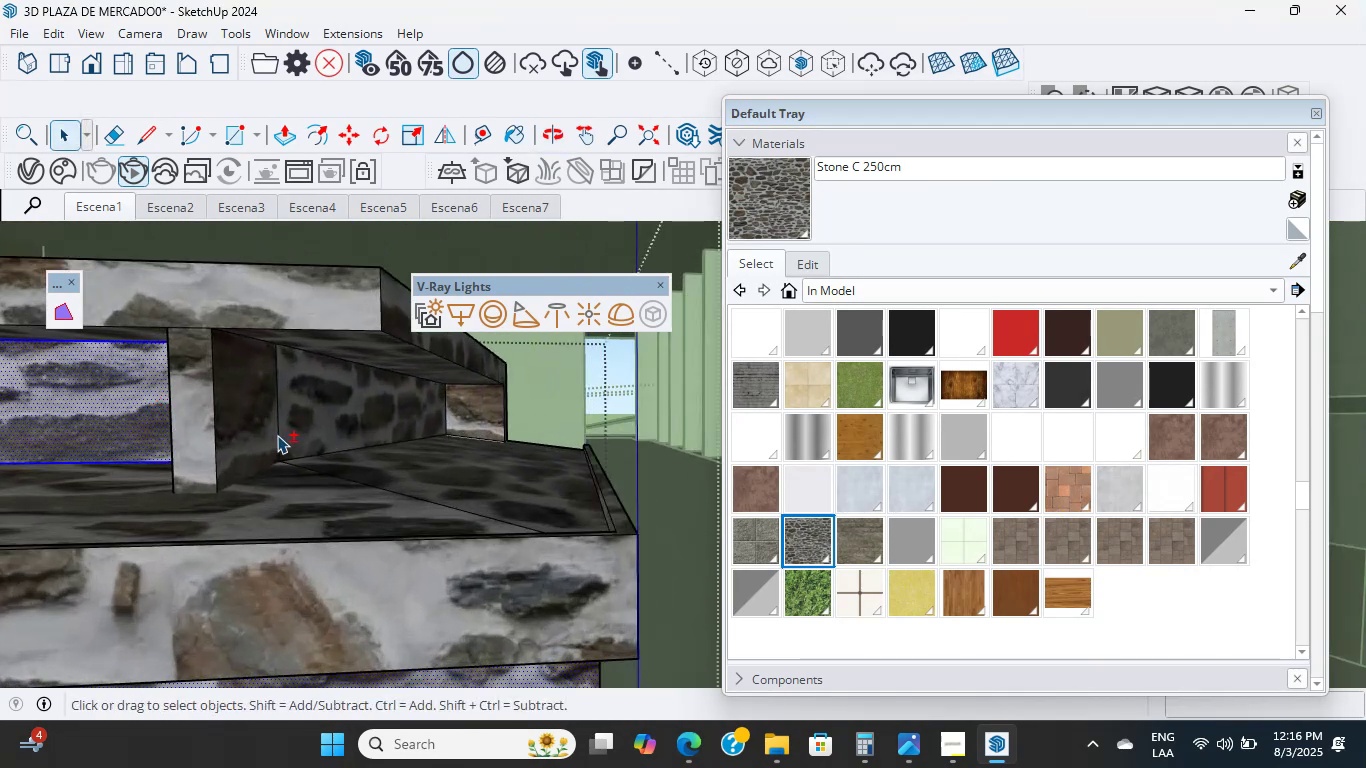 
left_click([289, 412])
 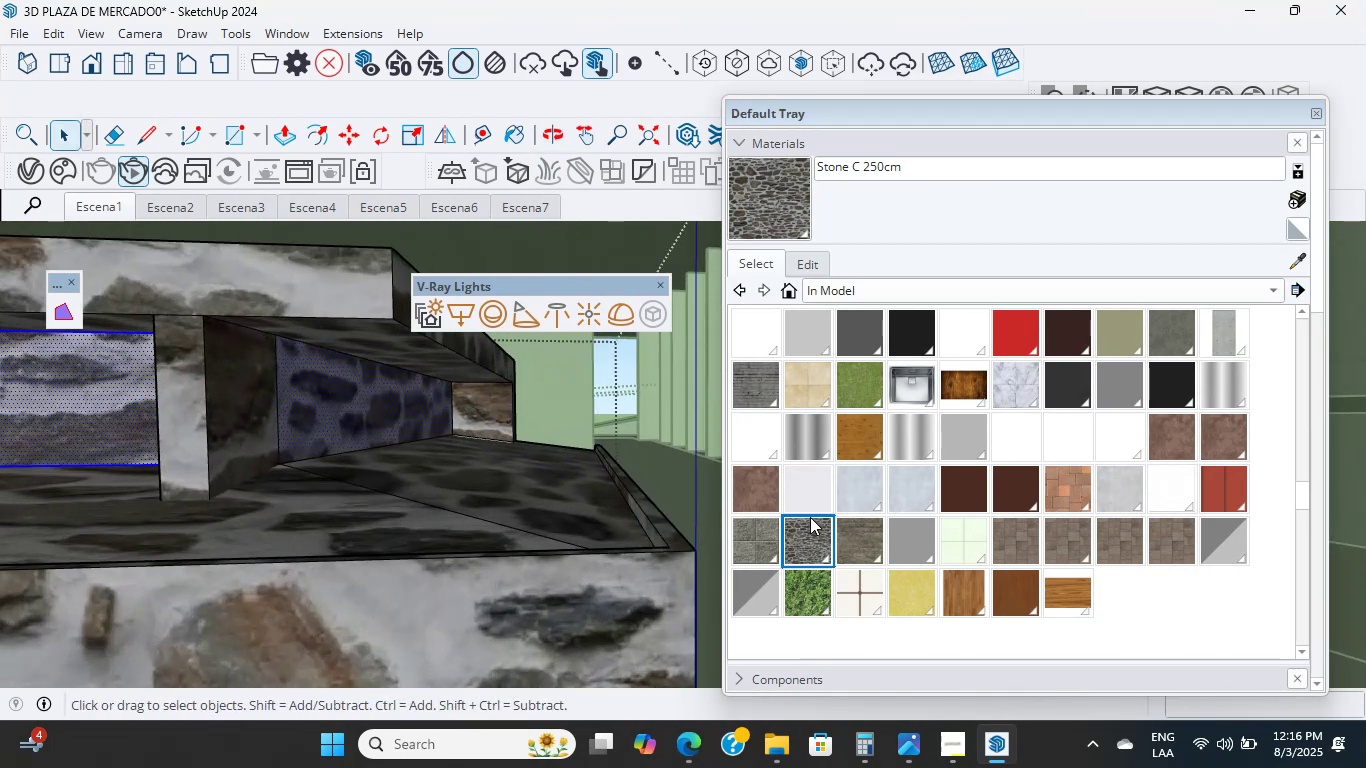 
scroll: coordinate [844, 423], scroll_direction: up, amount: 8.0
 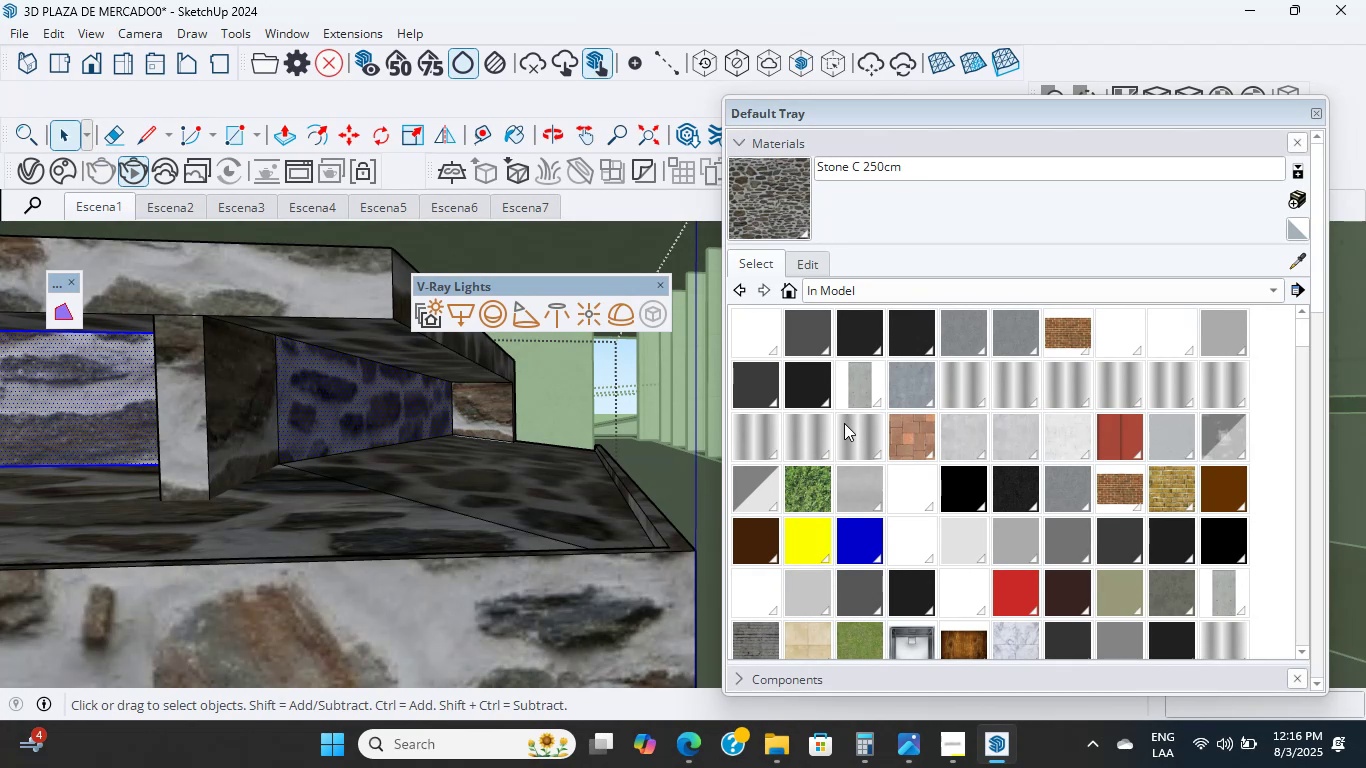 
hold_key(key=ShiftLeft, duration=4.0)
scroll: coordinate [209, 537], scroll_direction: down, amount: 31.0
 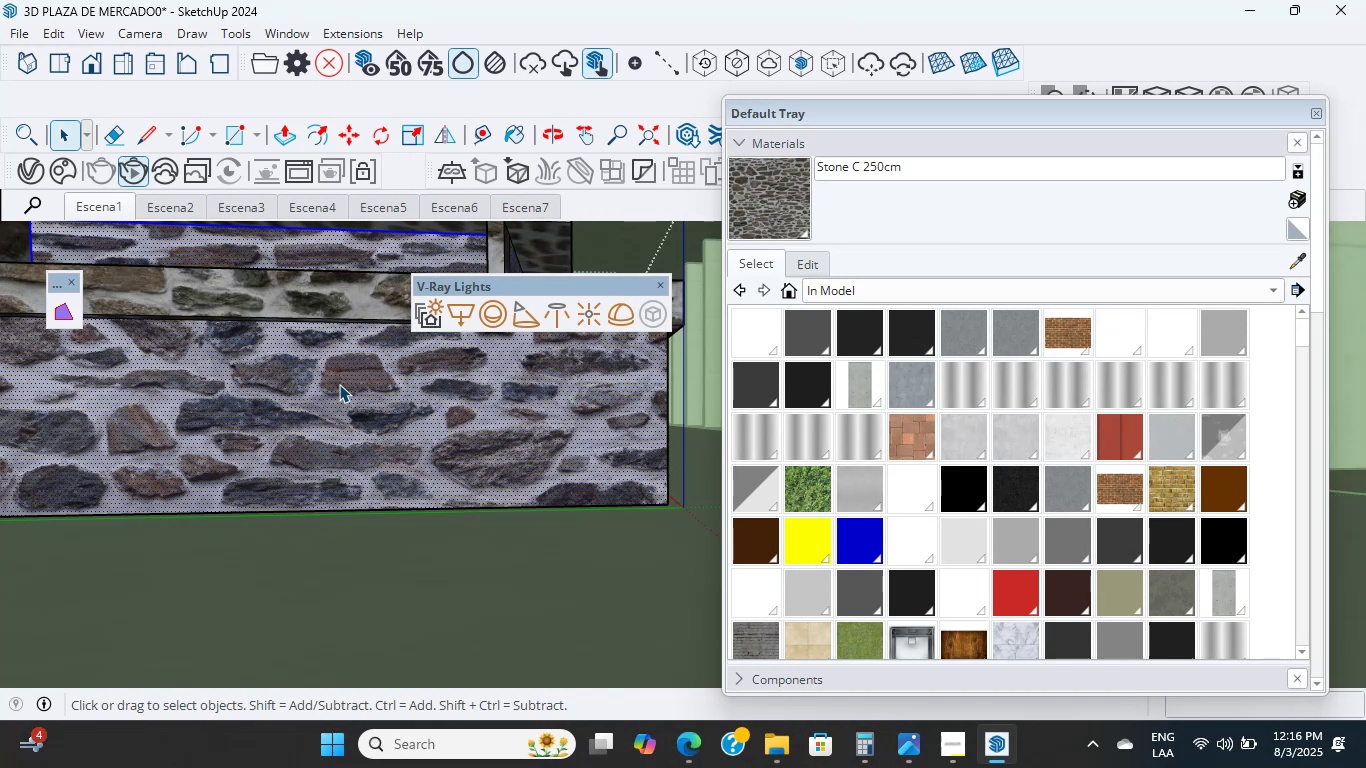 
wait(6.67)
 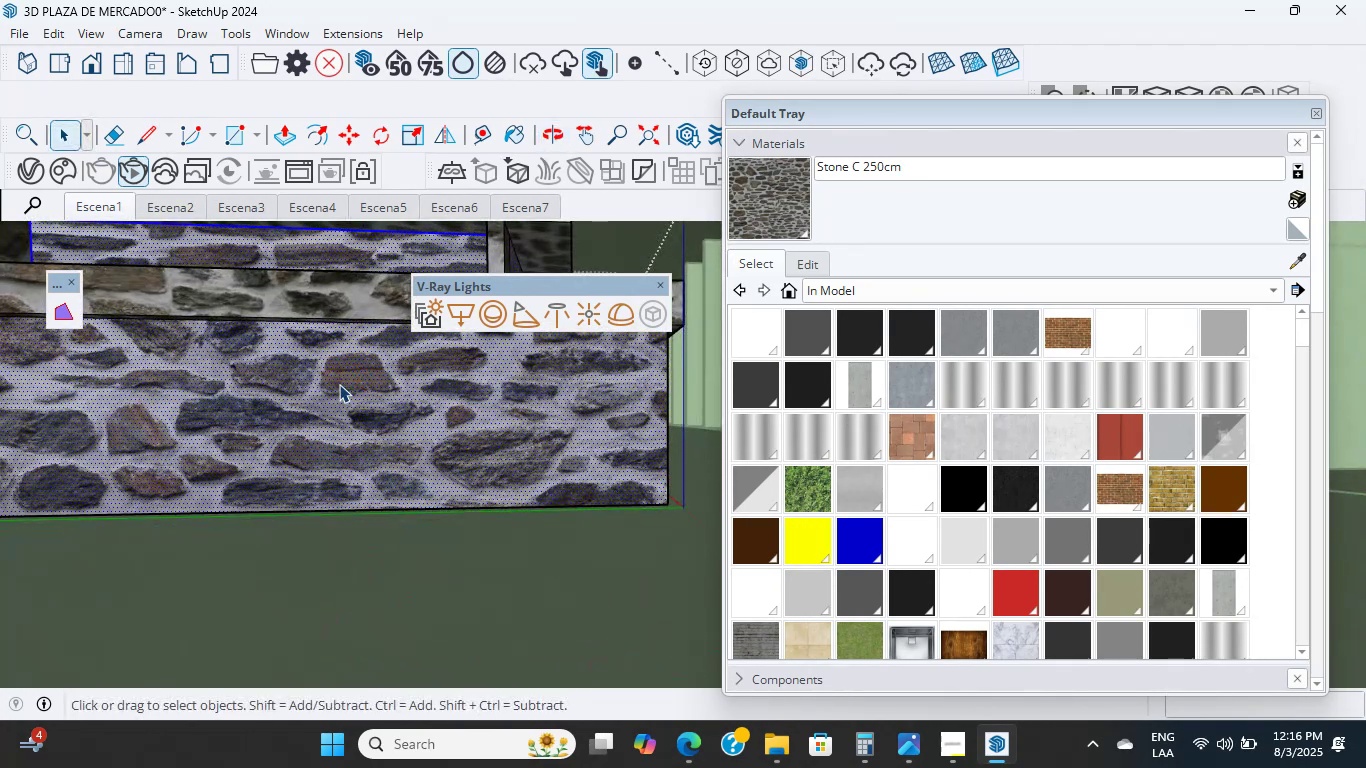 
hold_key(key=ShiftLeft, duration=9.25)
scroll: coordinate [299, 412], scroll_direction: up, amount: 23.0
 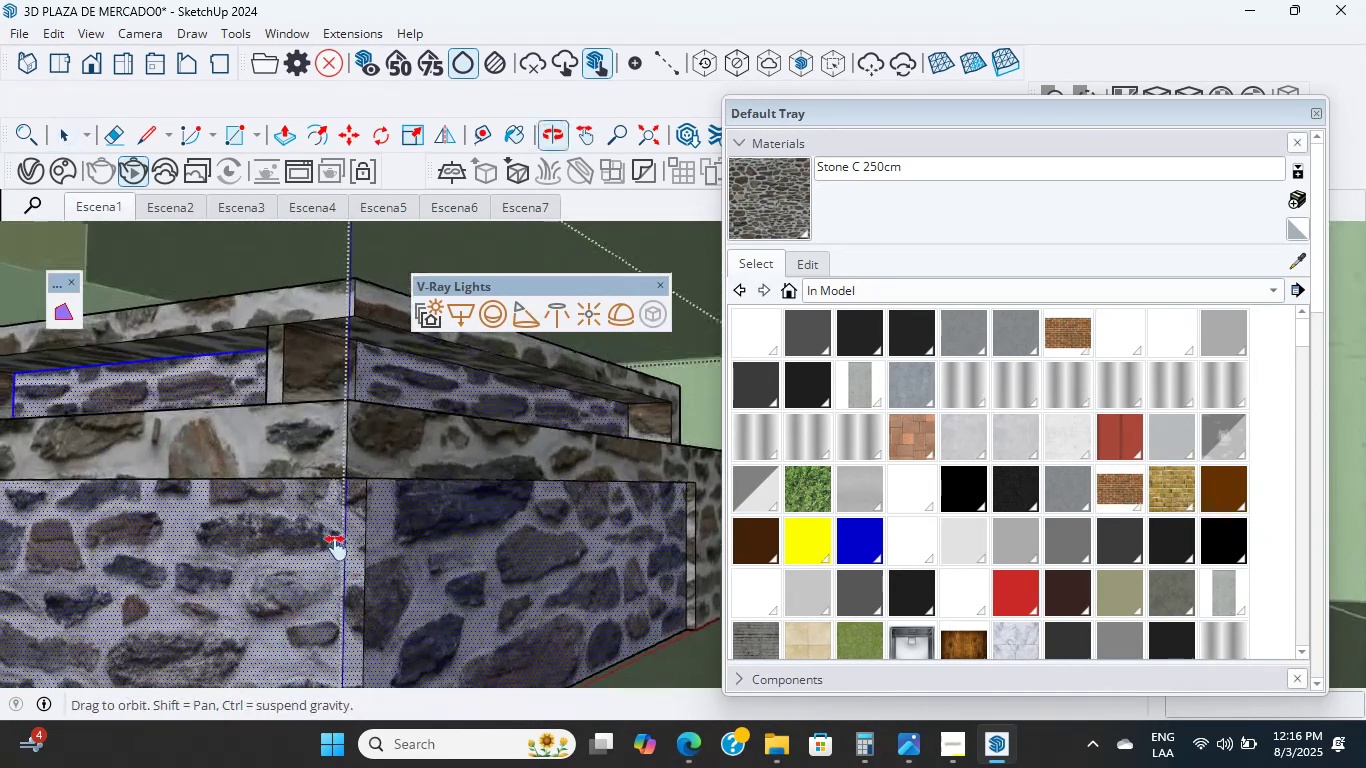 
hold_key(key=ShiftLeft, duration=21.6)
scroll: coordinate [323, 480], scroll_direction: up, amount: 26.0
 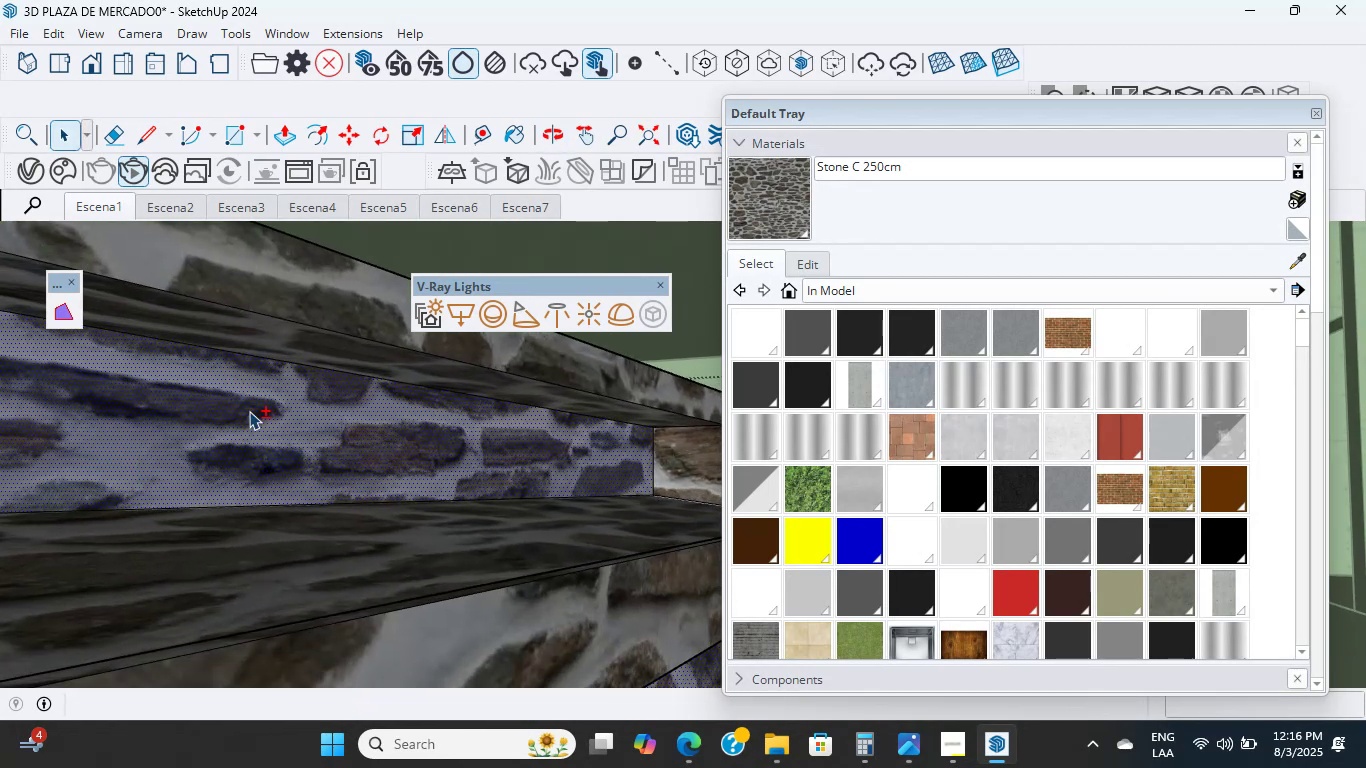 
scroll: coordinate [249, 411], scroll_direction: down, amount: 16.0
 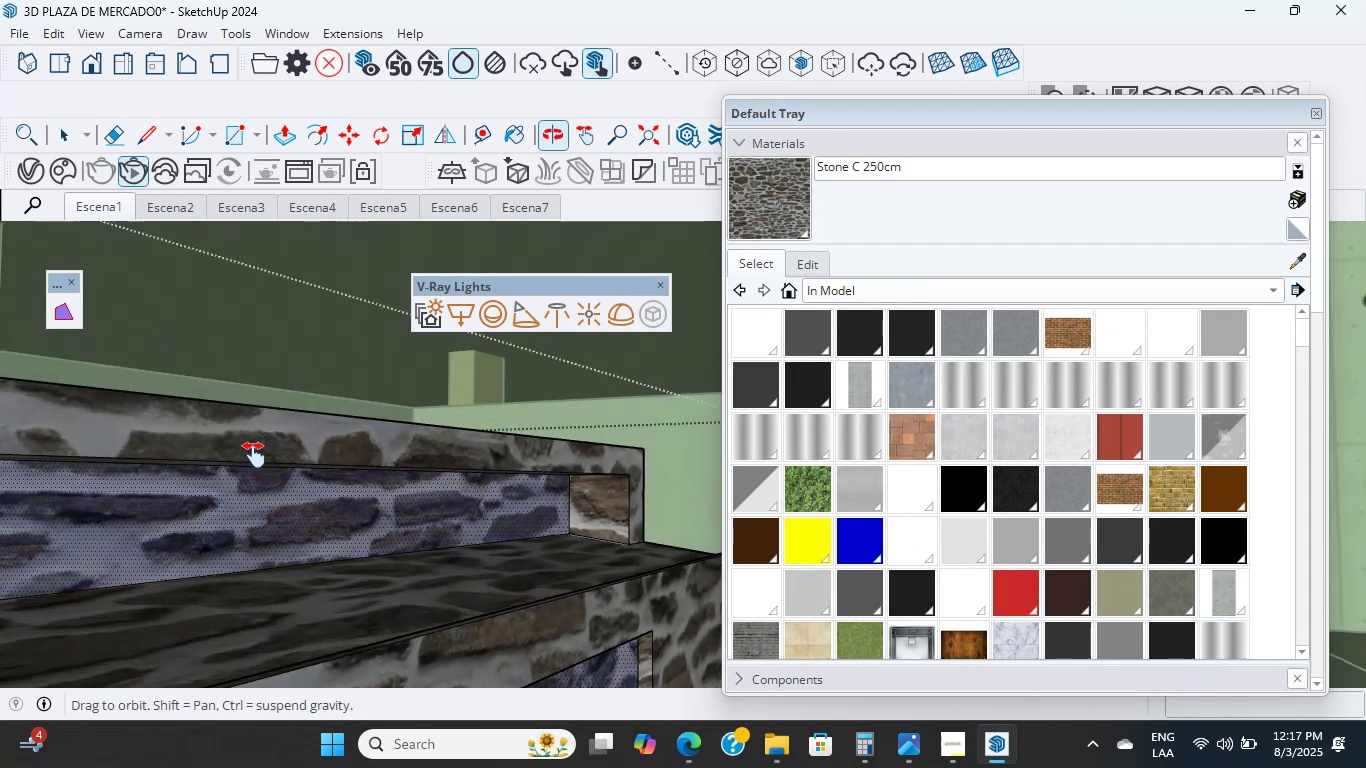 
scroll: coordinate [493, 543], scroll_direction: up, amount: 10.0
 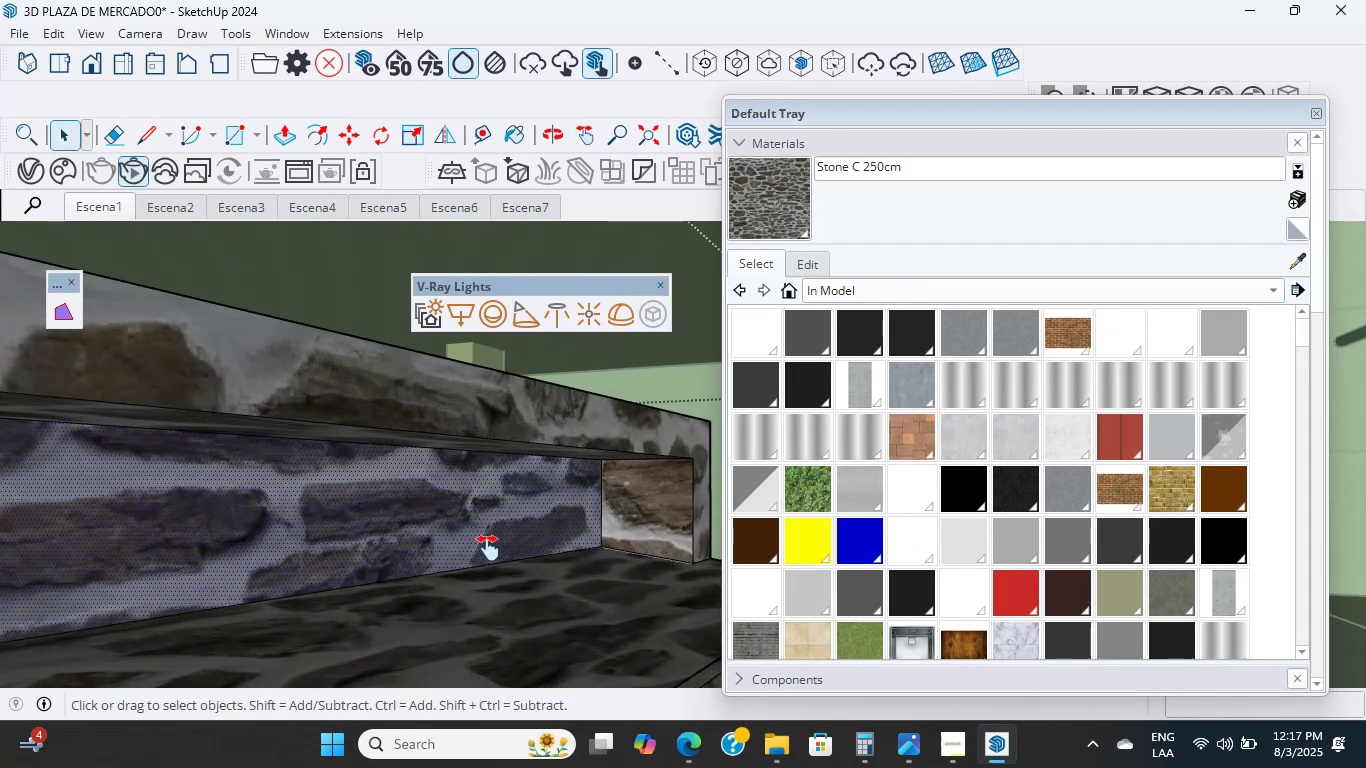 
scroll: coordinate [788, 549], scroll_direction: down, amount: 9.0
 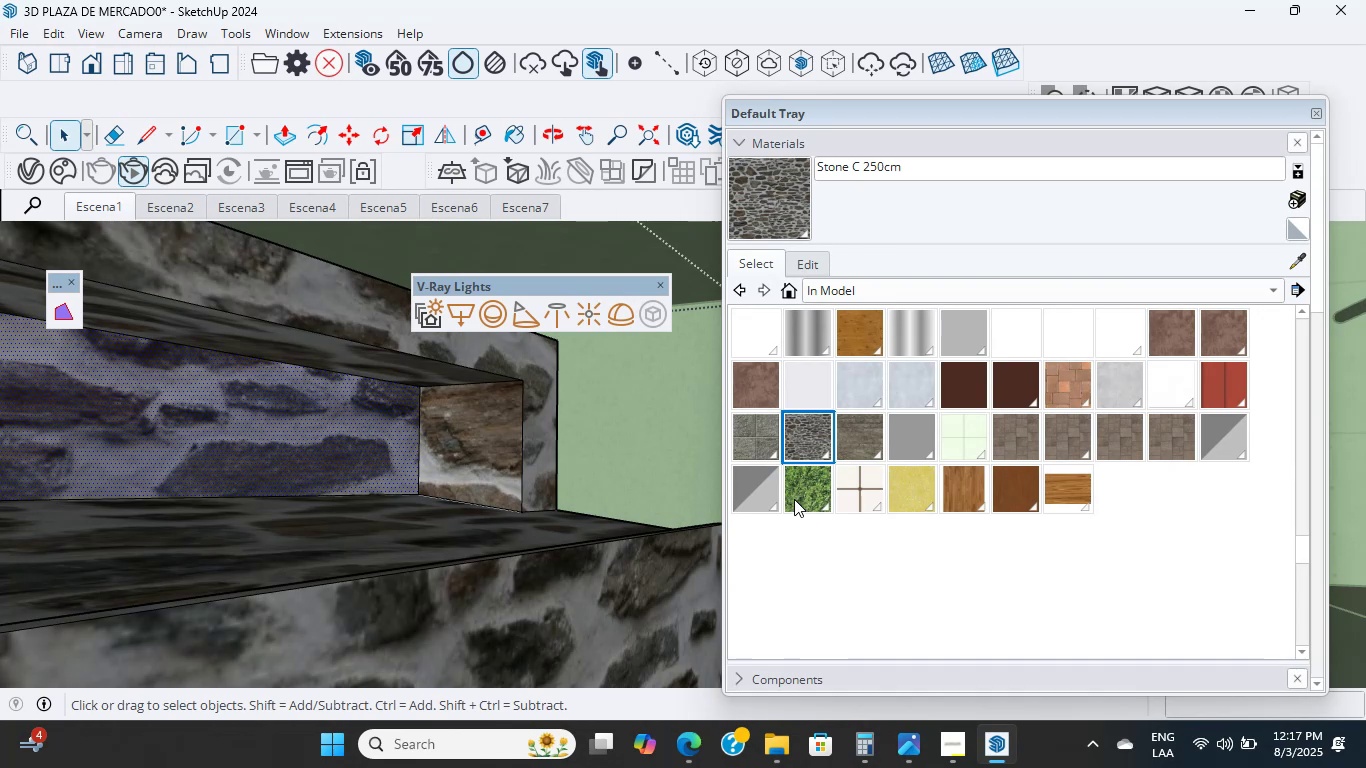 
scroll: coordinate [953, 373], scroll_direction: up, amount: 9.0
 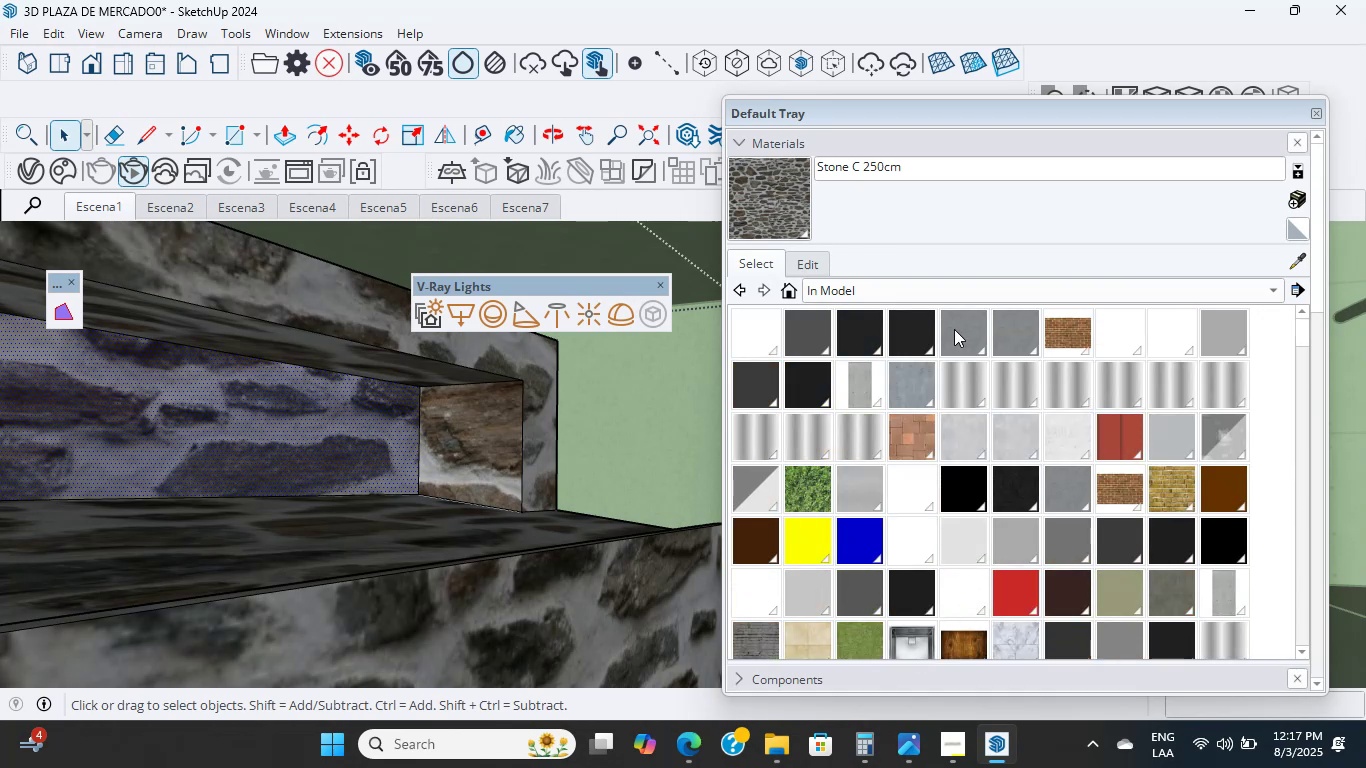 
left_click([956, 326])
 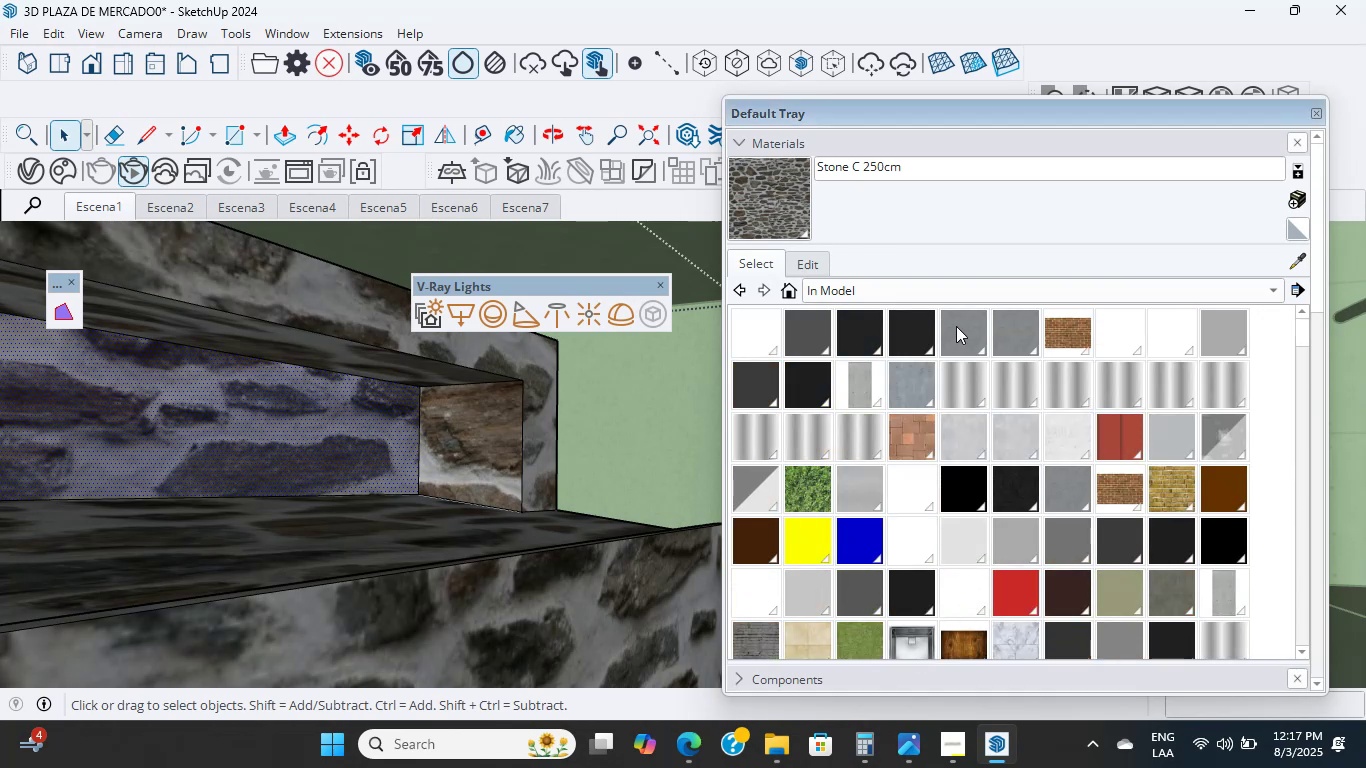 
left_click([1012, 300])
 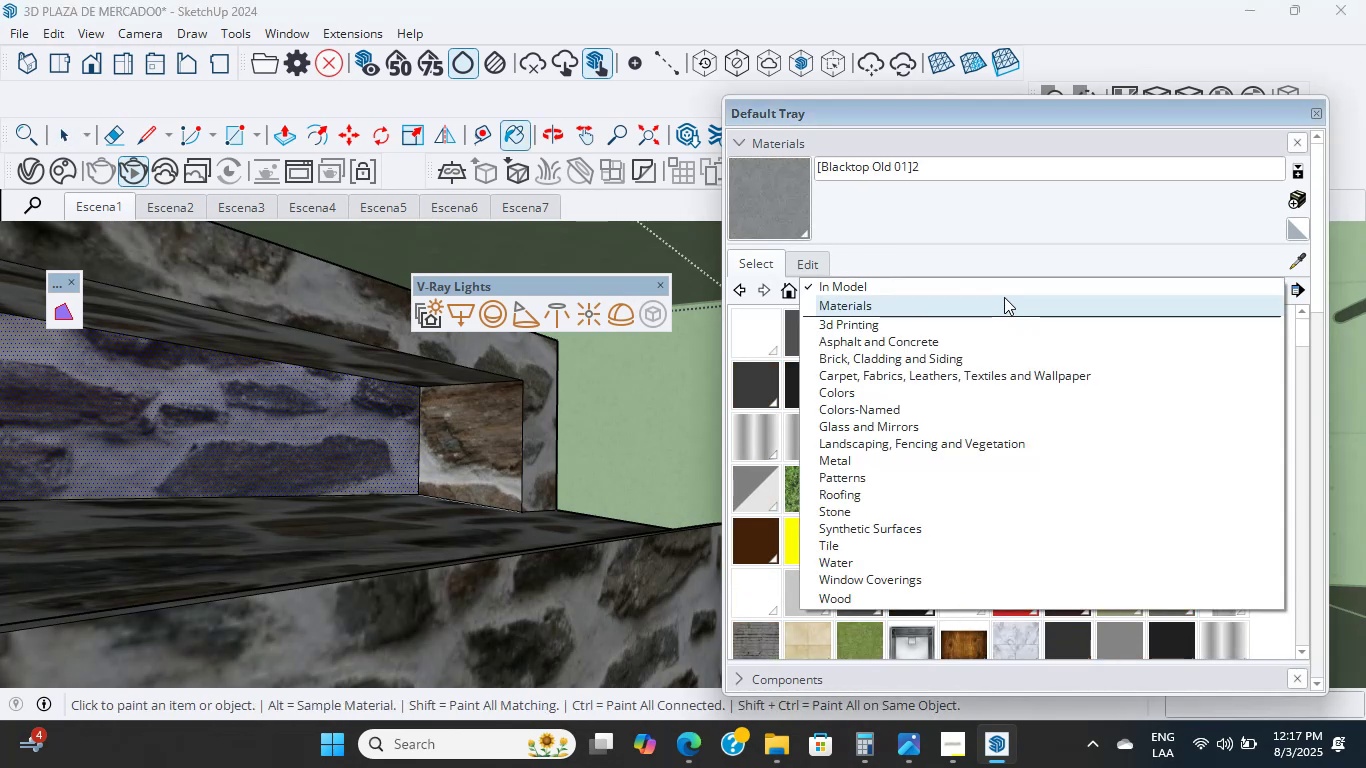 
left_click([1000, 247])
 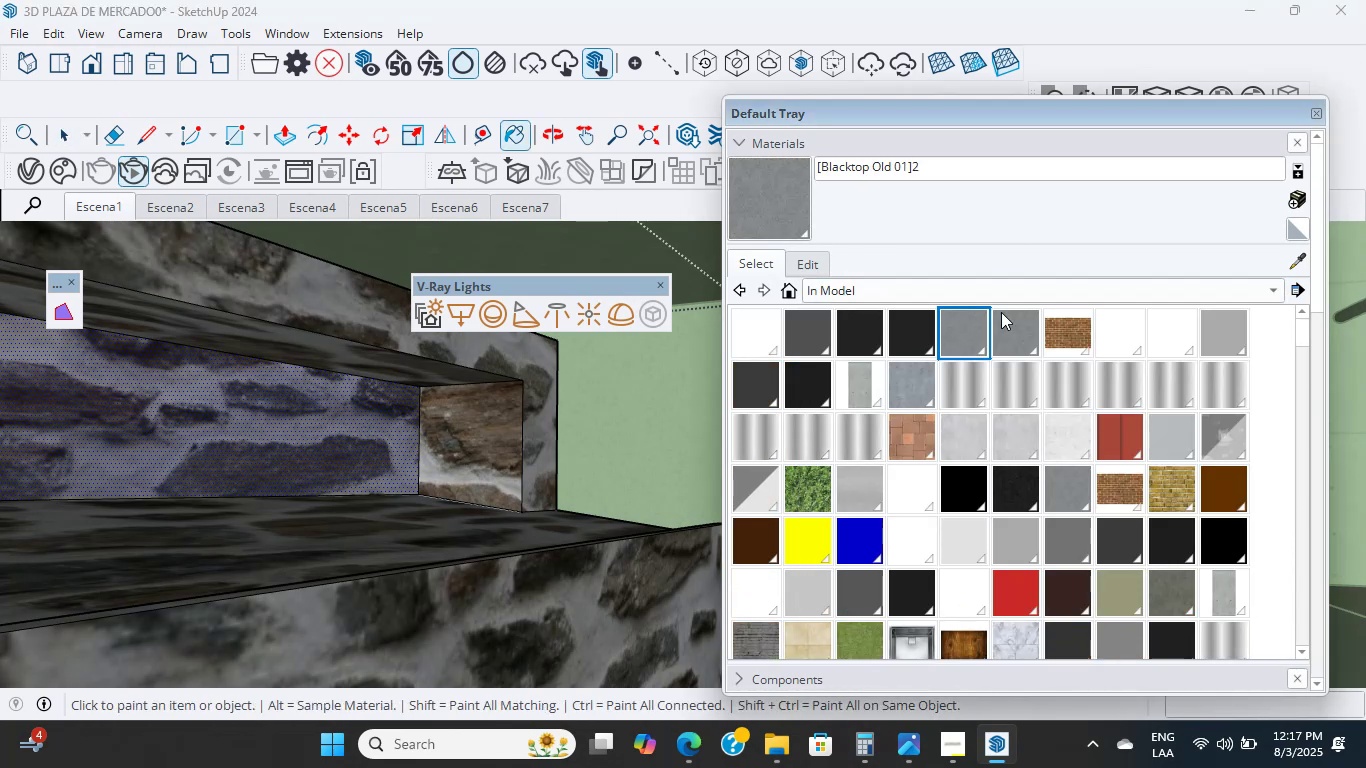 
left_click([1006, 327])
 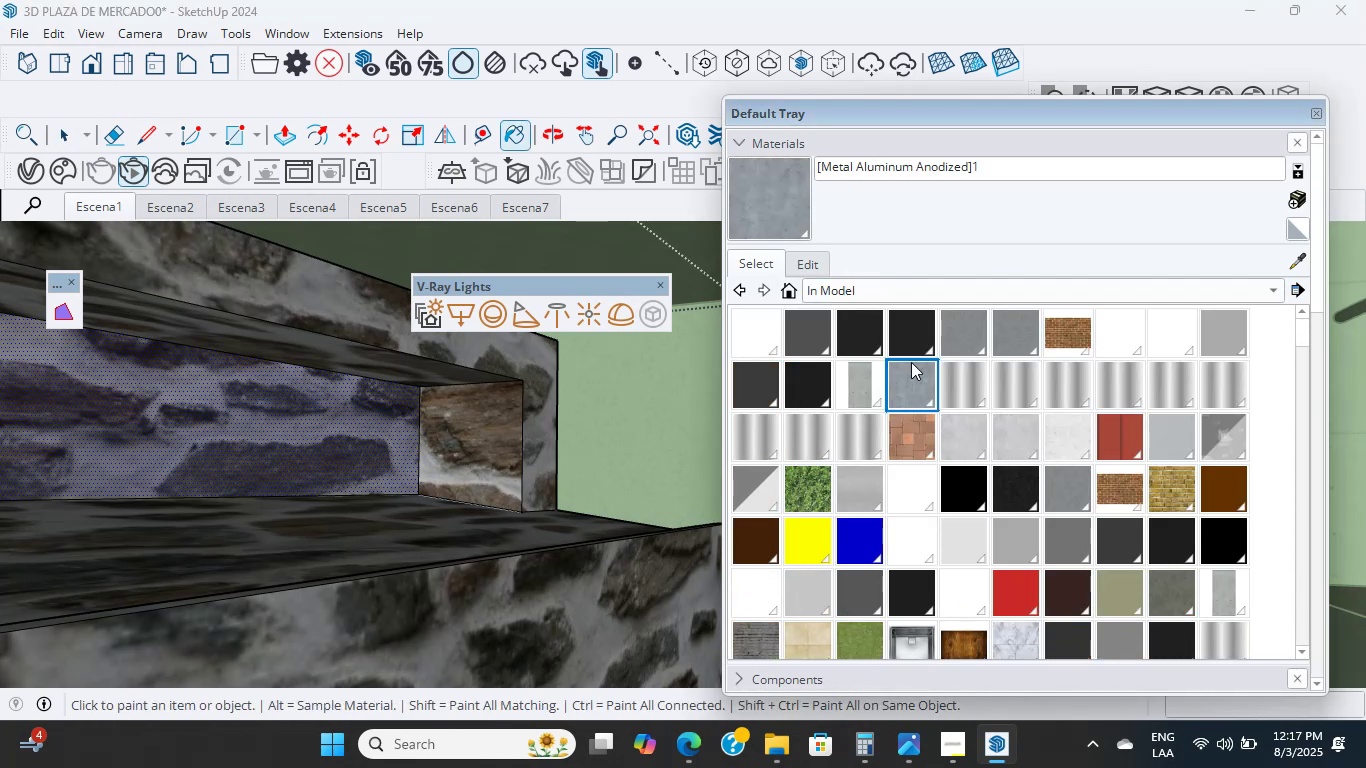 
double_click([977, 337])
 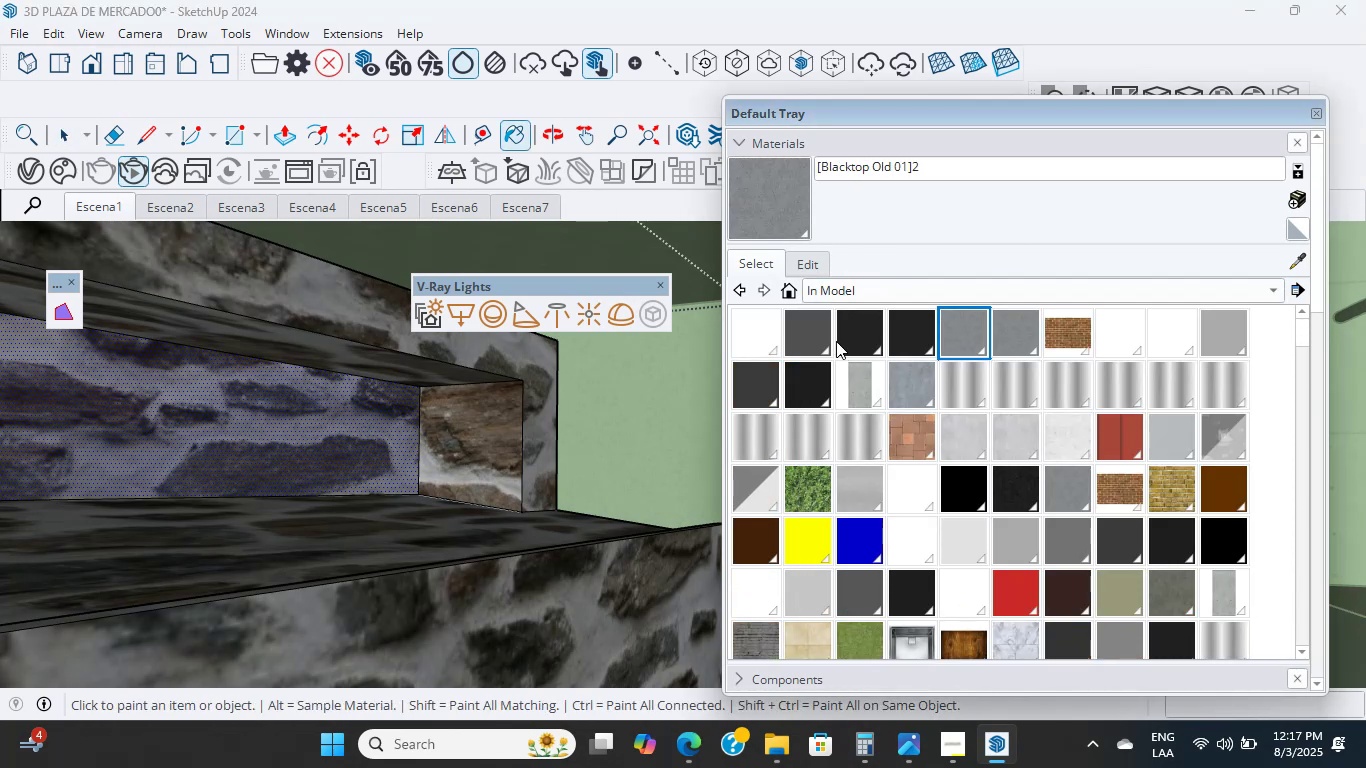 
left_click([807, 332])
 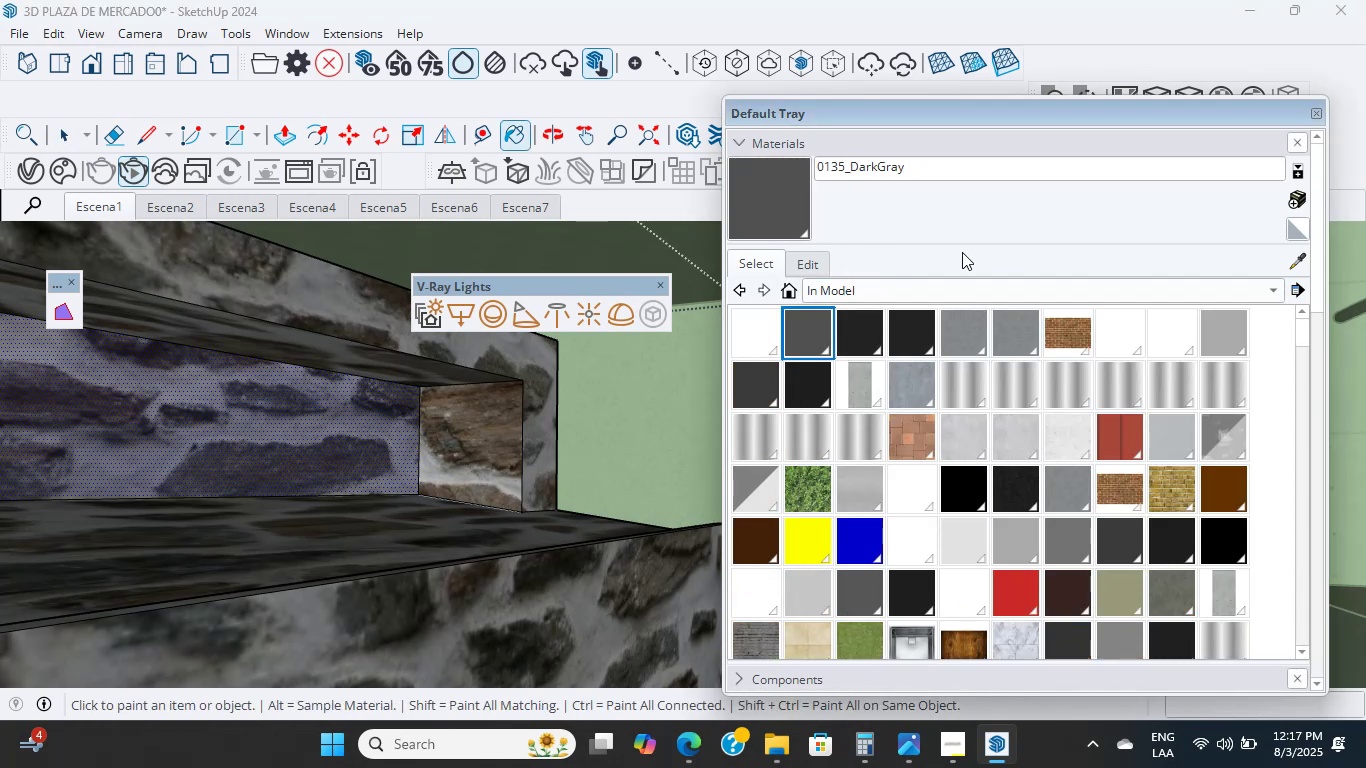 
left_click([961, 328])
 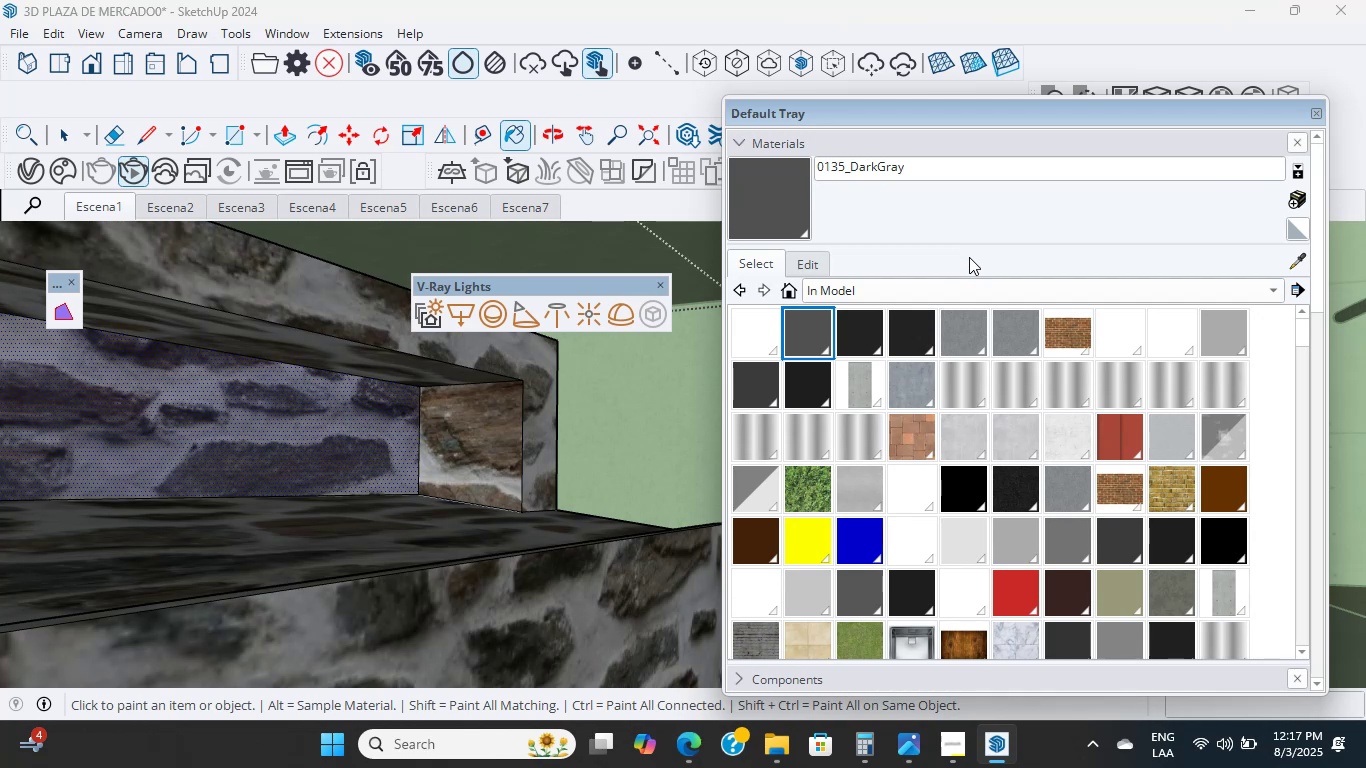 
hold_key(key=ShiftLeft, duration=0.5)
left_click([294, 420])
 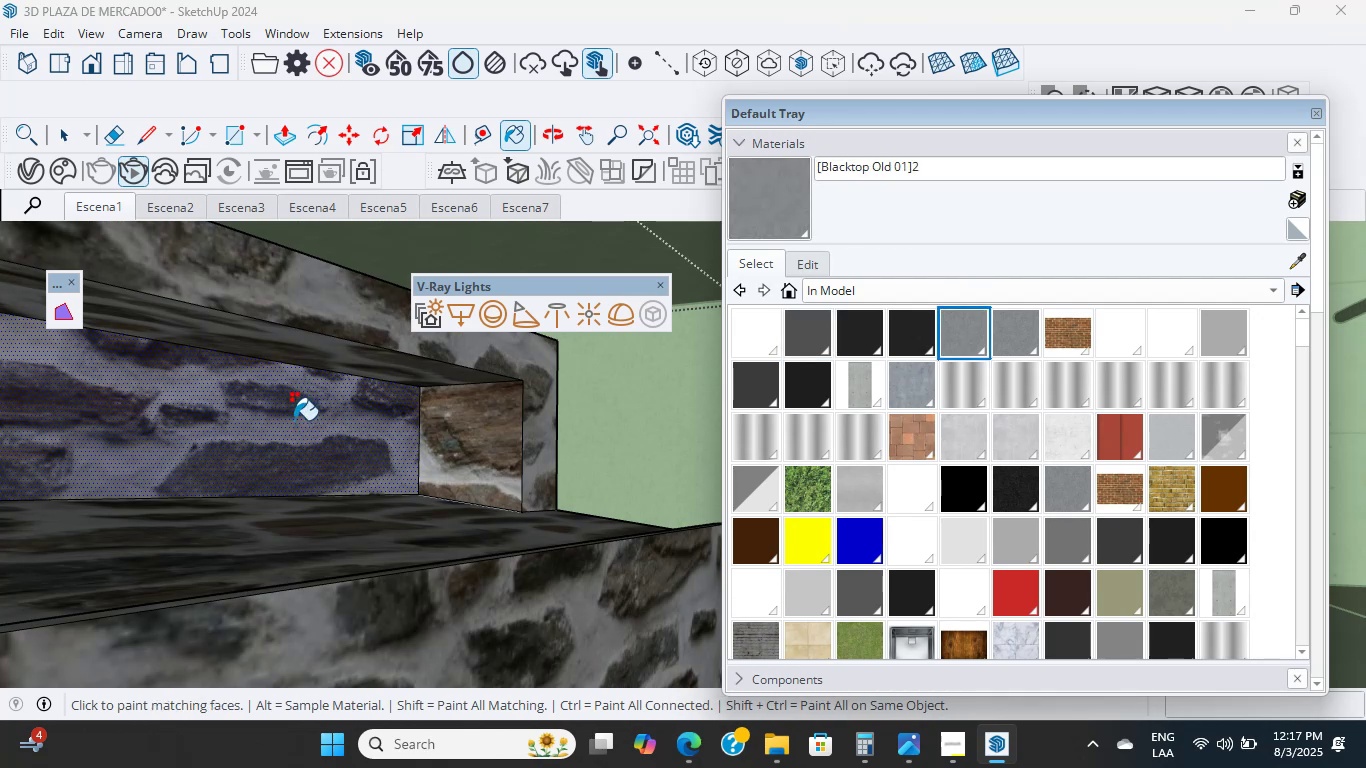 
scroll: coordinate [382, 455], scroll_direction: down, amount: 53.0
 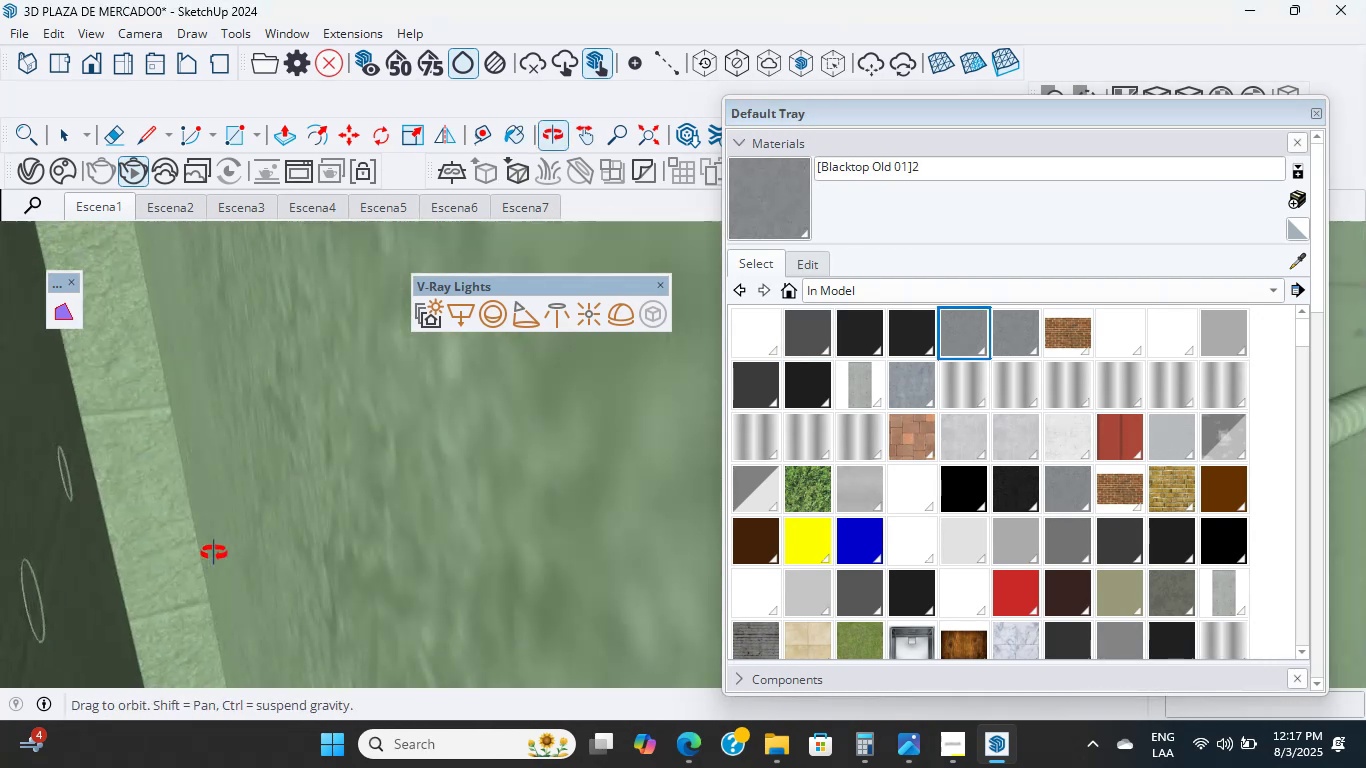 
hold_key(key=ShiftLeft, duration=0.91)
 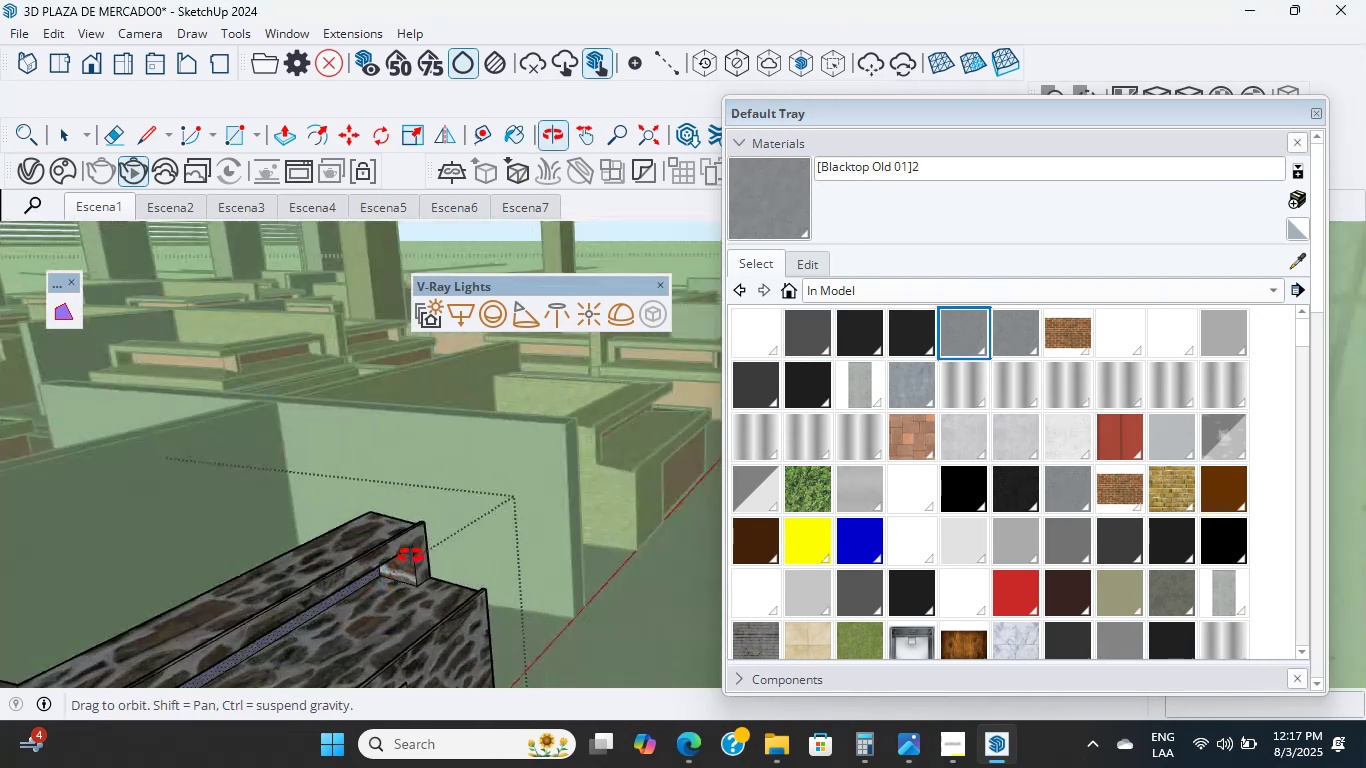 
scroll: coordinate [320, 525], scroll_direction: down, amount: 4.0
 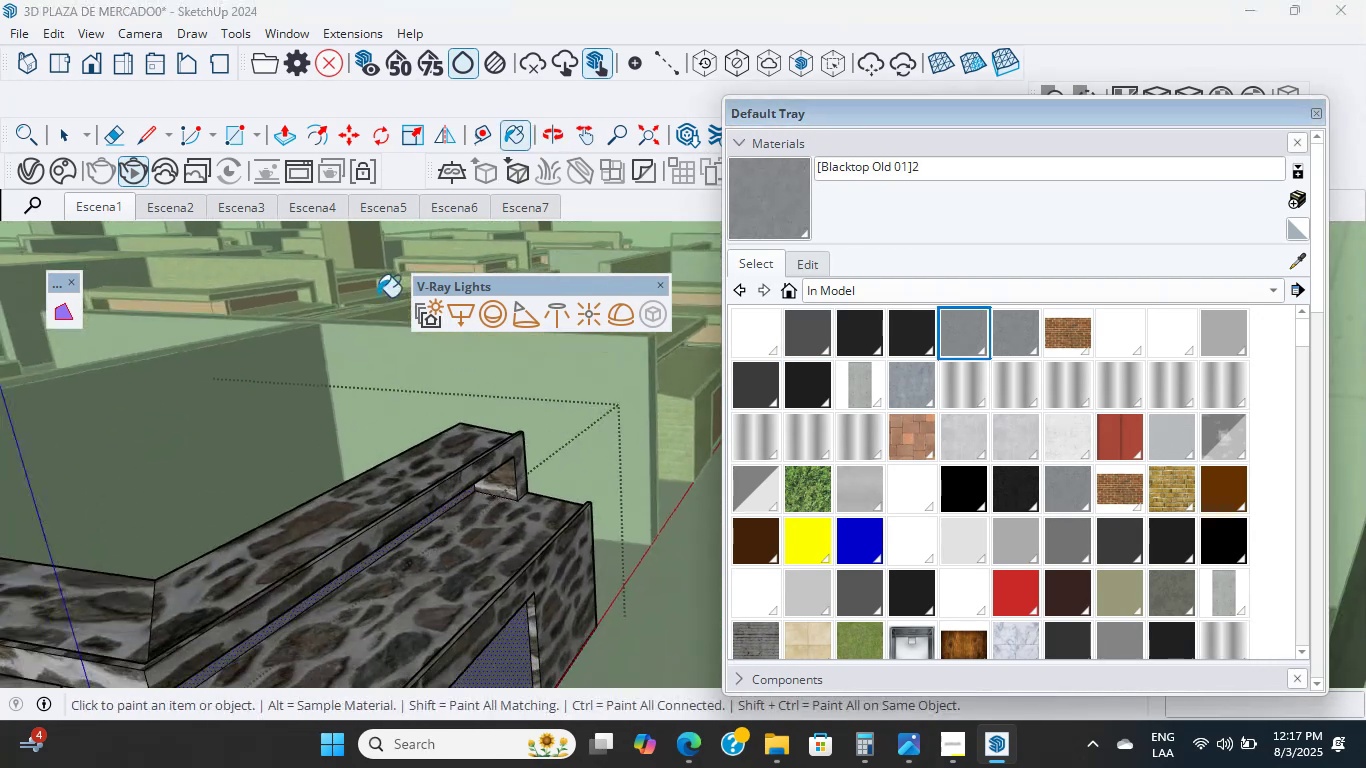 
hold_key(key=ShiftLeft, duration=0.4)
 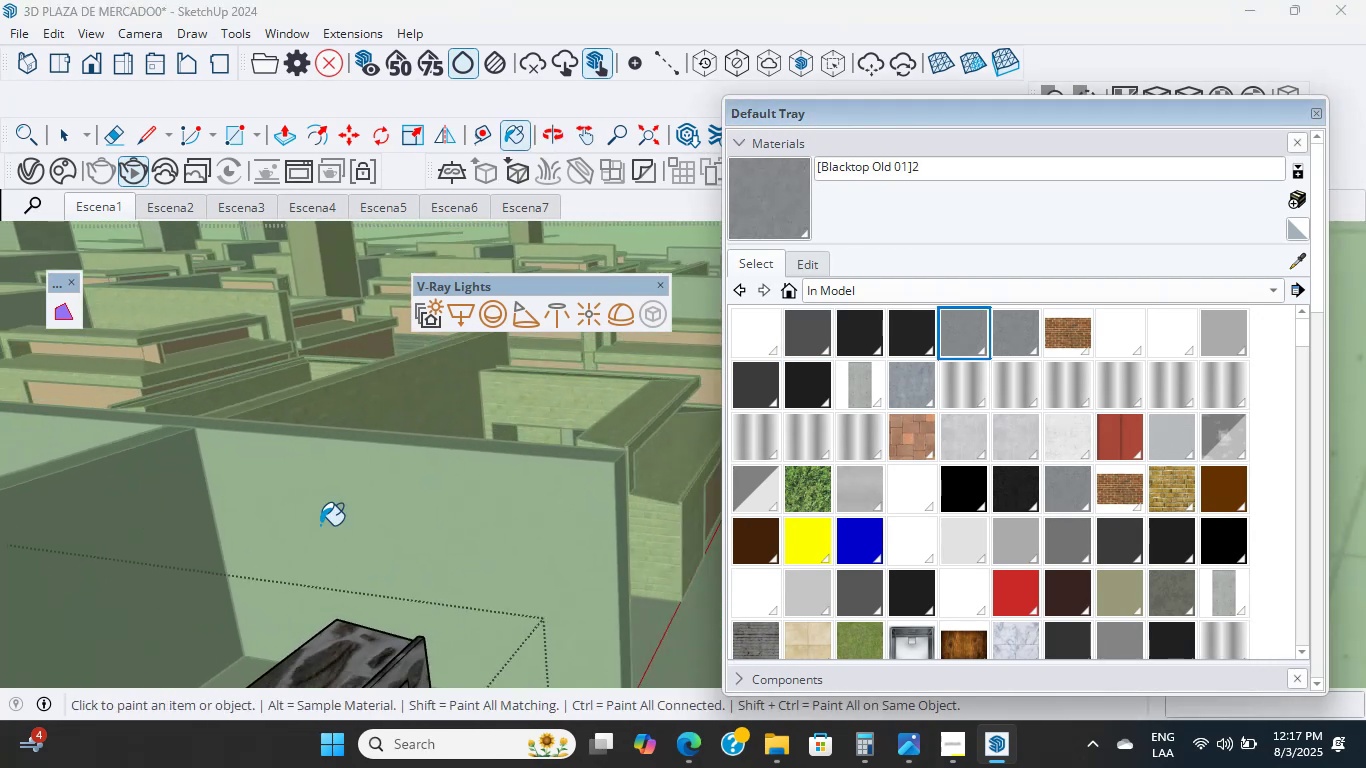 
hold_key(key=ShiftLeft, duration=0.32)
 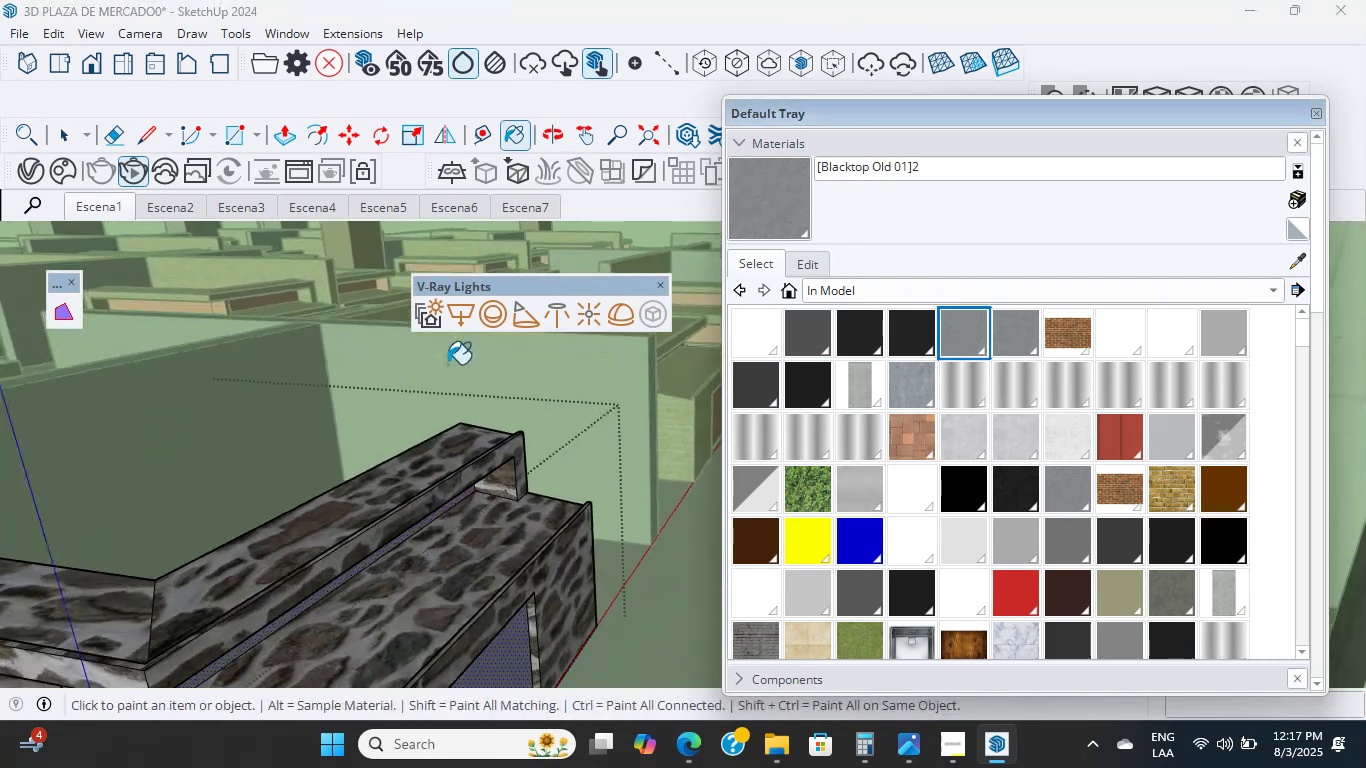 
scroll: coordinate [332, 434], scroll_direction: down, amount: 12.0
 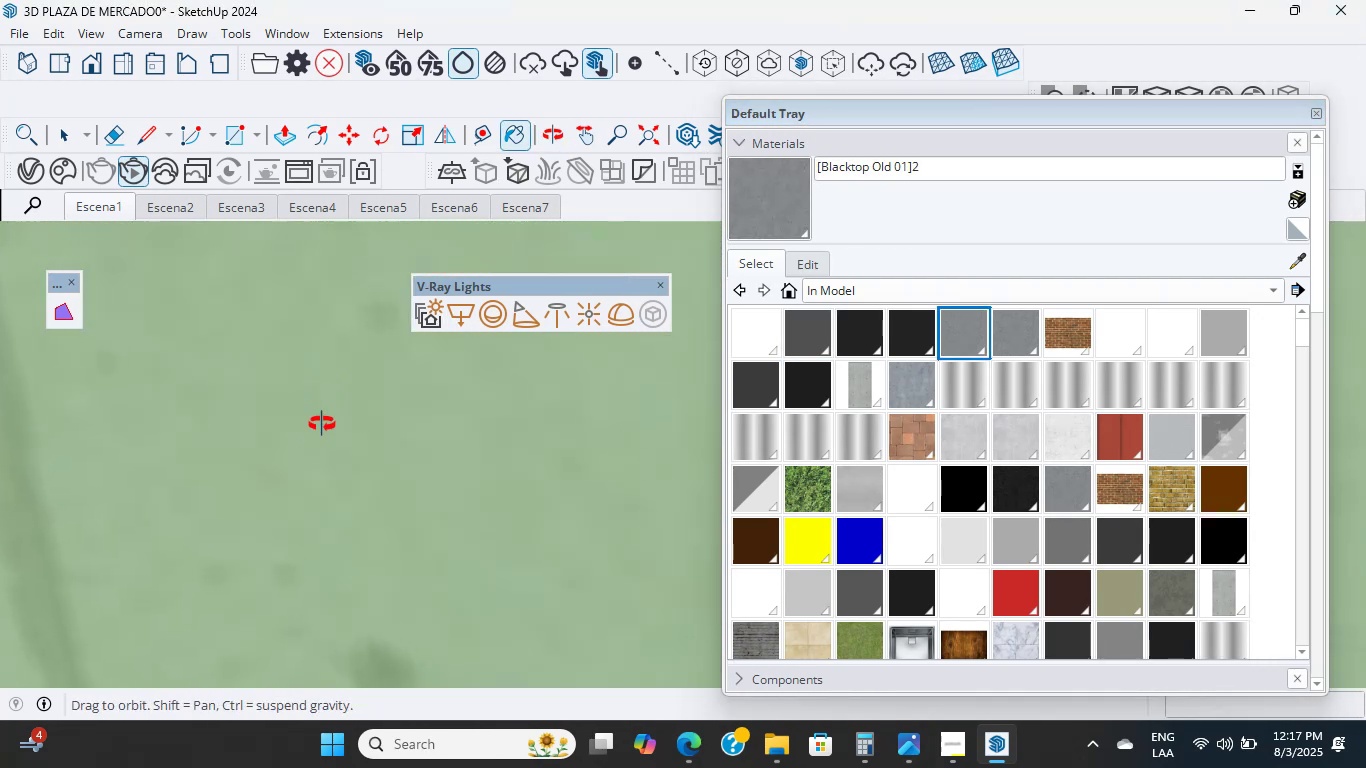 
hold_key(key=ShiftLeft, duration=1.37)
 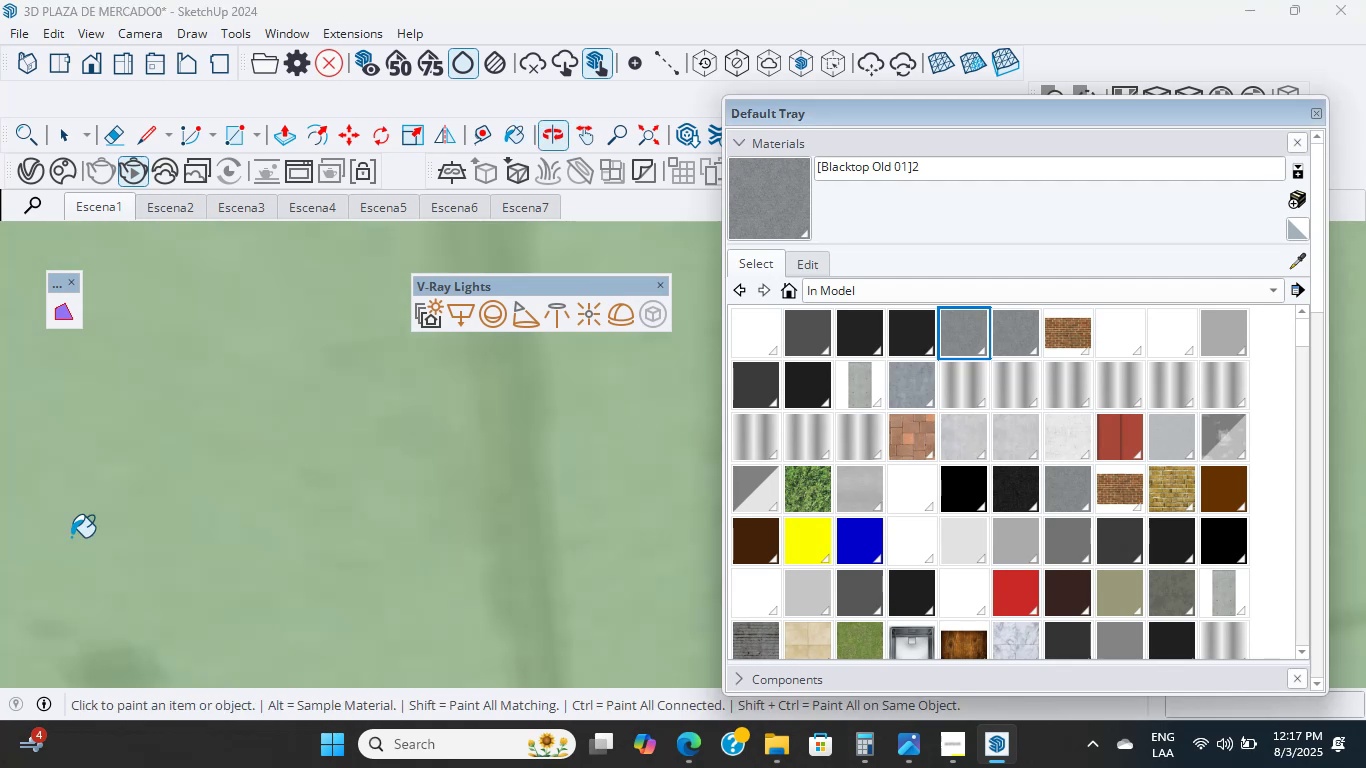 
scroll: coordinate [249, 490], scroll_direction: down, amount: 81.0
 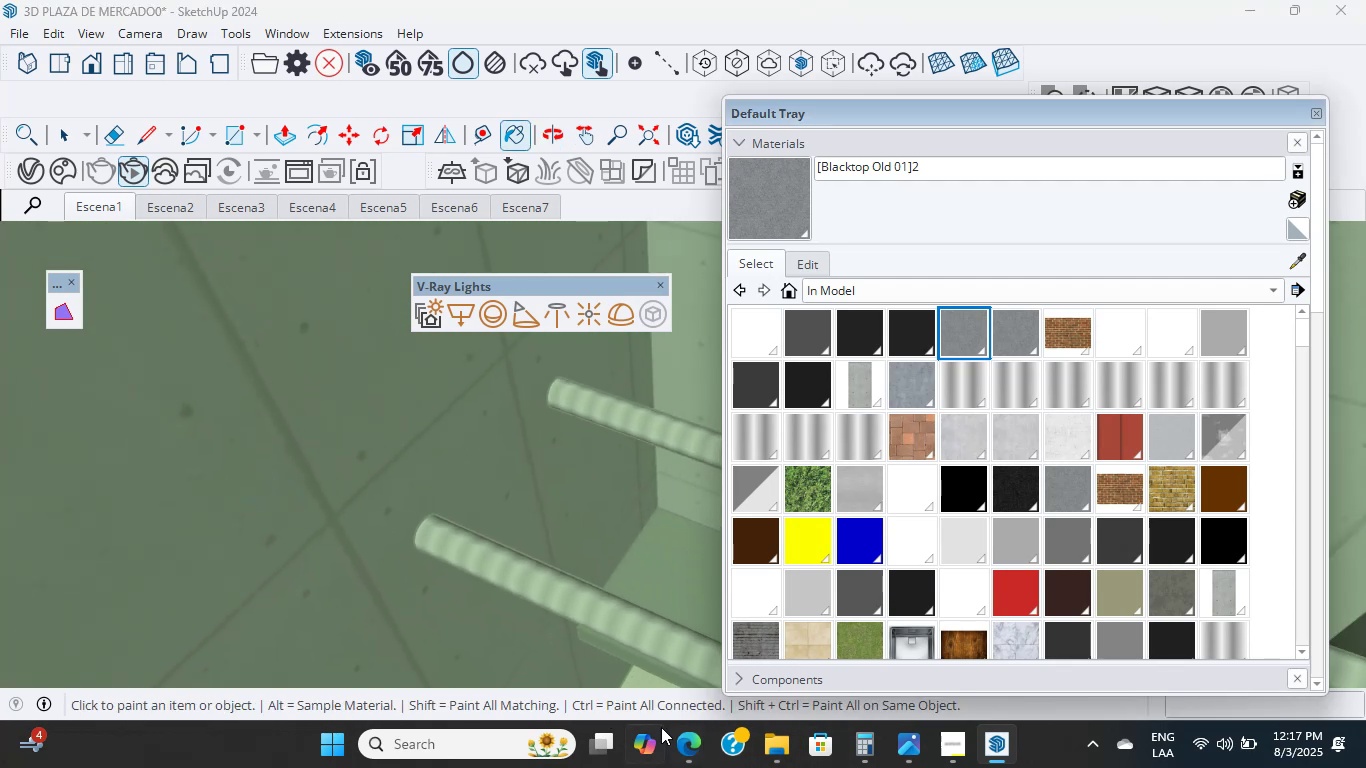 
left_click([678, 746])
 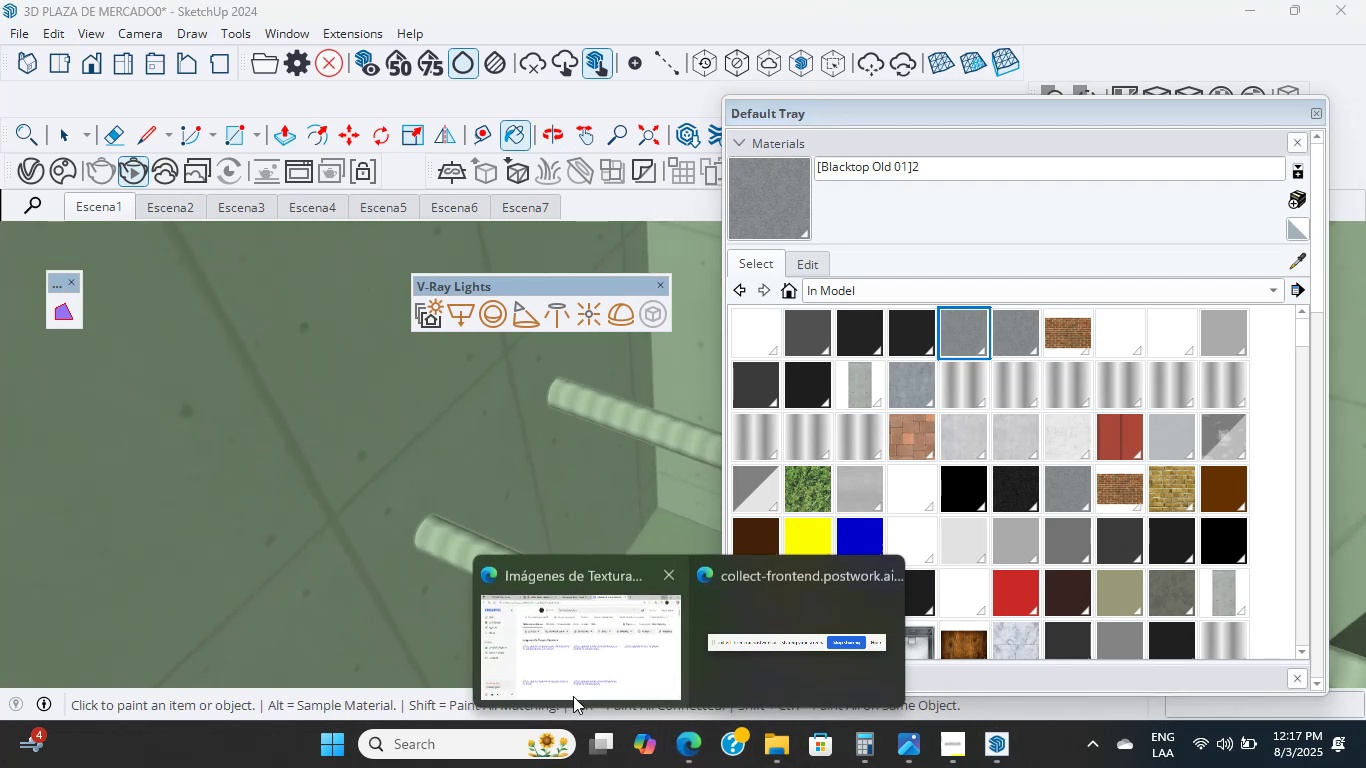 
left_click([573, 696])
 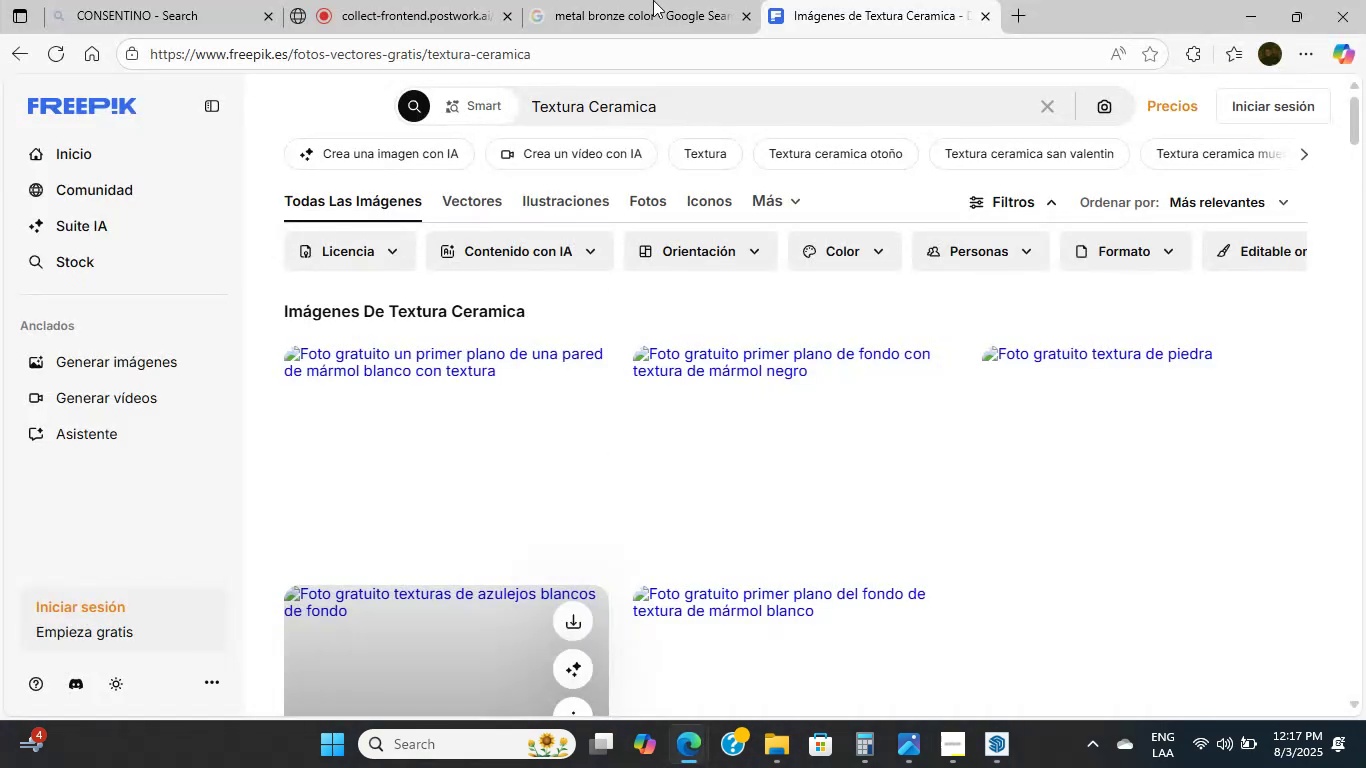 
left_click([702, 0])
 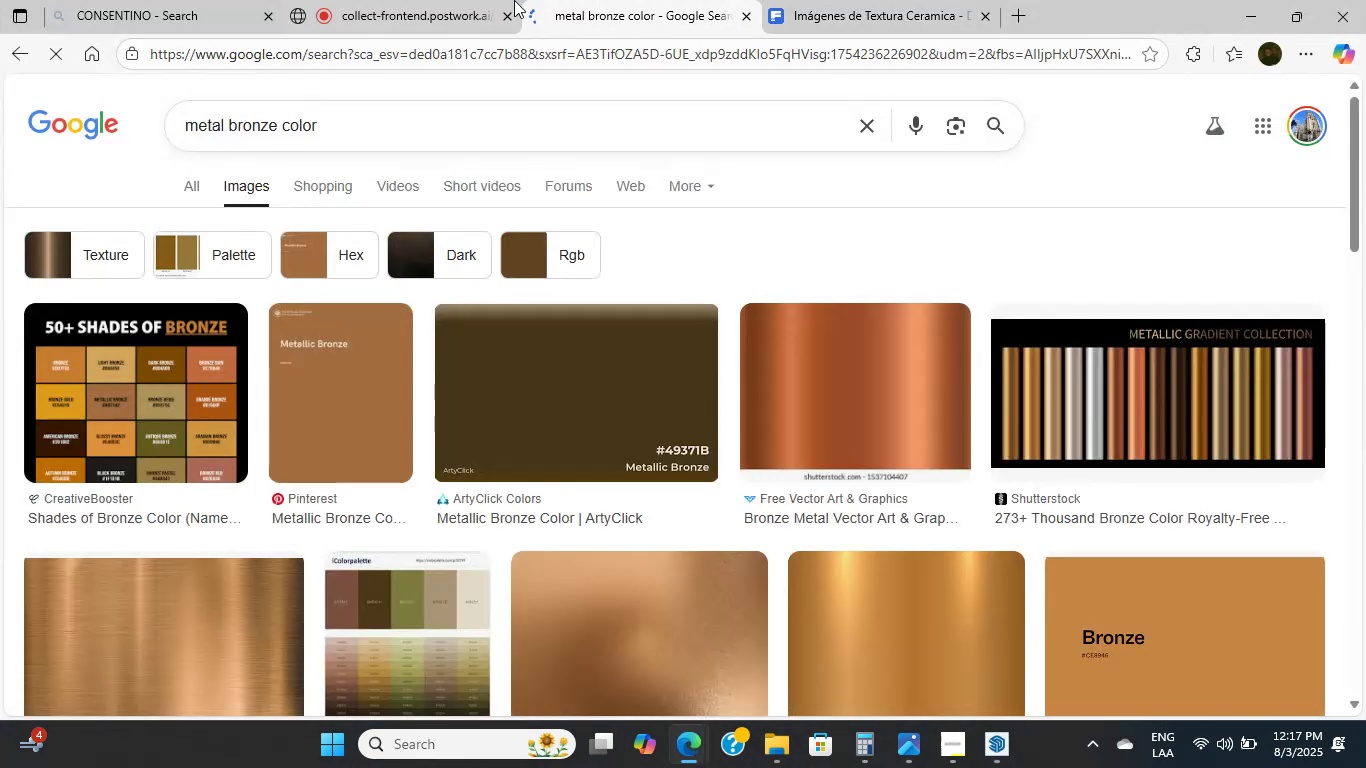 
left_click([472, 0])
 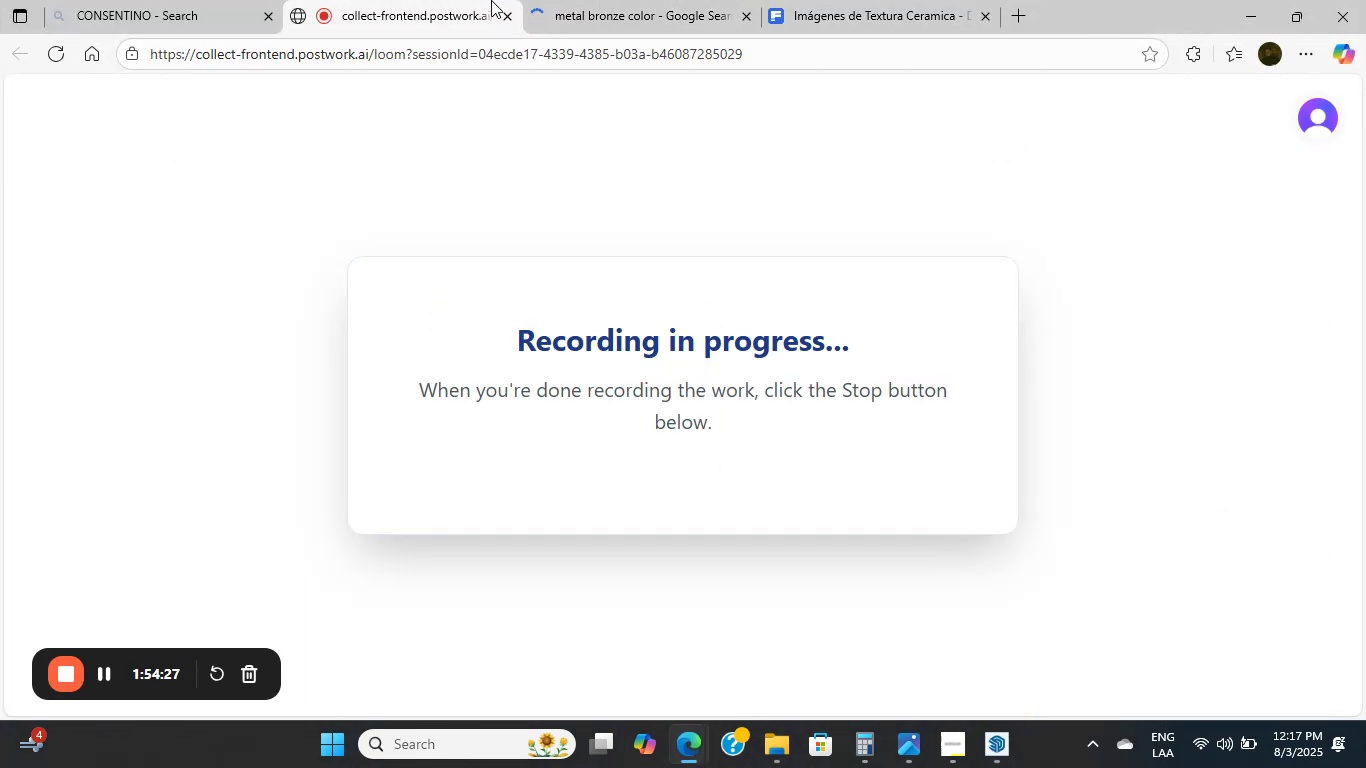 
left_click([495, 0])
 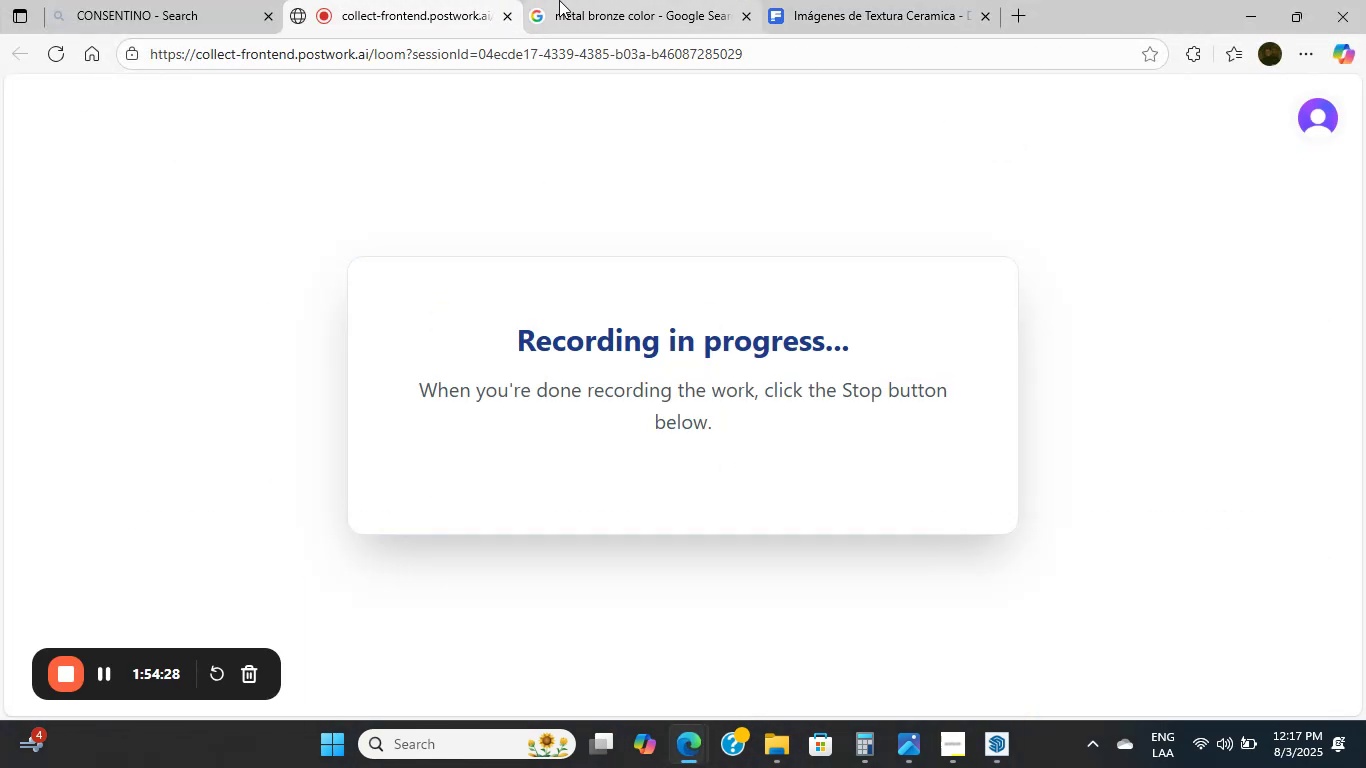 
left_click([582, 0])
 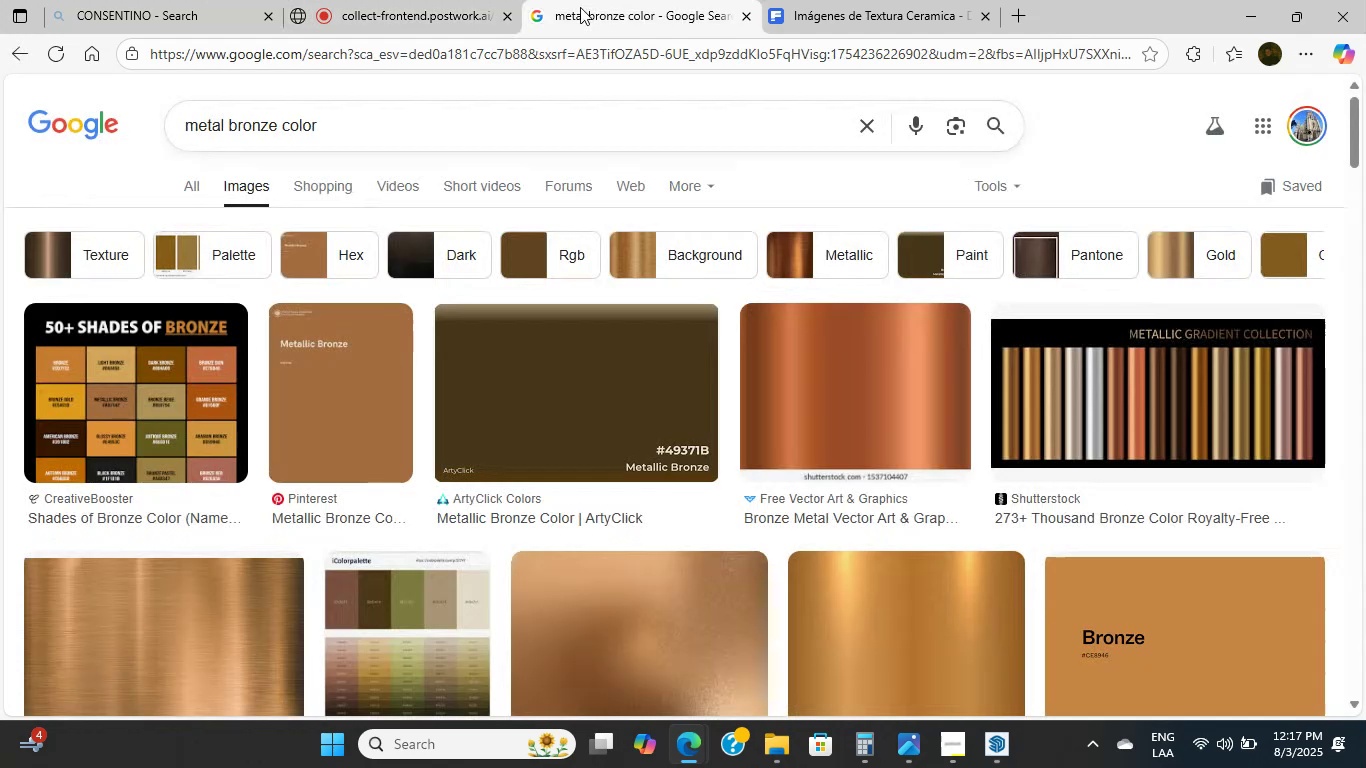 
mouse_move([514, 70])
 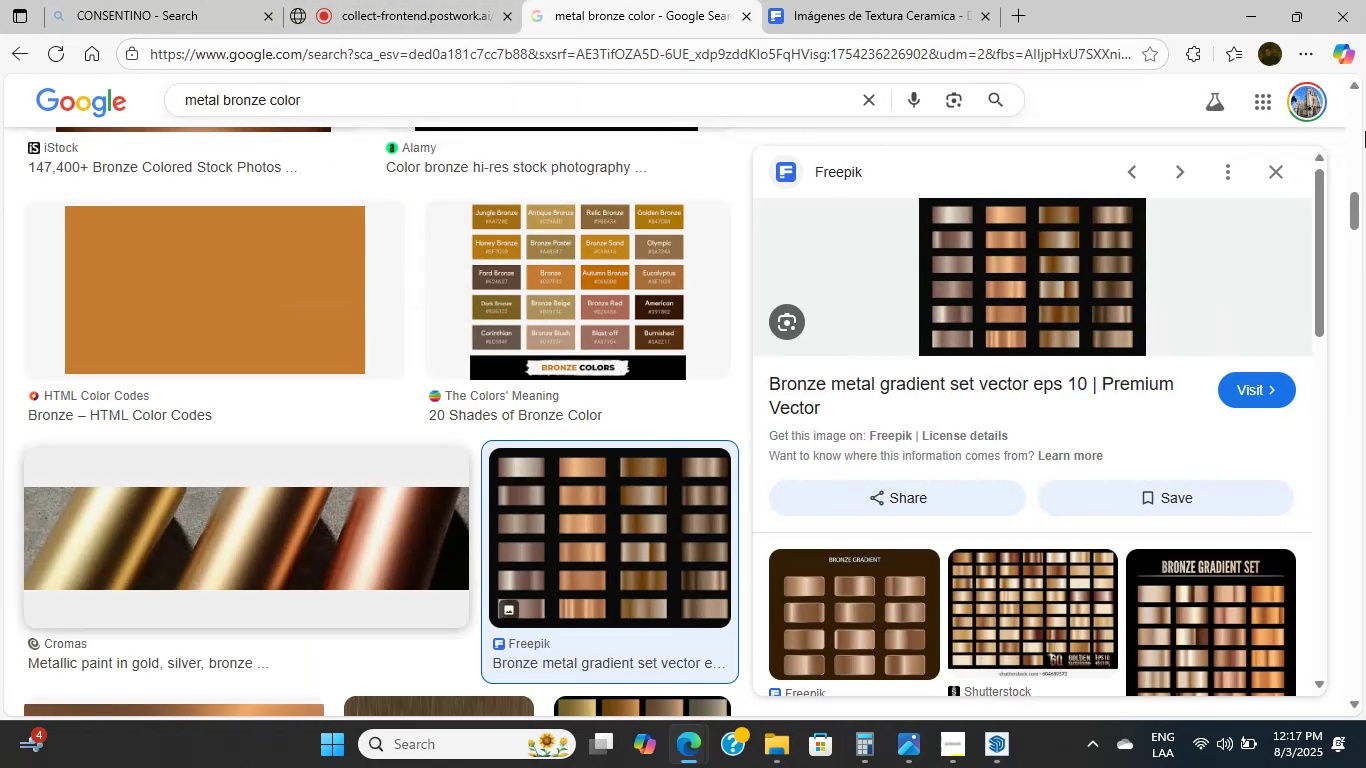 
wait(6.72)
 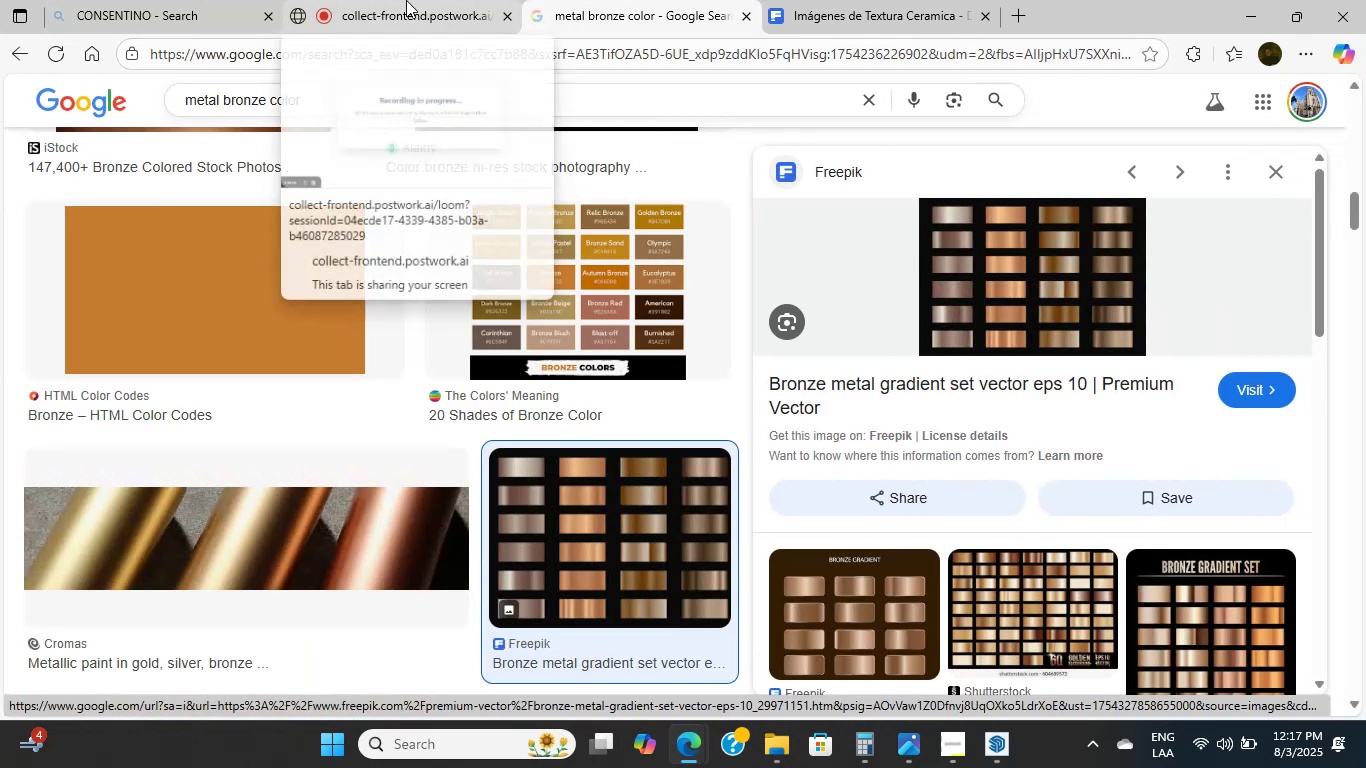 
left_click([377, 0])
 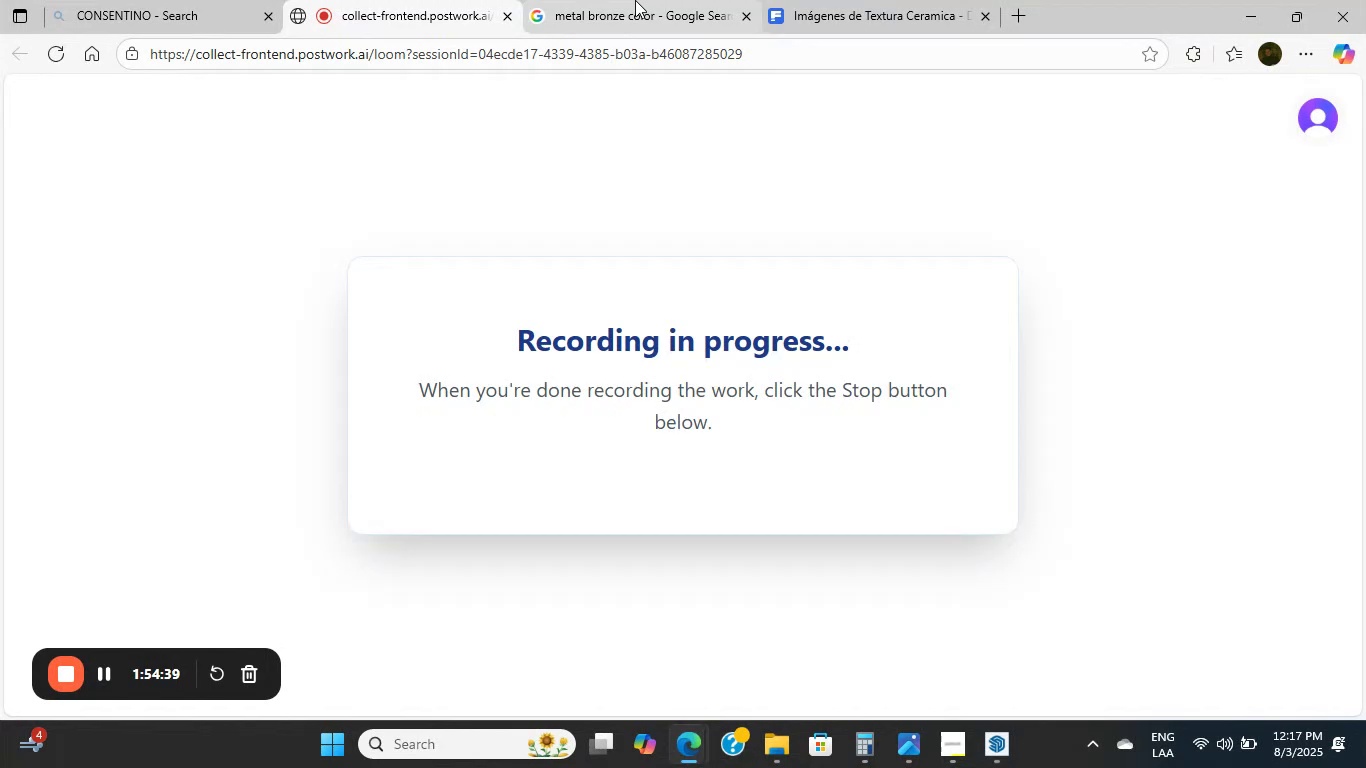 
left_click([620, 0])
 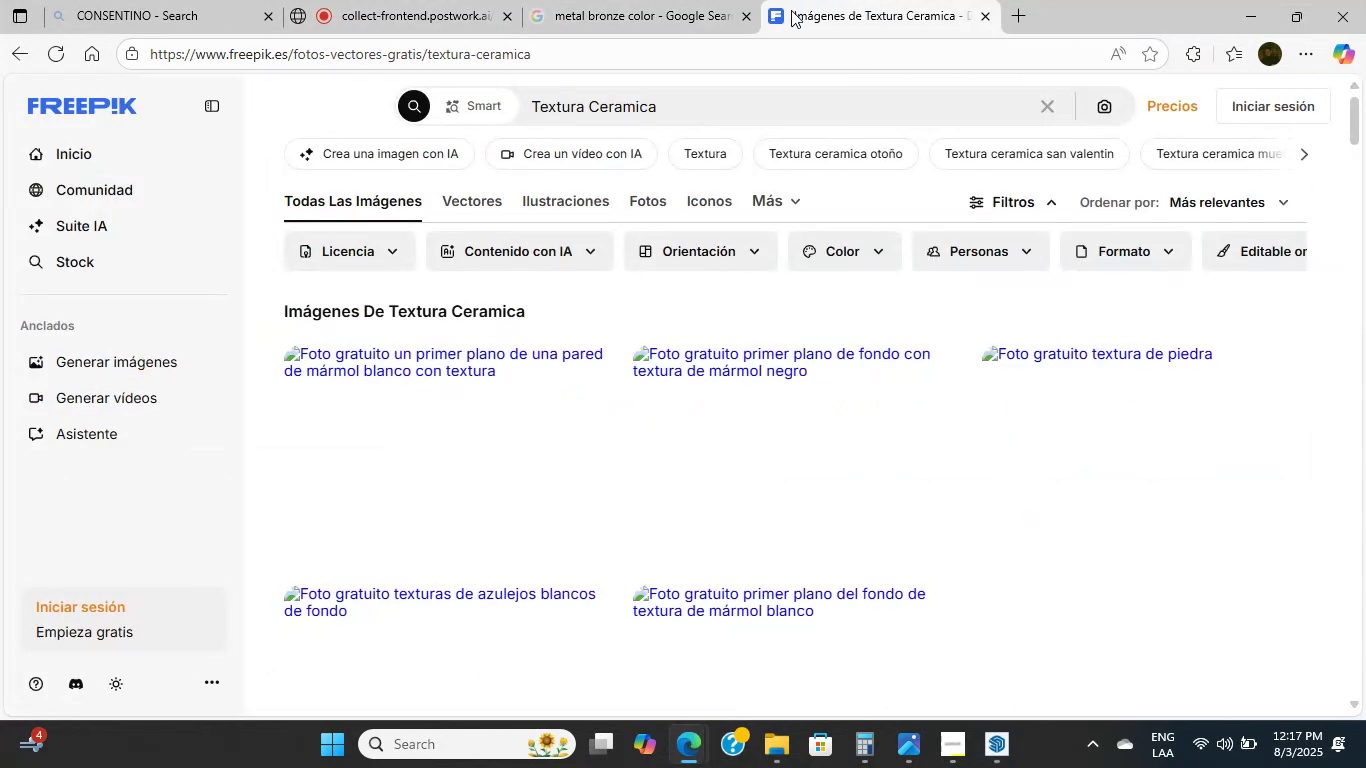 
scroll: coordinate [659, 492], scroll_direction: down, amount: 4.0
 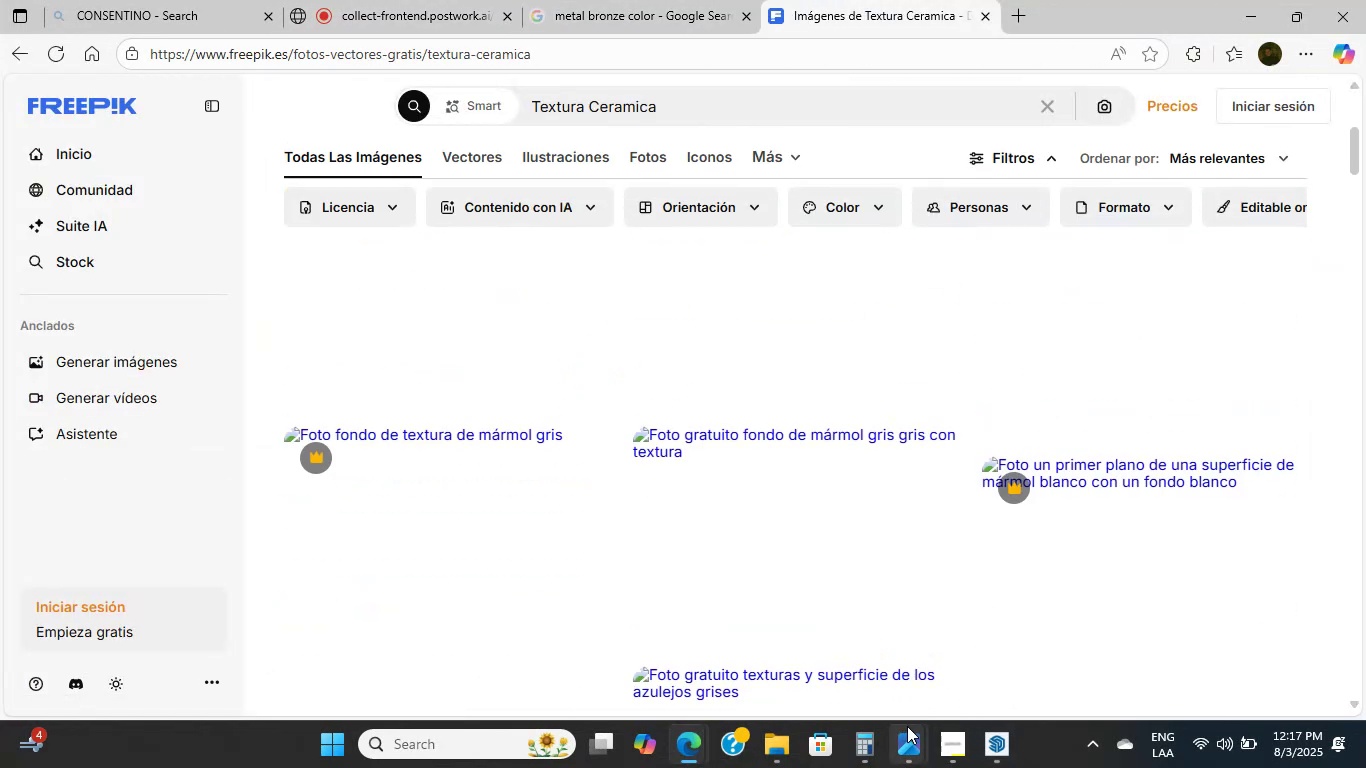 
left_click([917, 735])
 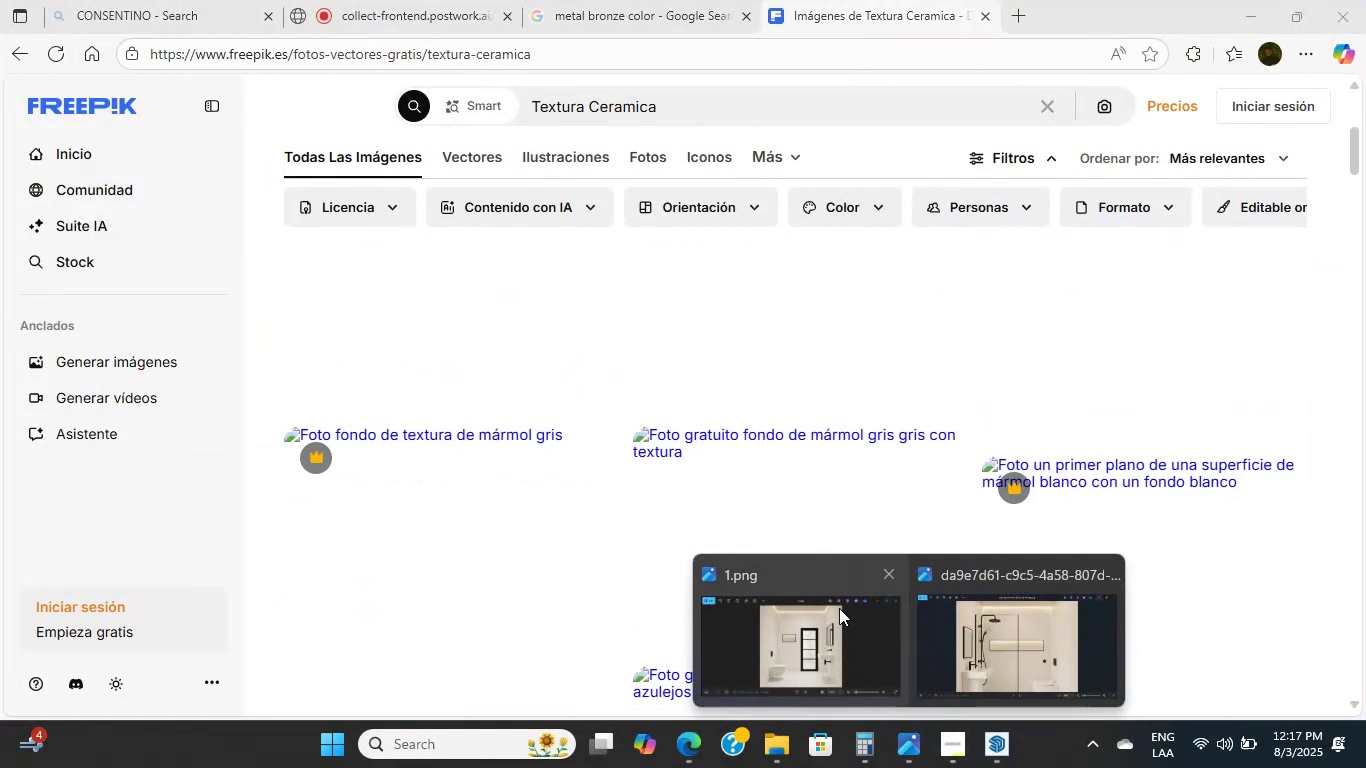 
left_click([828, 565])
 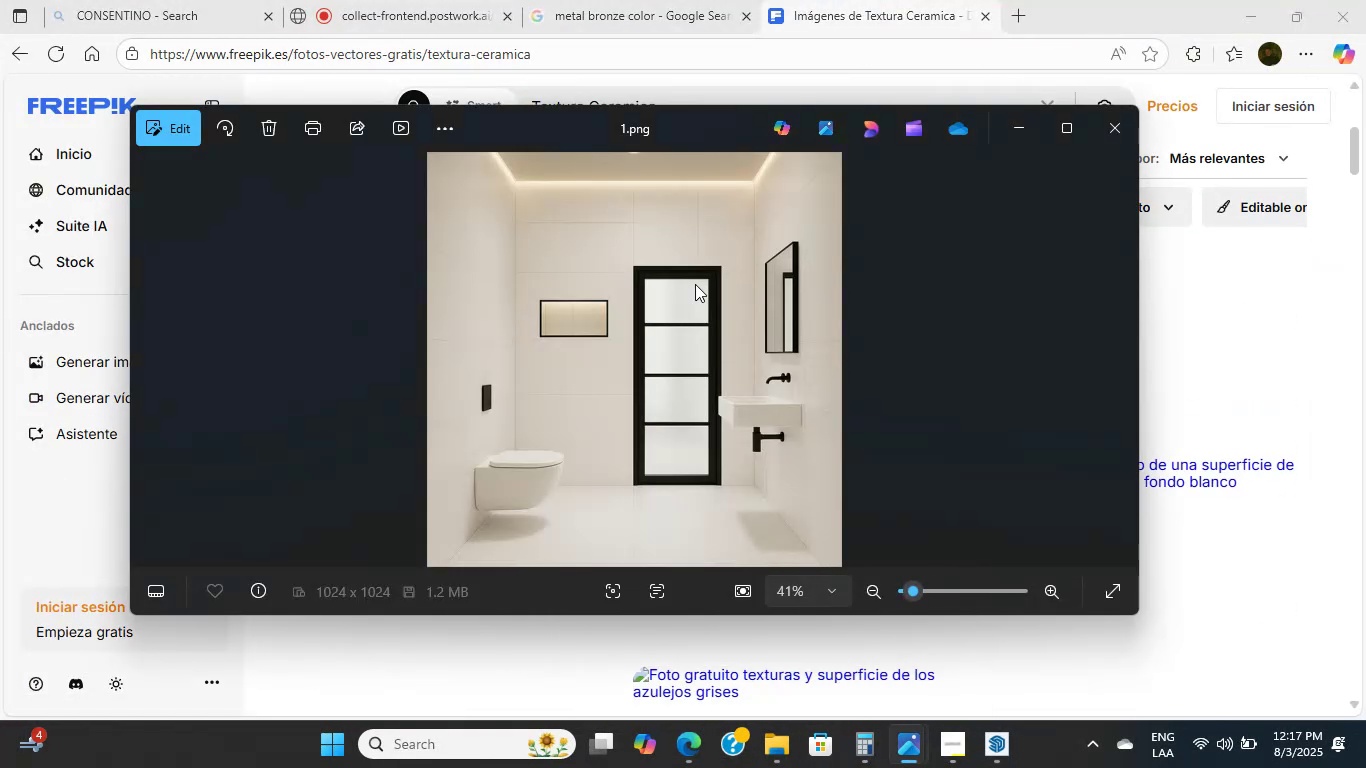 
left_click([662, 336])
 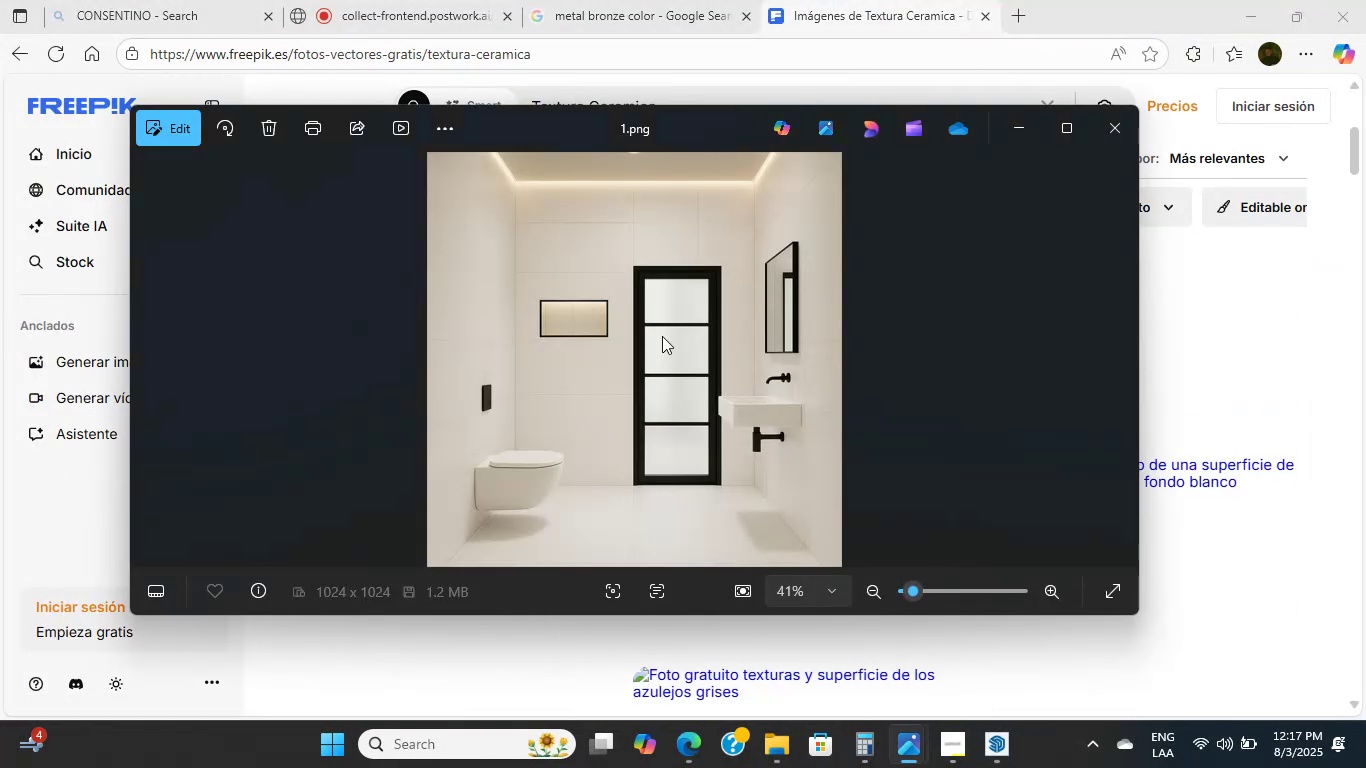 
scroll: coordinate [664, 338], scroll_direction: up, amount: 12.0
 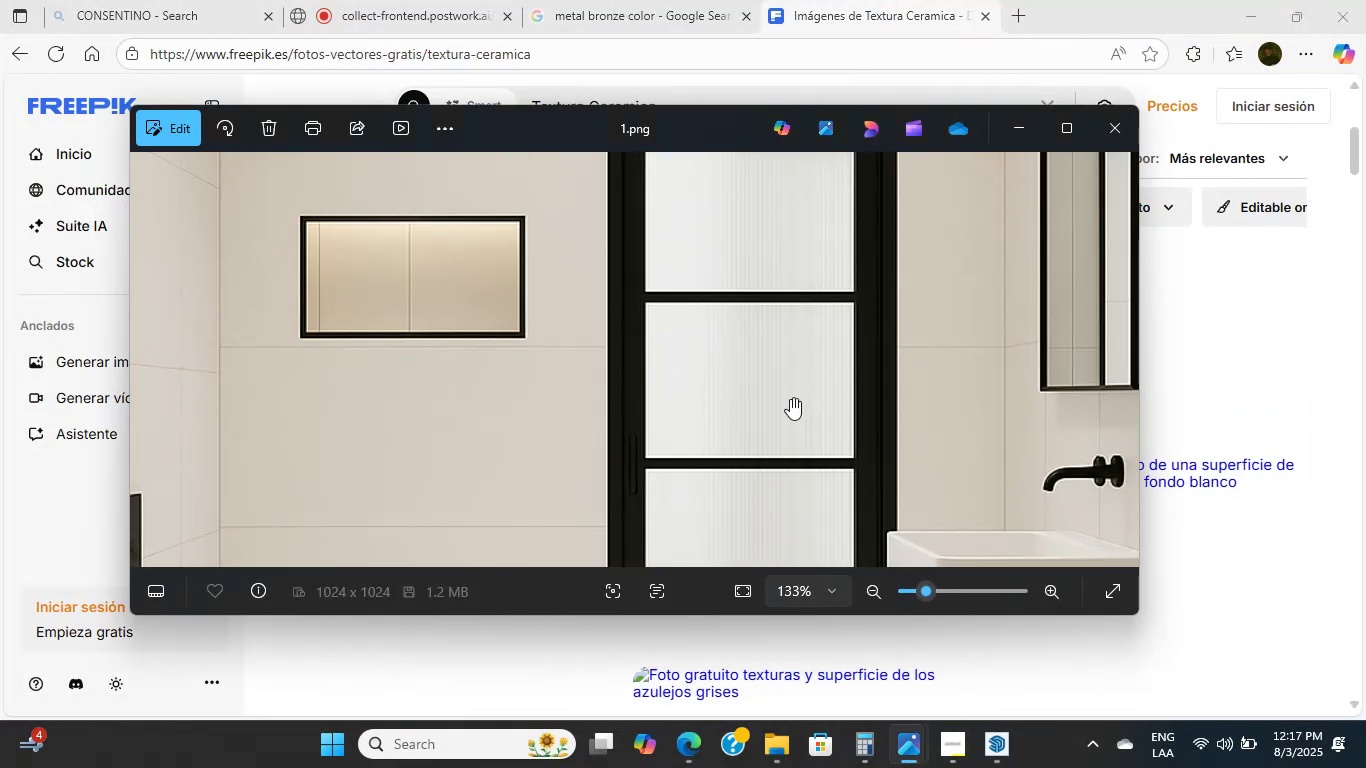 
double_click([784, 369])
 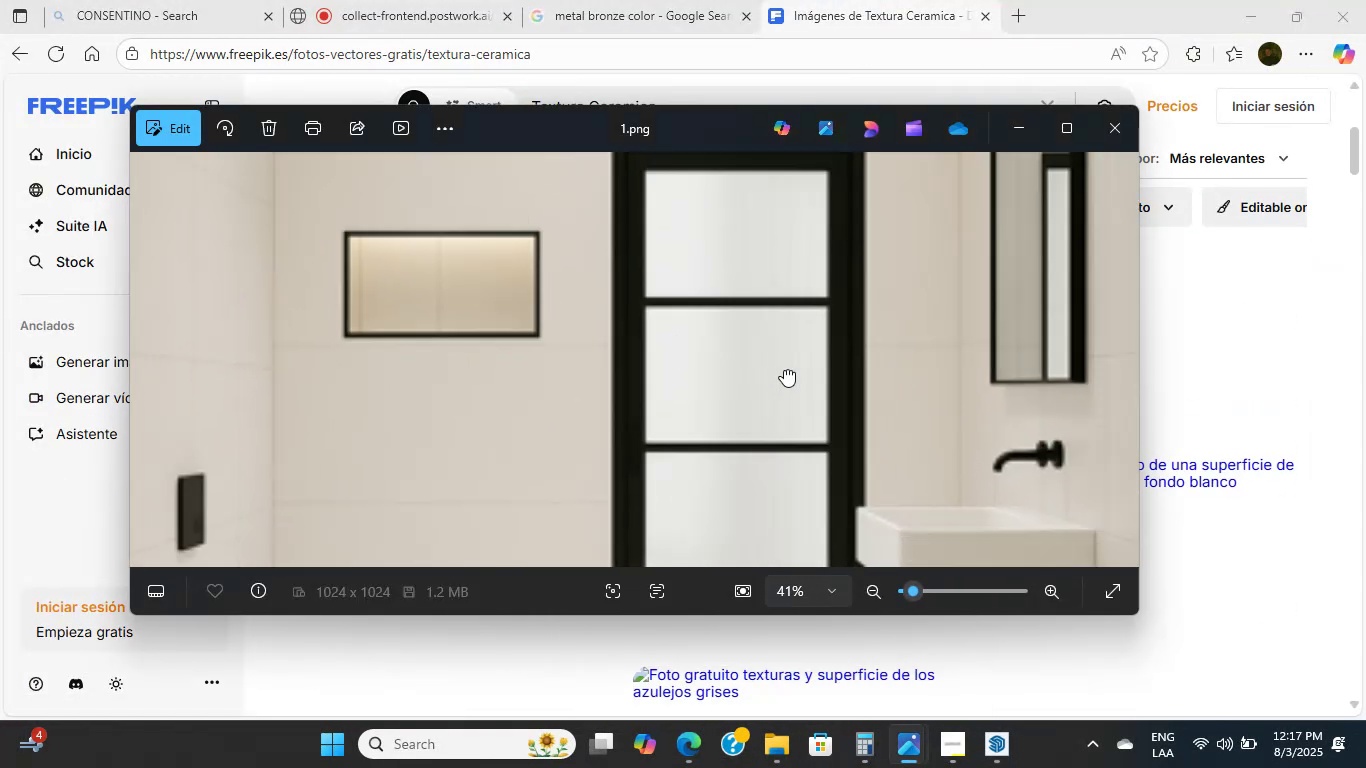 
triple_click([784, 369])
 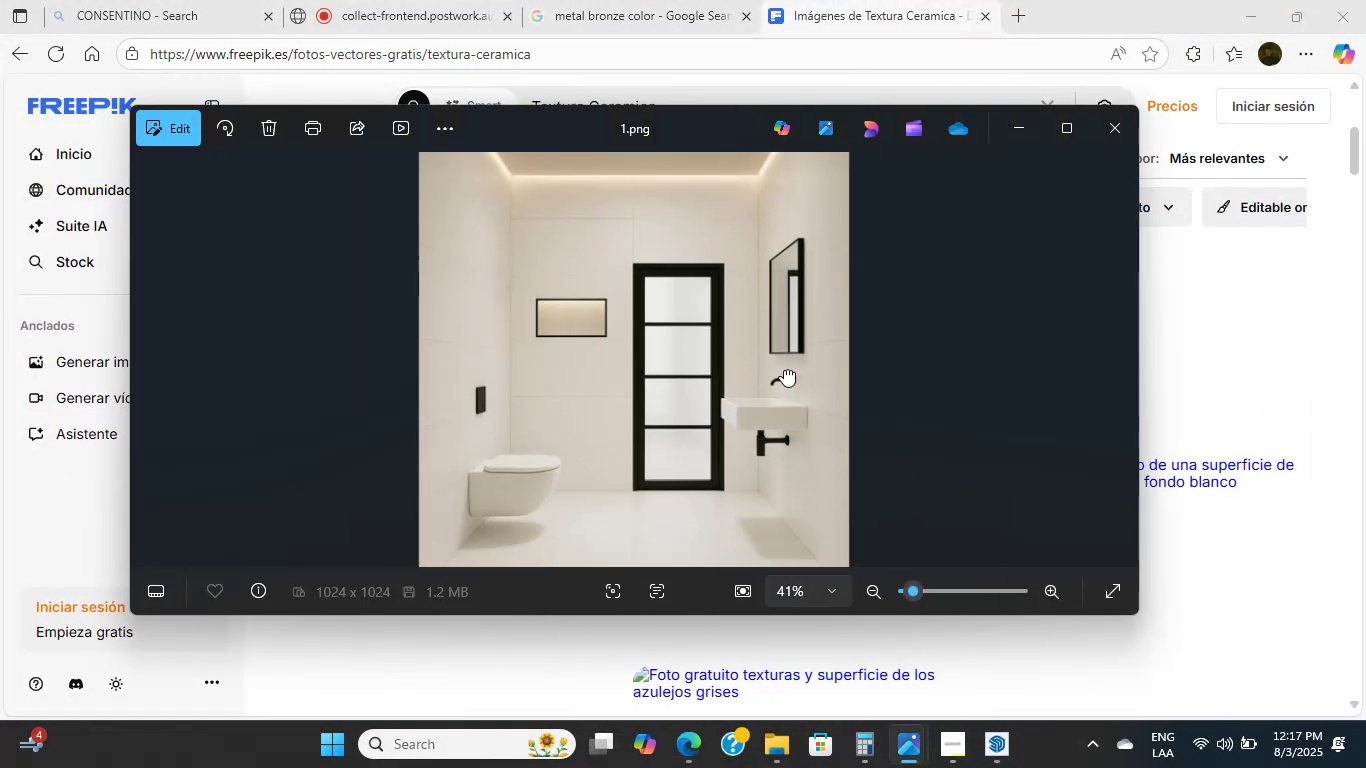 
triple_click([784, 369])
 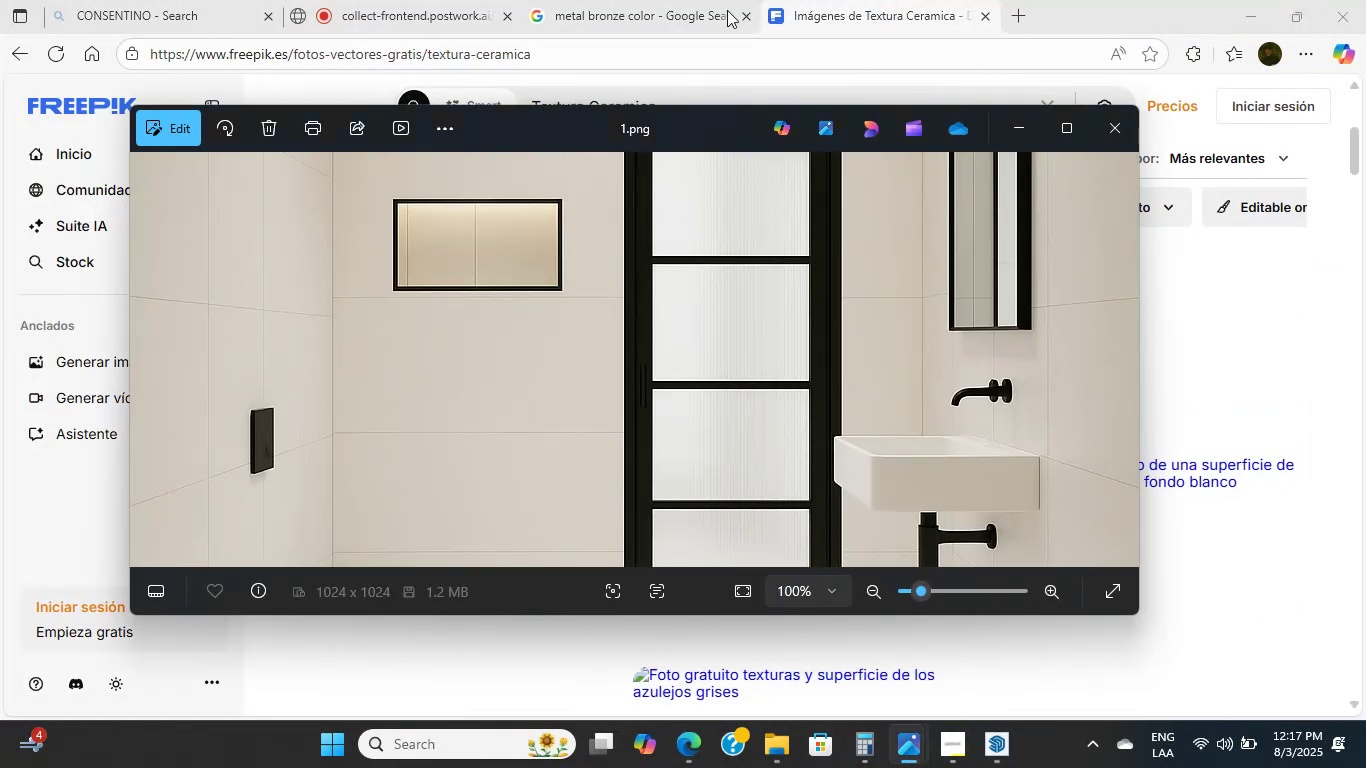 
left_click([712, 0])
 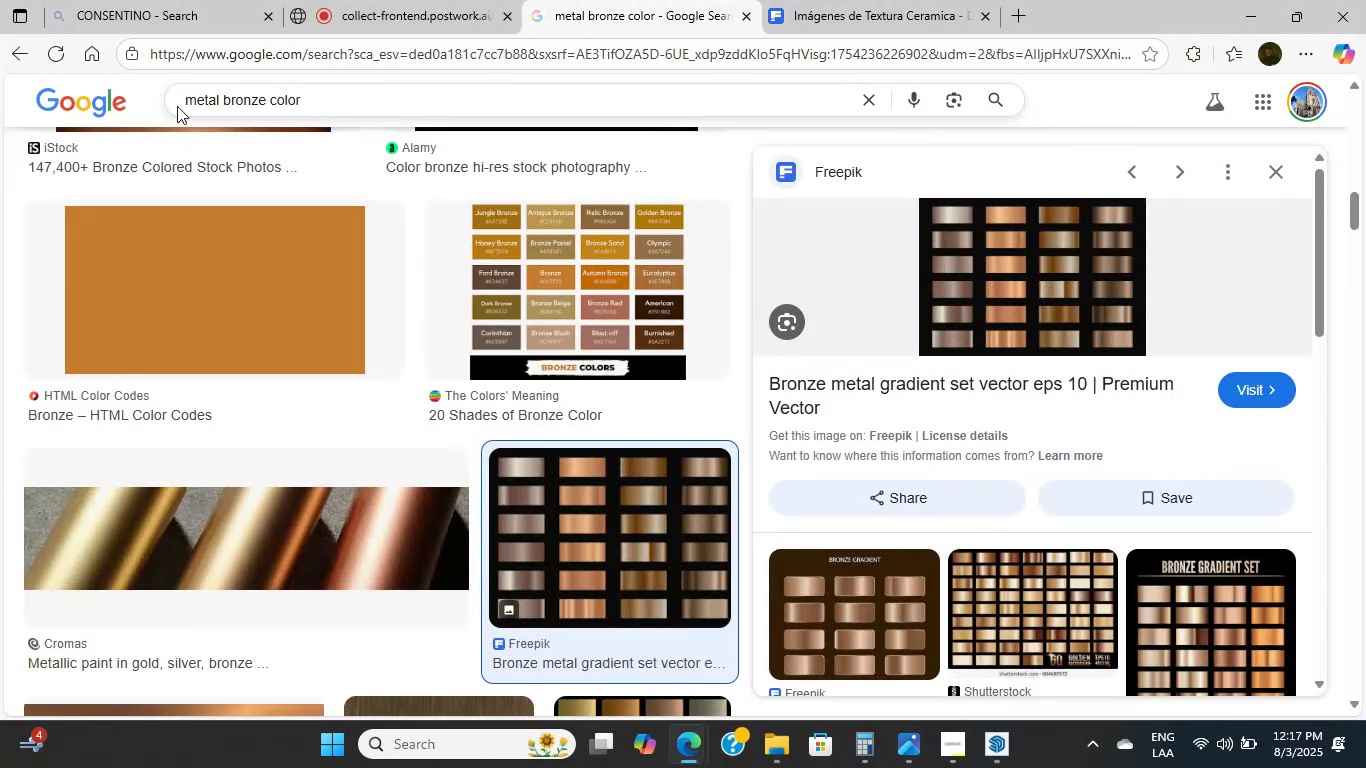 
left_click([87, 89])
 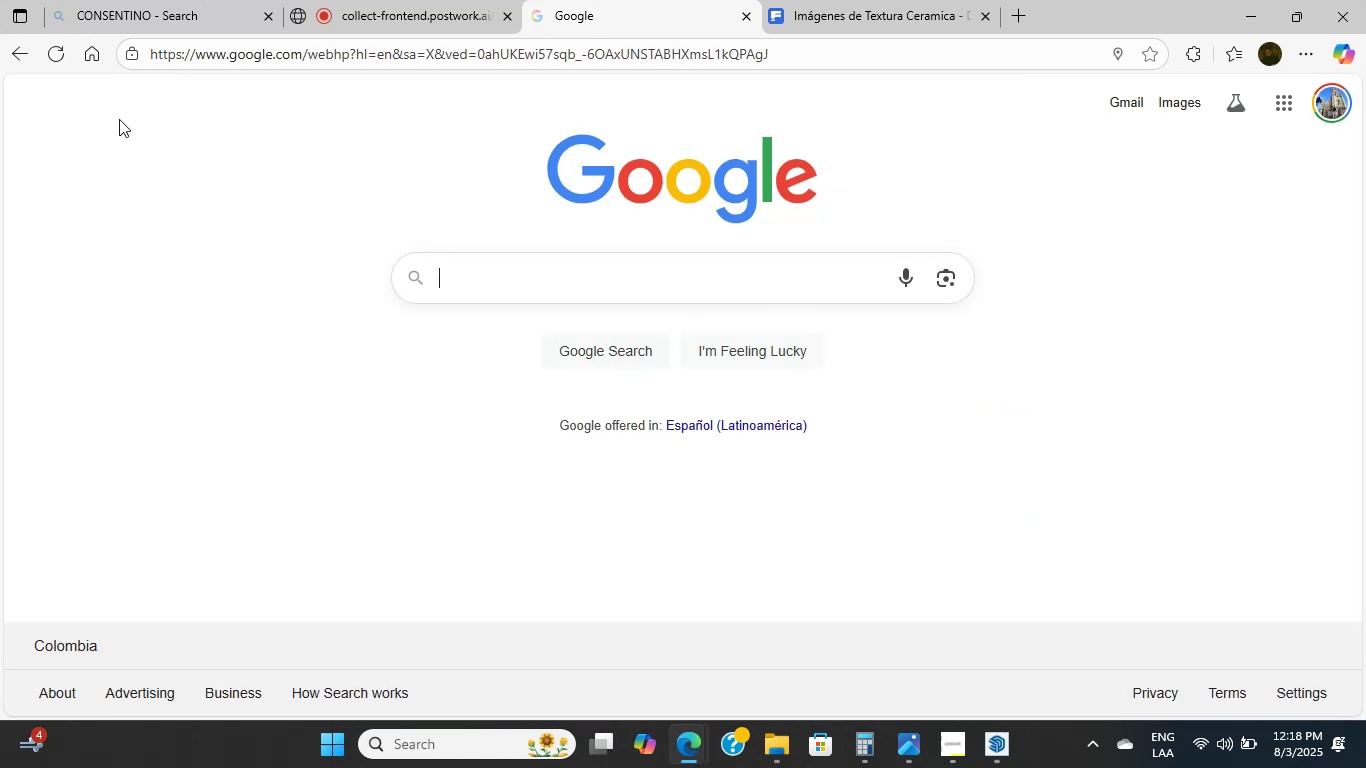 
left_click([509, 287])
 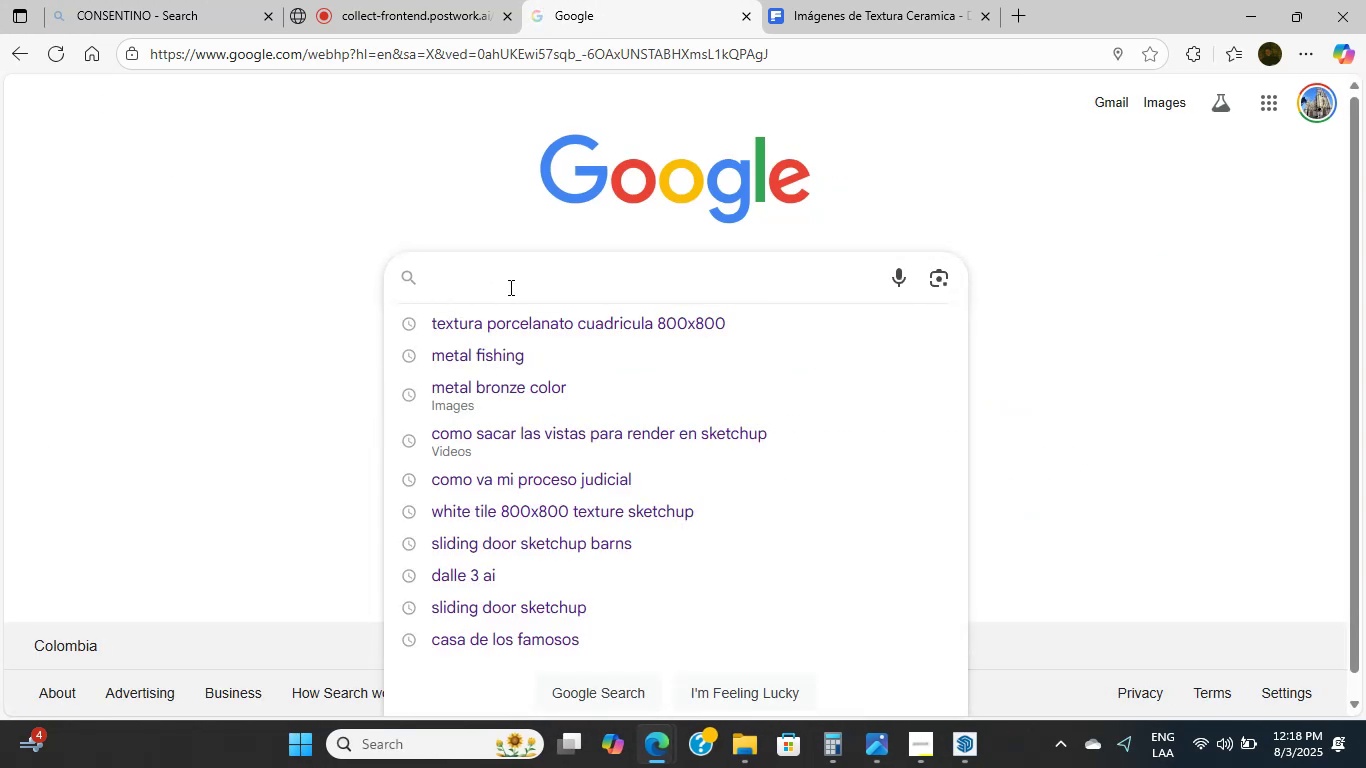 
wait(8.88)
 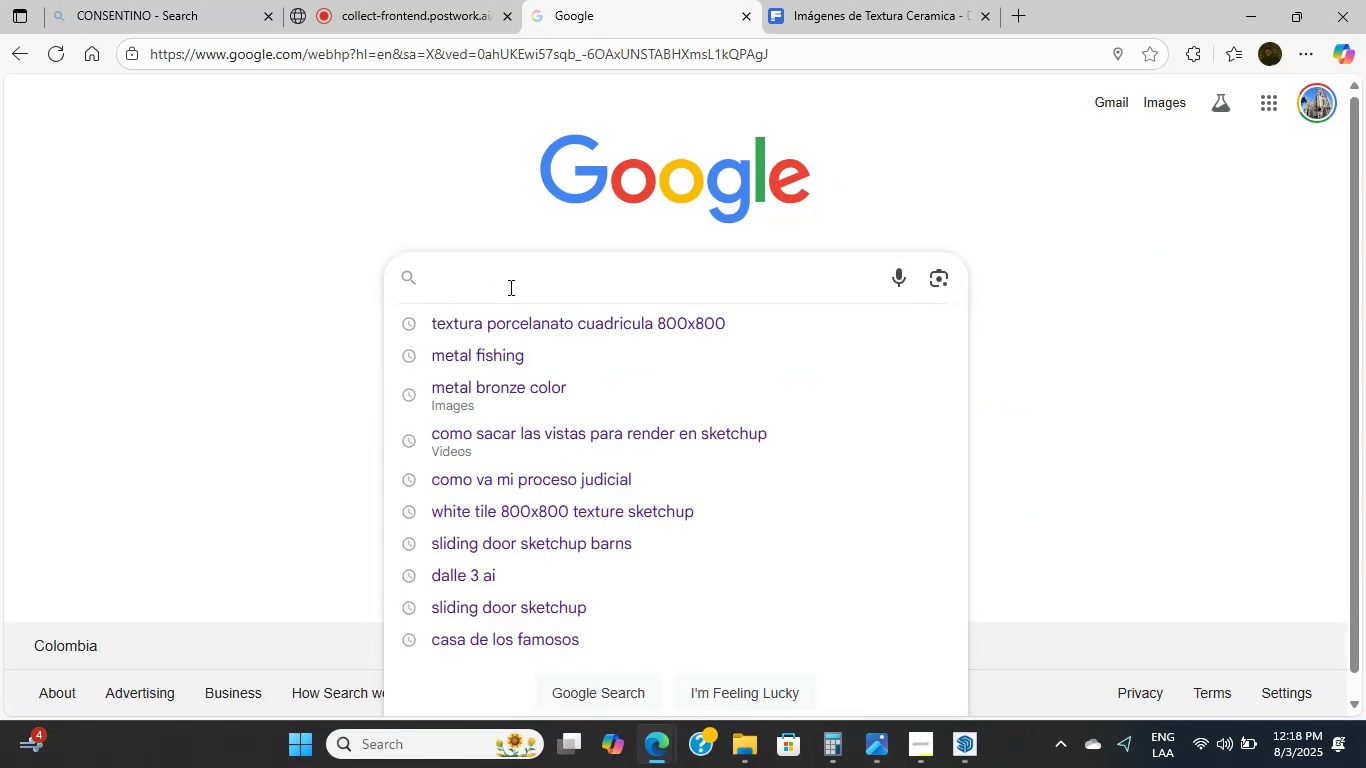 
left_click([718, 58])
 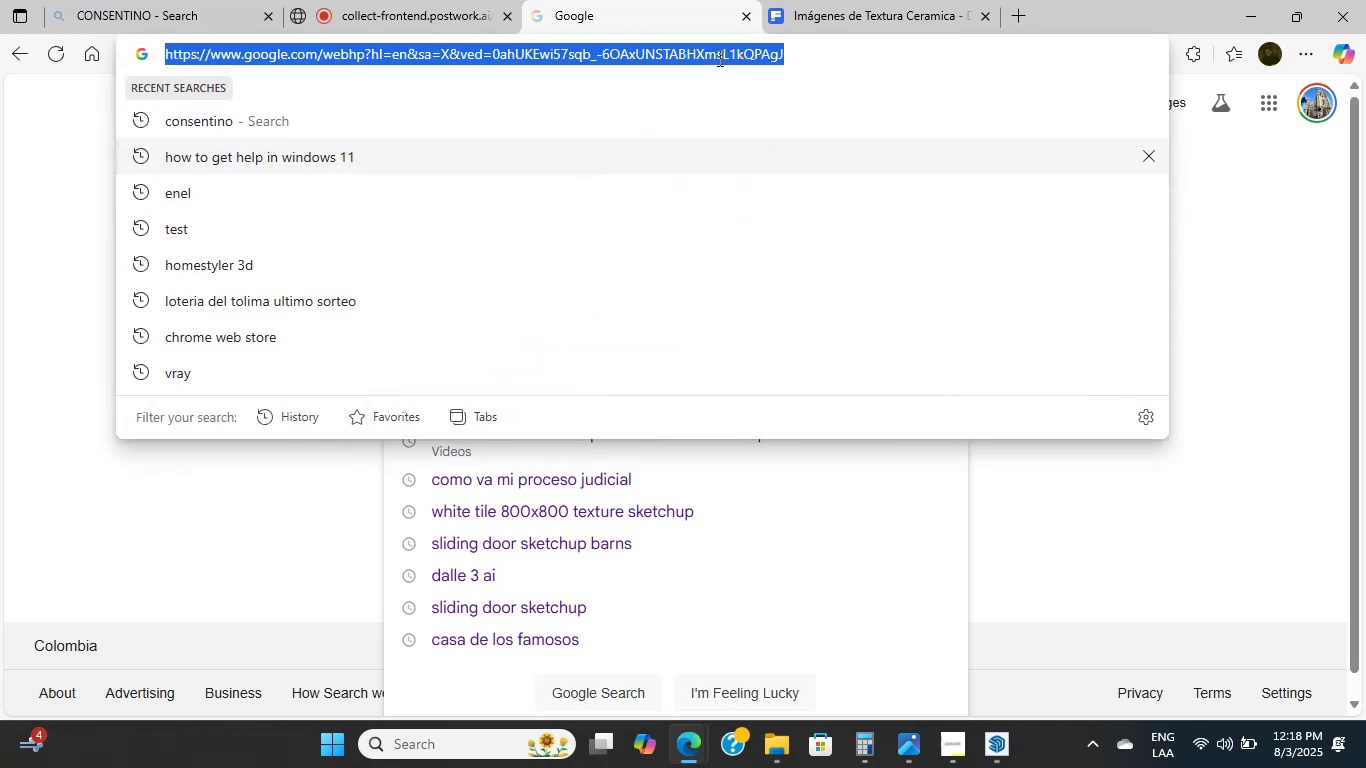 
type(GO)
key(Backspace)
key(Backspace)
key(Backspace)
 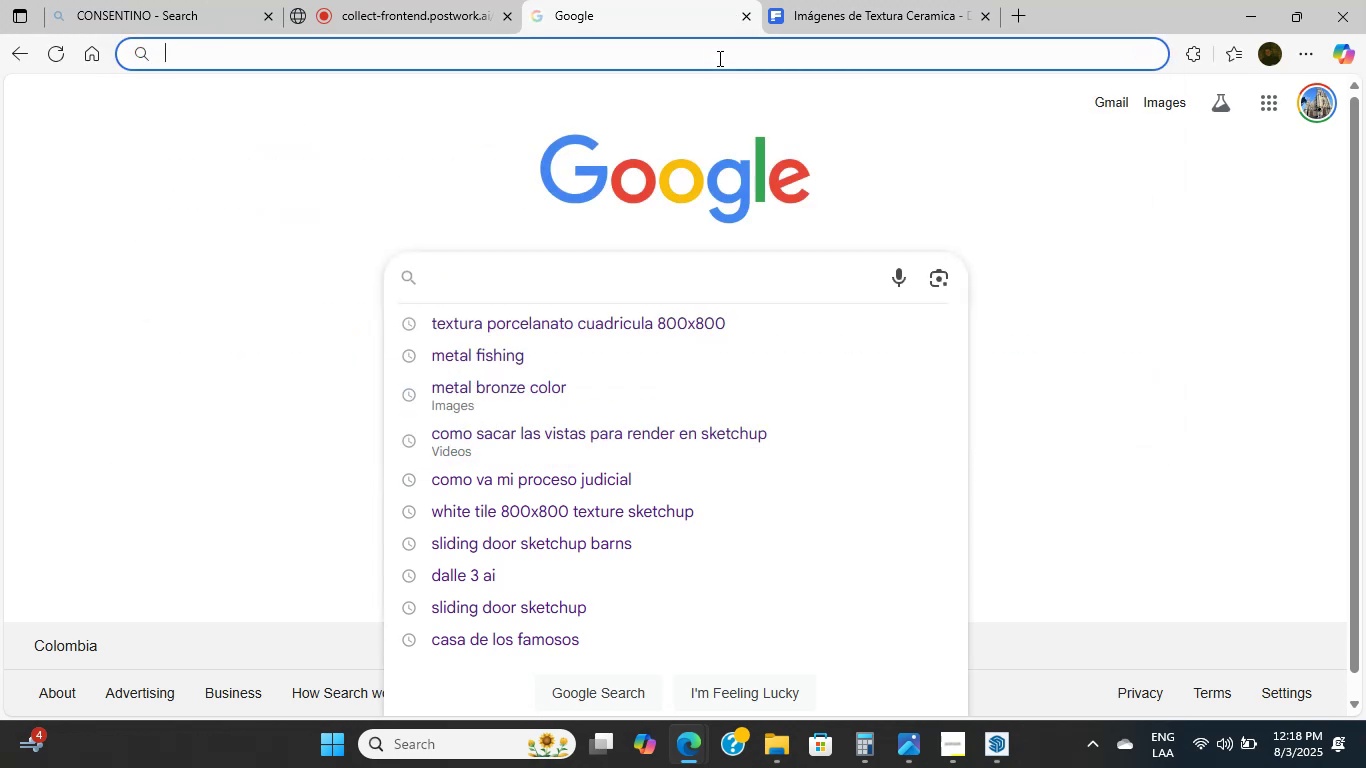 
left_click([673, 272])
 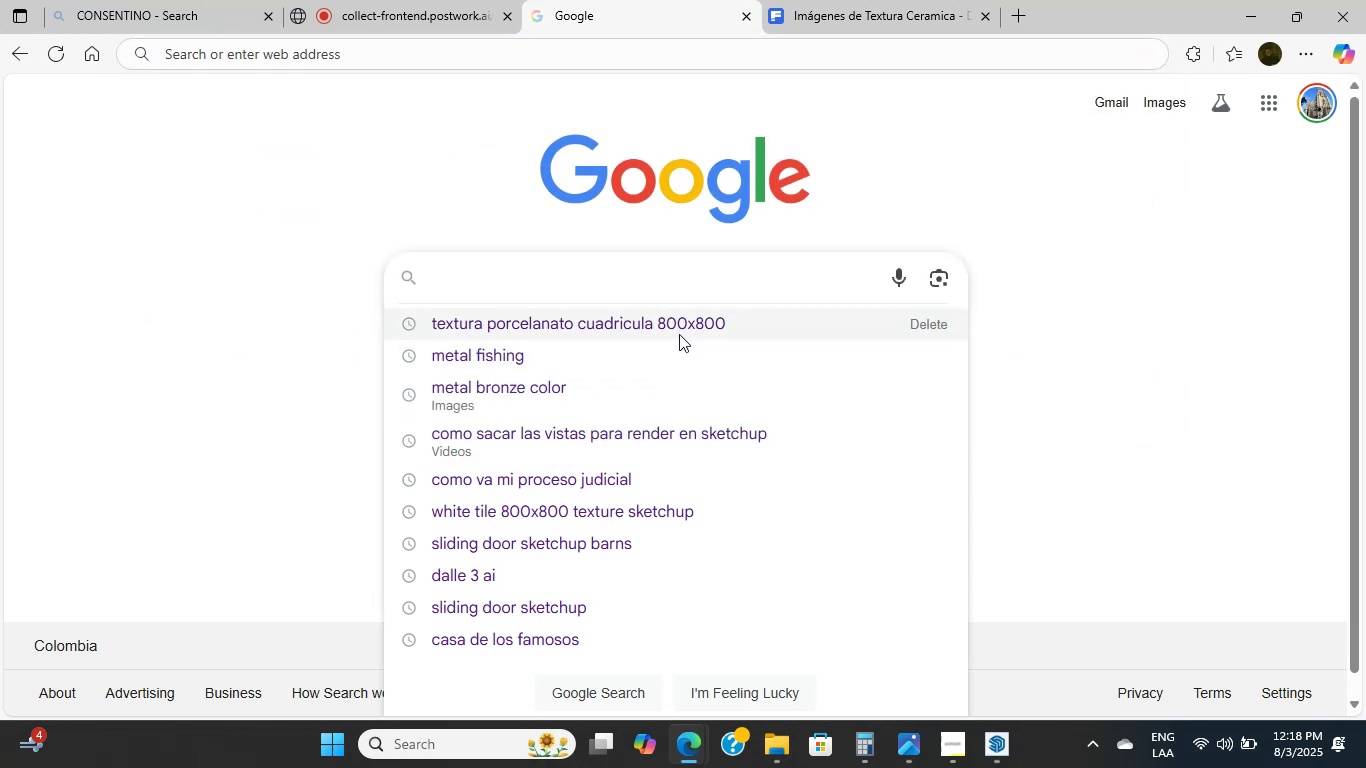 
left_click([679, 334])
 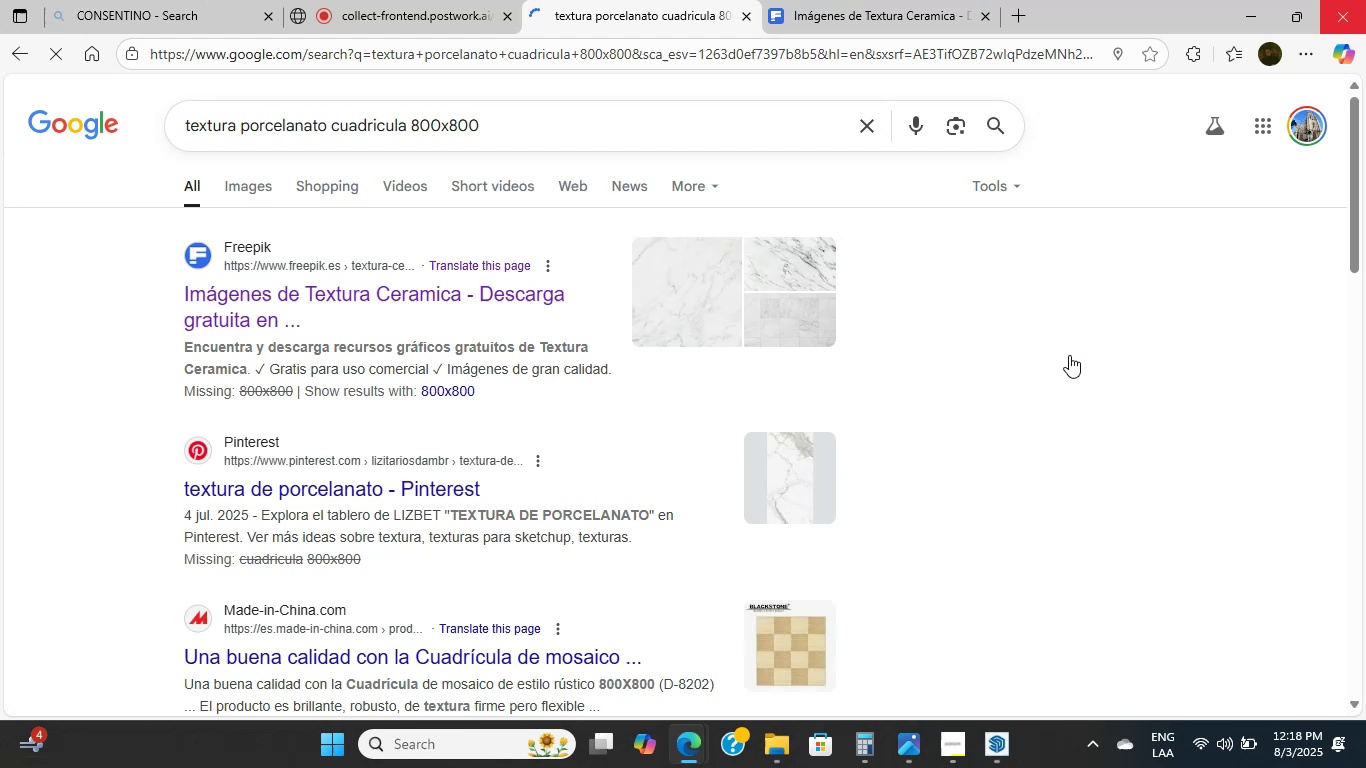 
scroll: coordinate [367, 330], scroll_direction: down, amount: 1.0
 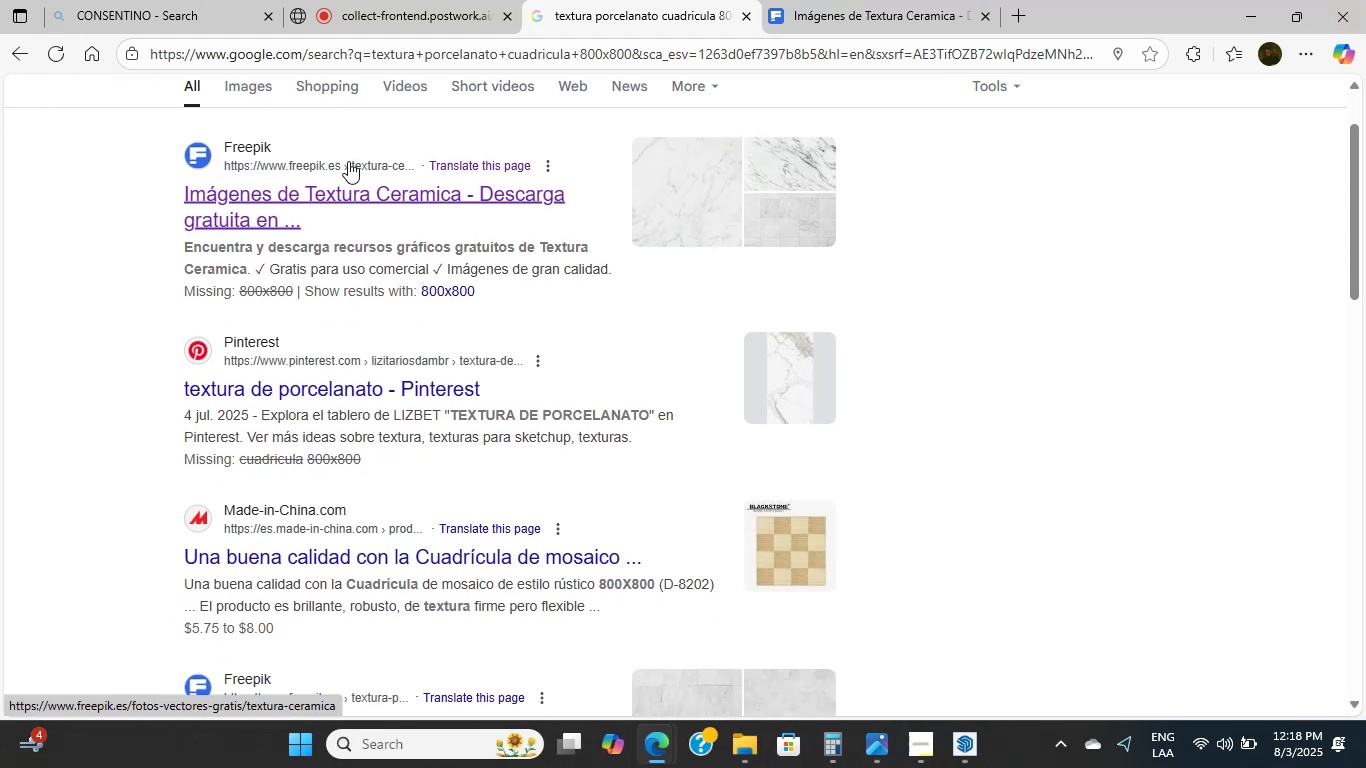 
mouse_move([664, 233])
 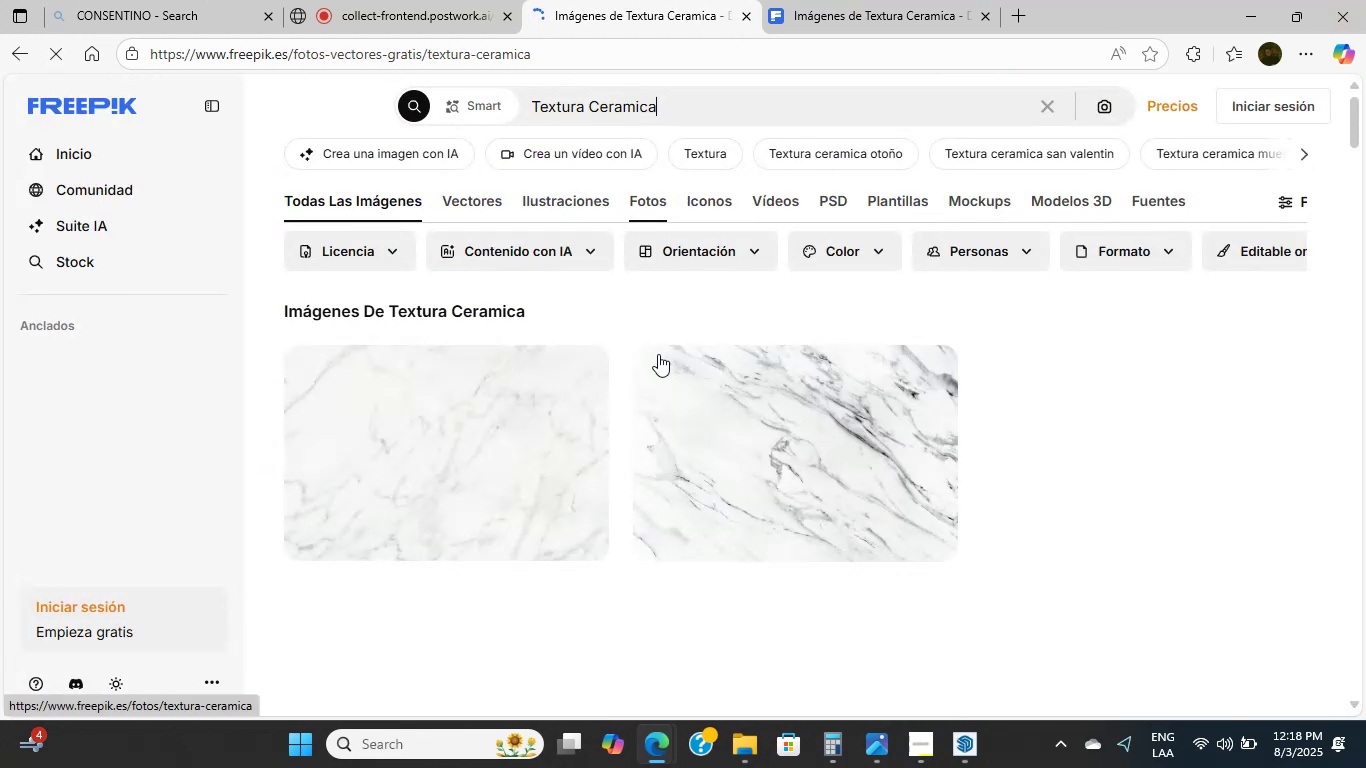 
scroll: coordinate [695, 503], scroll_direction: down, amount: 16.0
 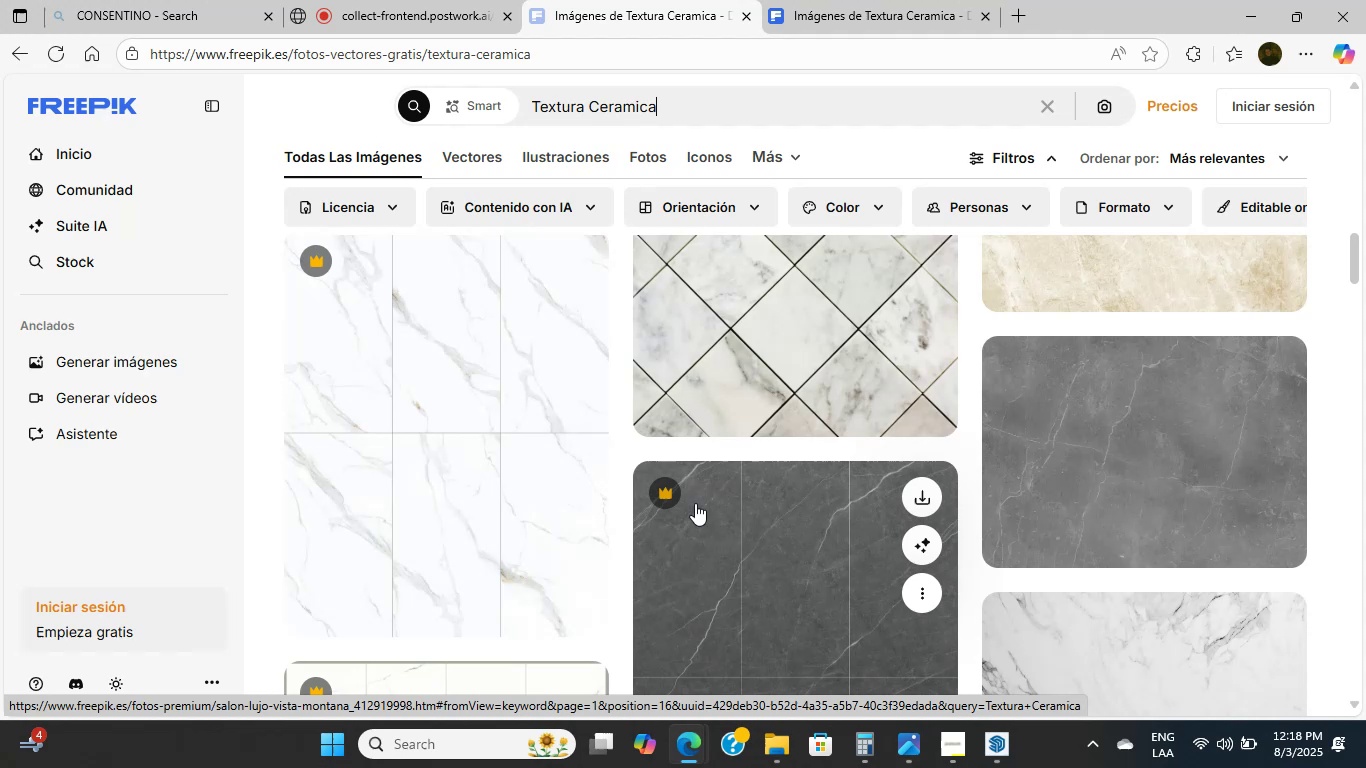 
scroll: coordinate [695, 503], scroll_direction: up, amount: 2.0
 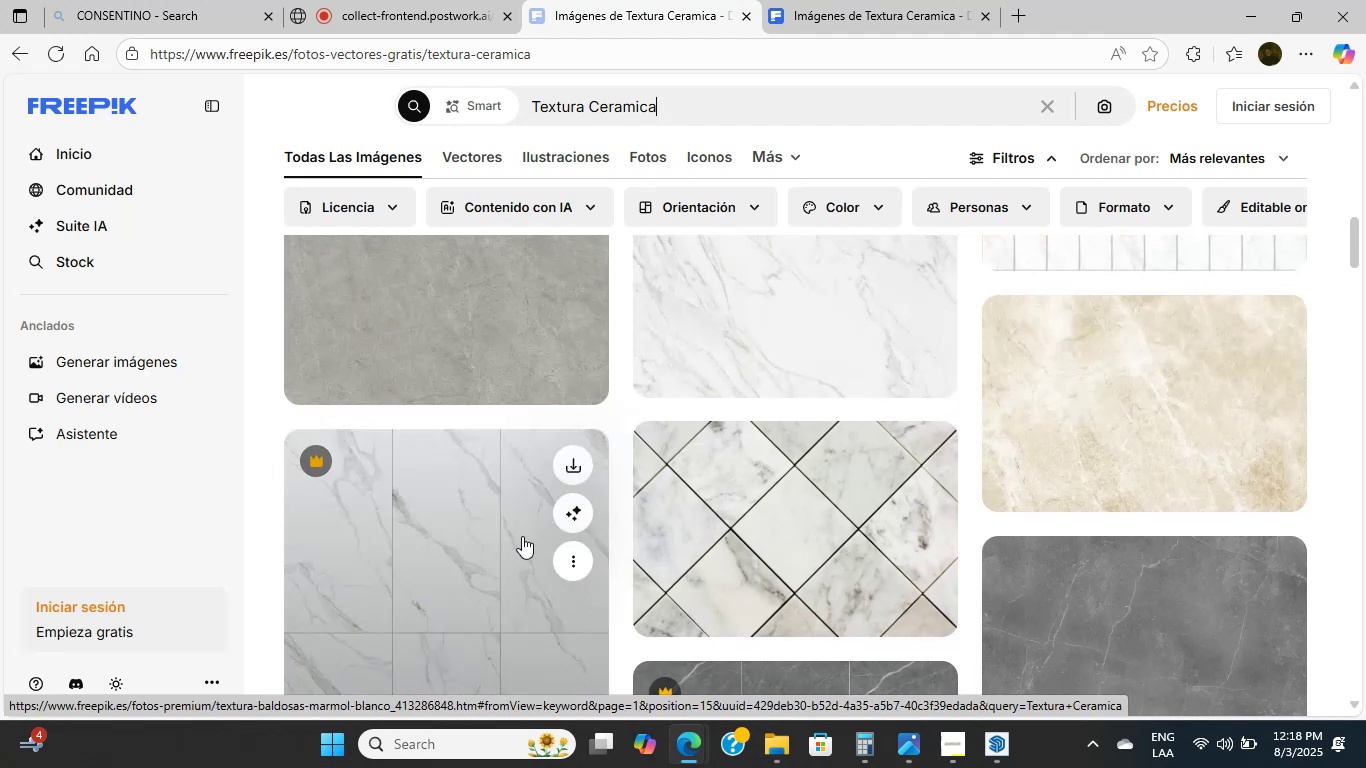 
left_click([490, 518])
 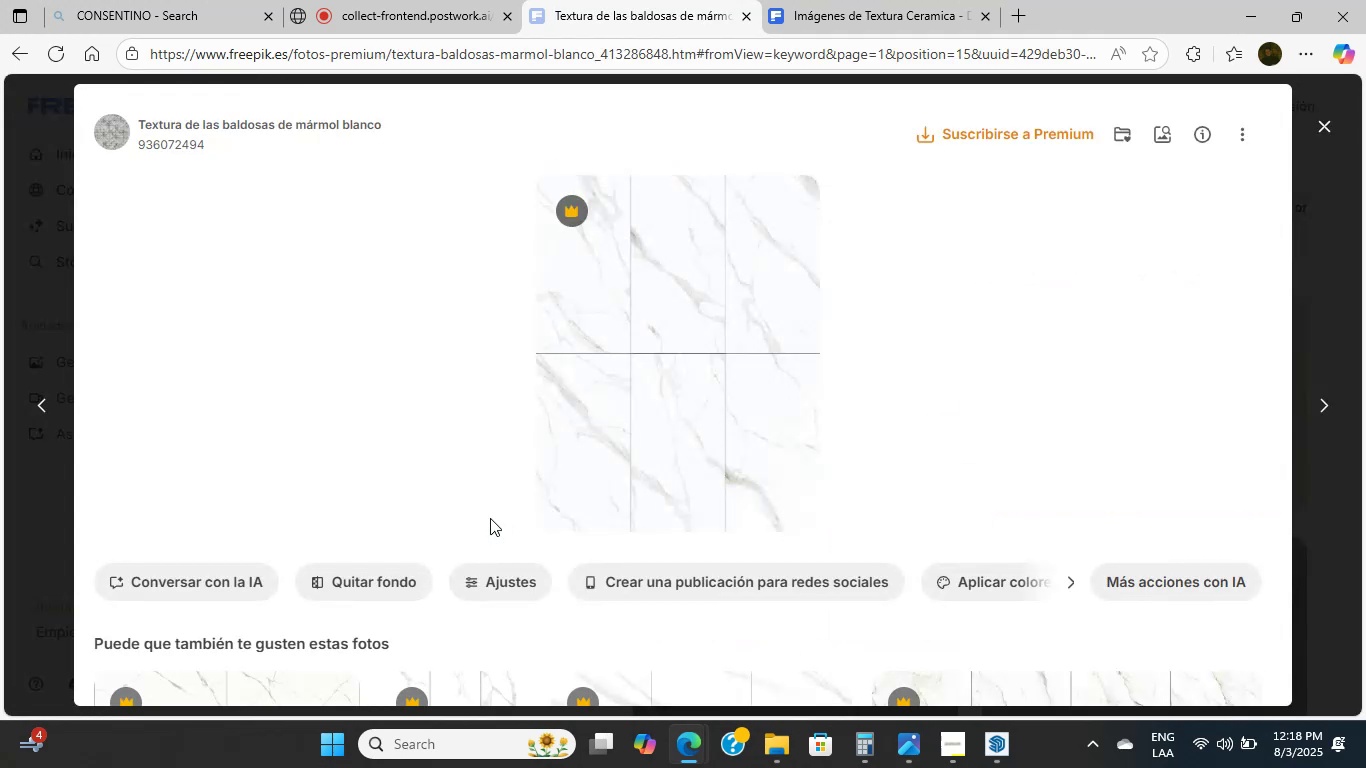 
left_click([617, 425])
 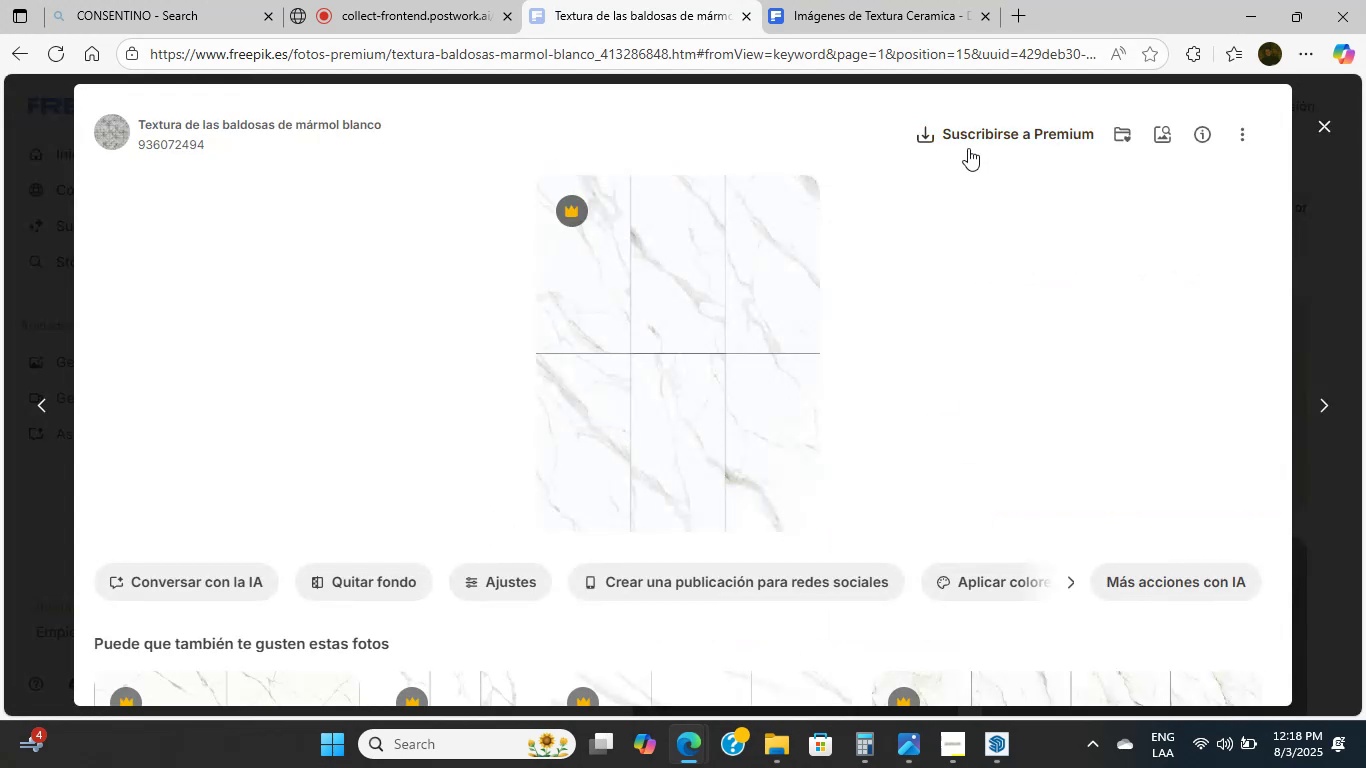 
left_click([968, 148])
 